 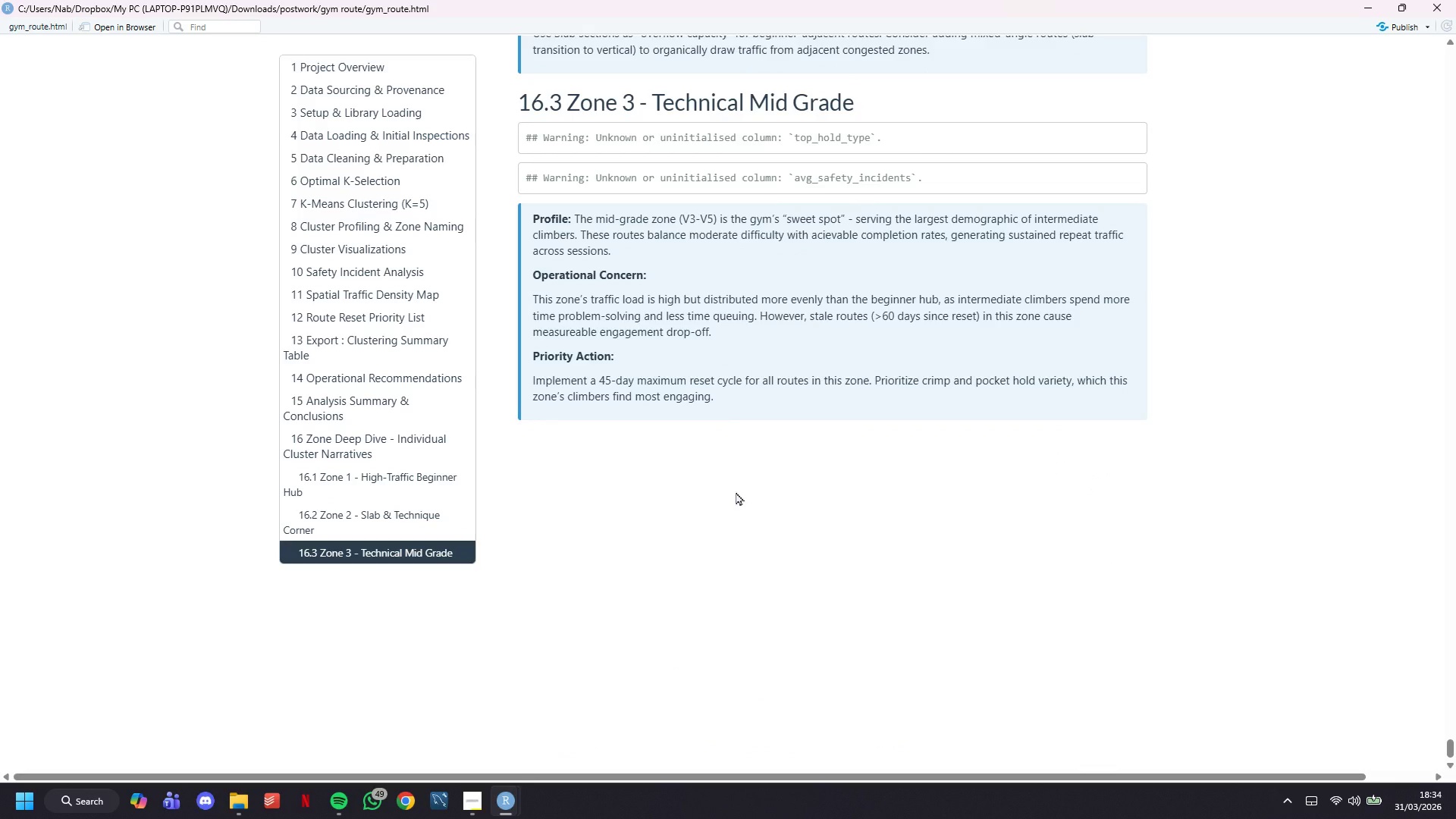 
left_click([459, 749])
 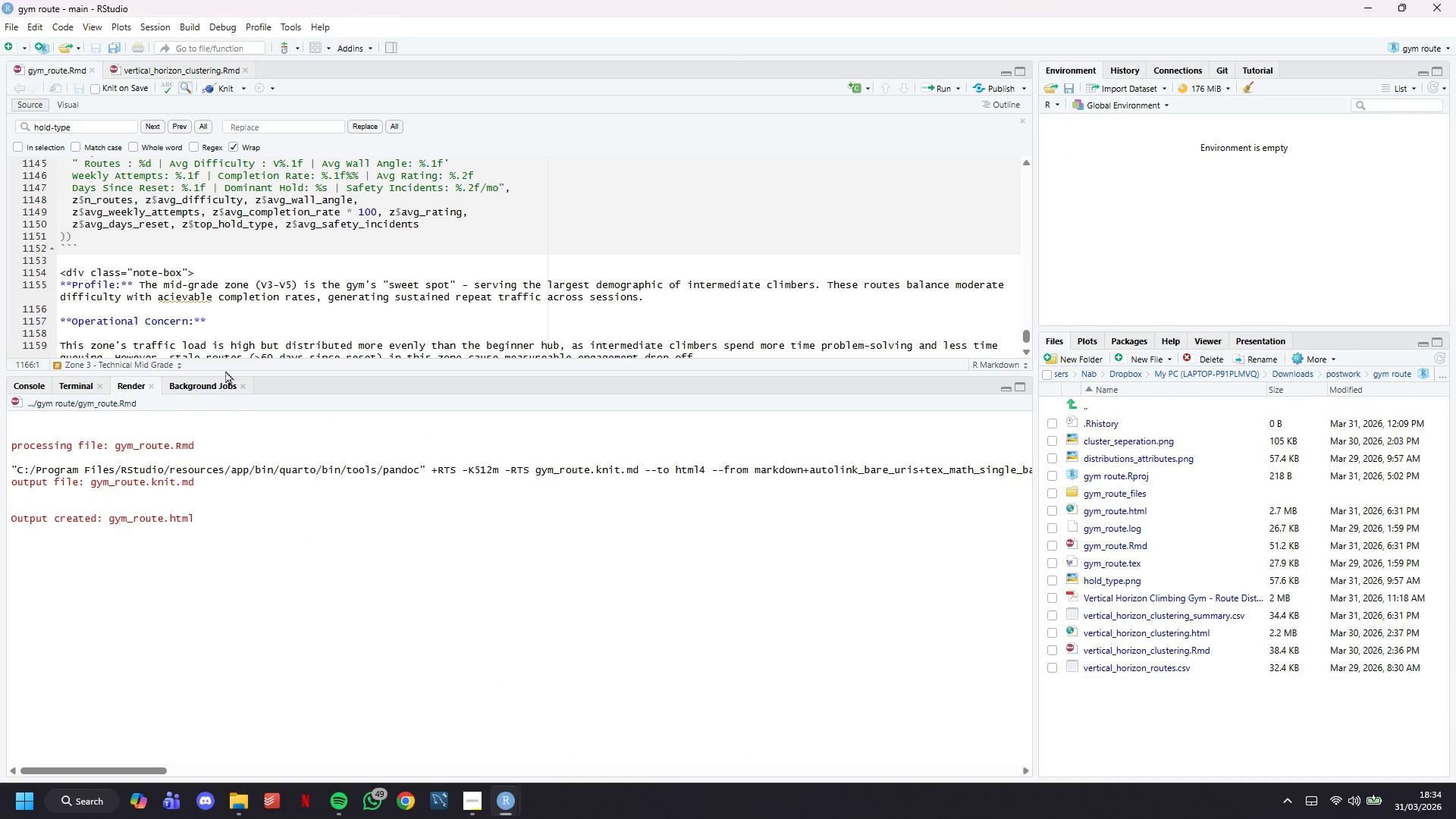 
scroll: coordinate [221, 281], scroll_direction: down, amount: 7.0
 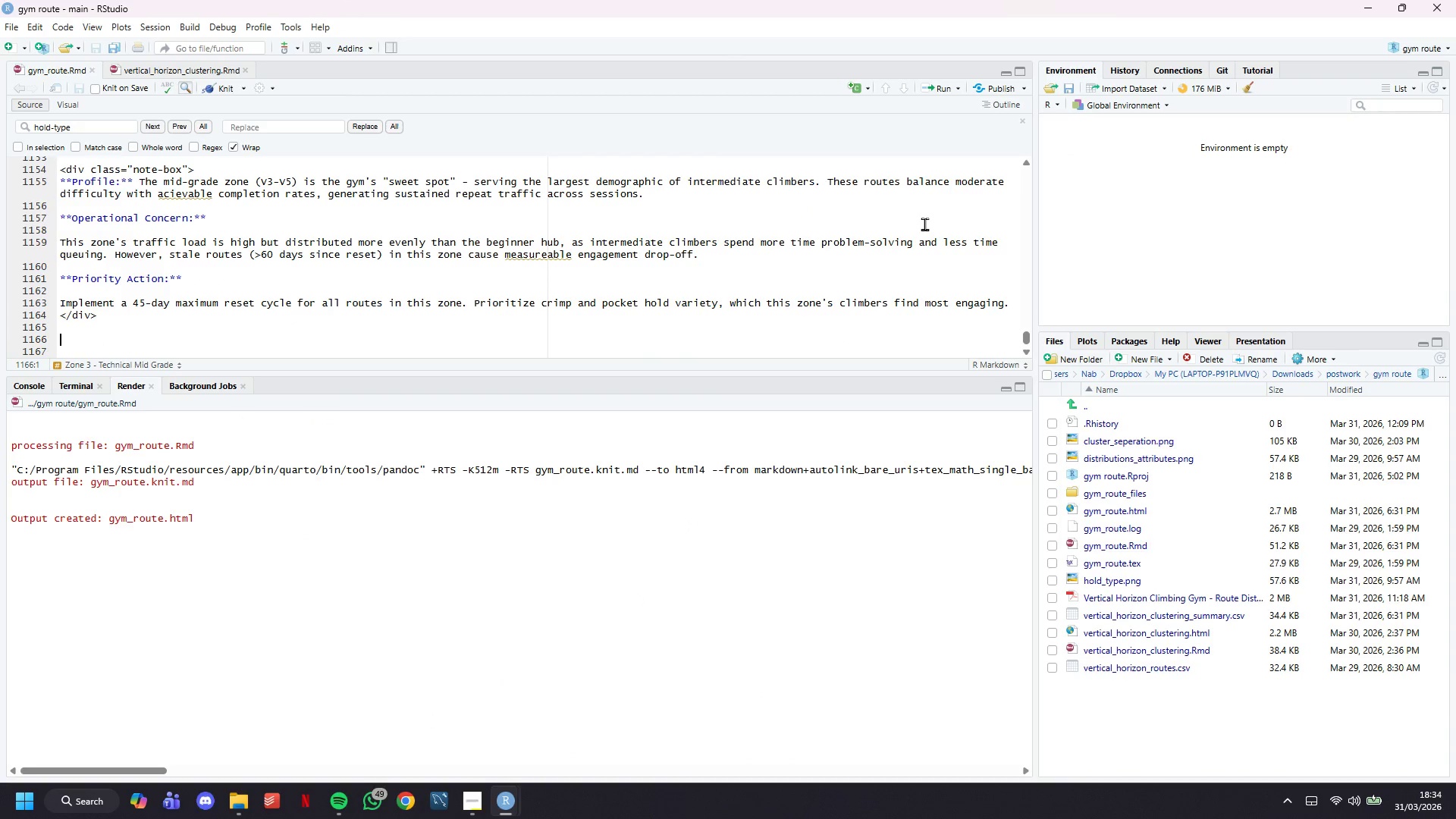 
wait(6.29)
 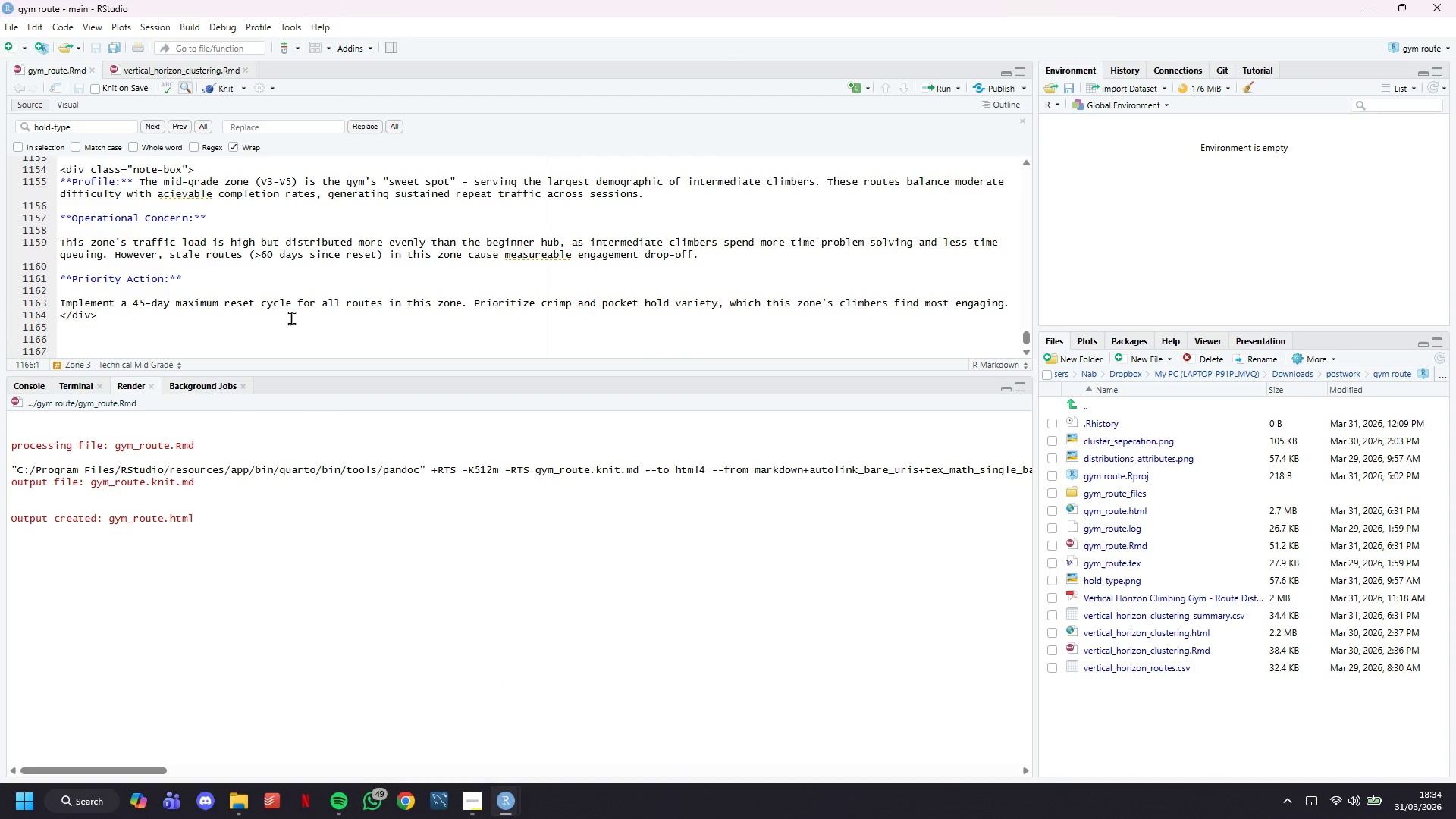 
scroll: coordinate [486, 228], scroll_direction: down, amount: 8.0
 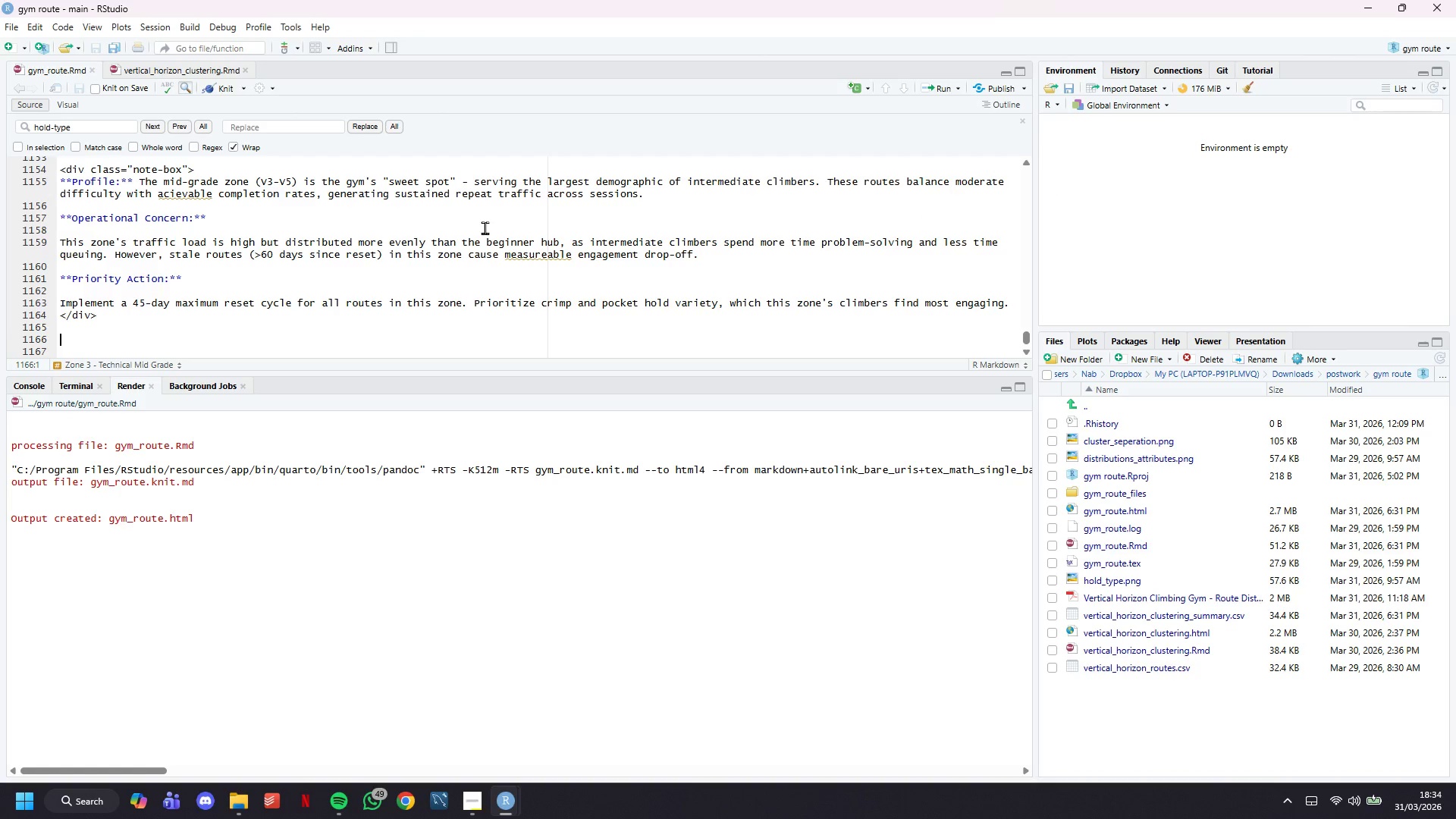 
type(## Zone 4 -)
 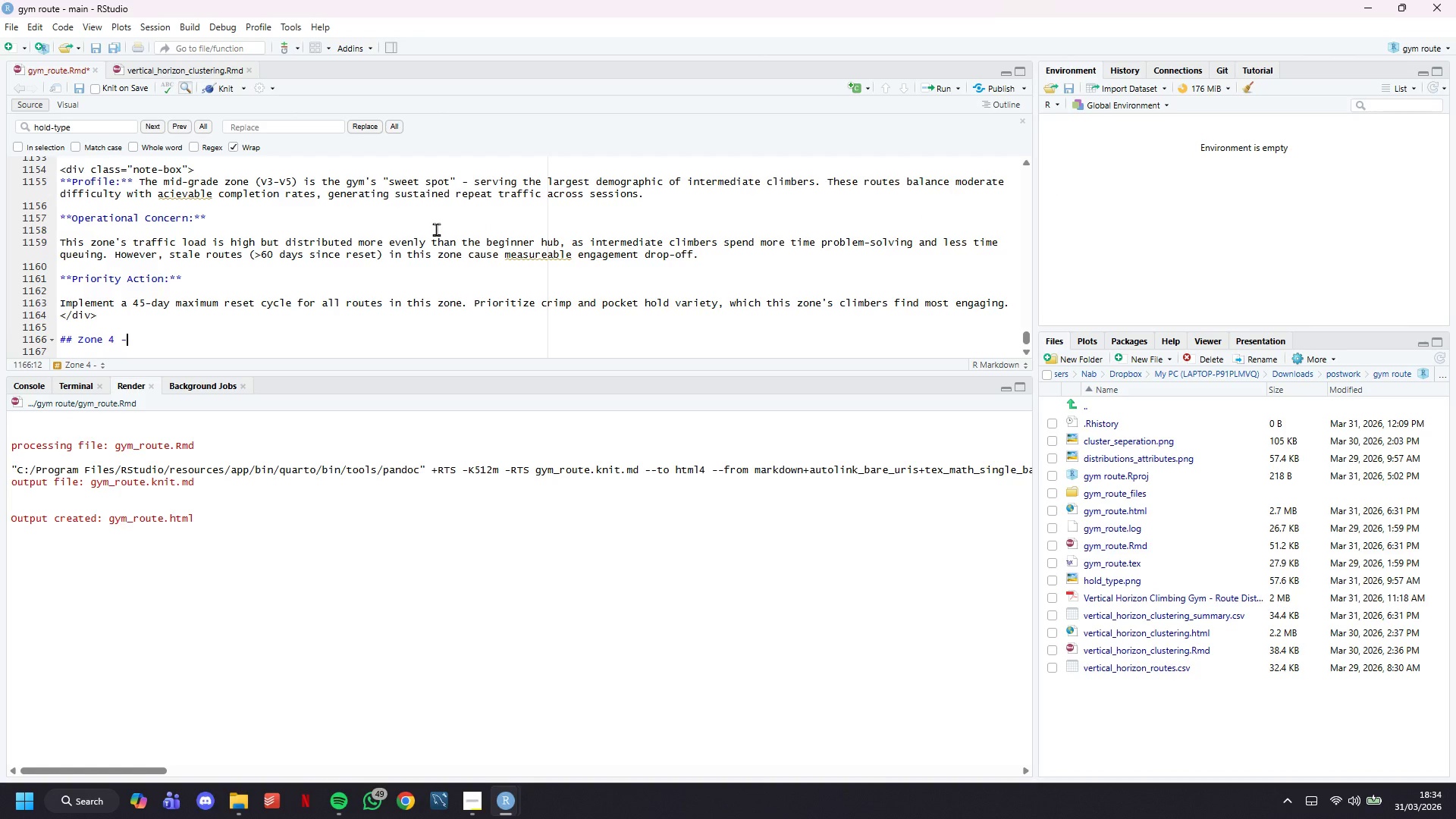 
type(Dynamic)
 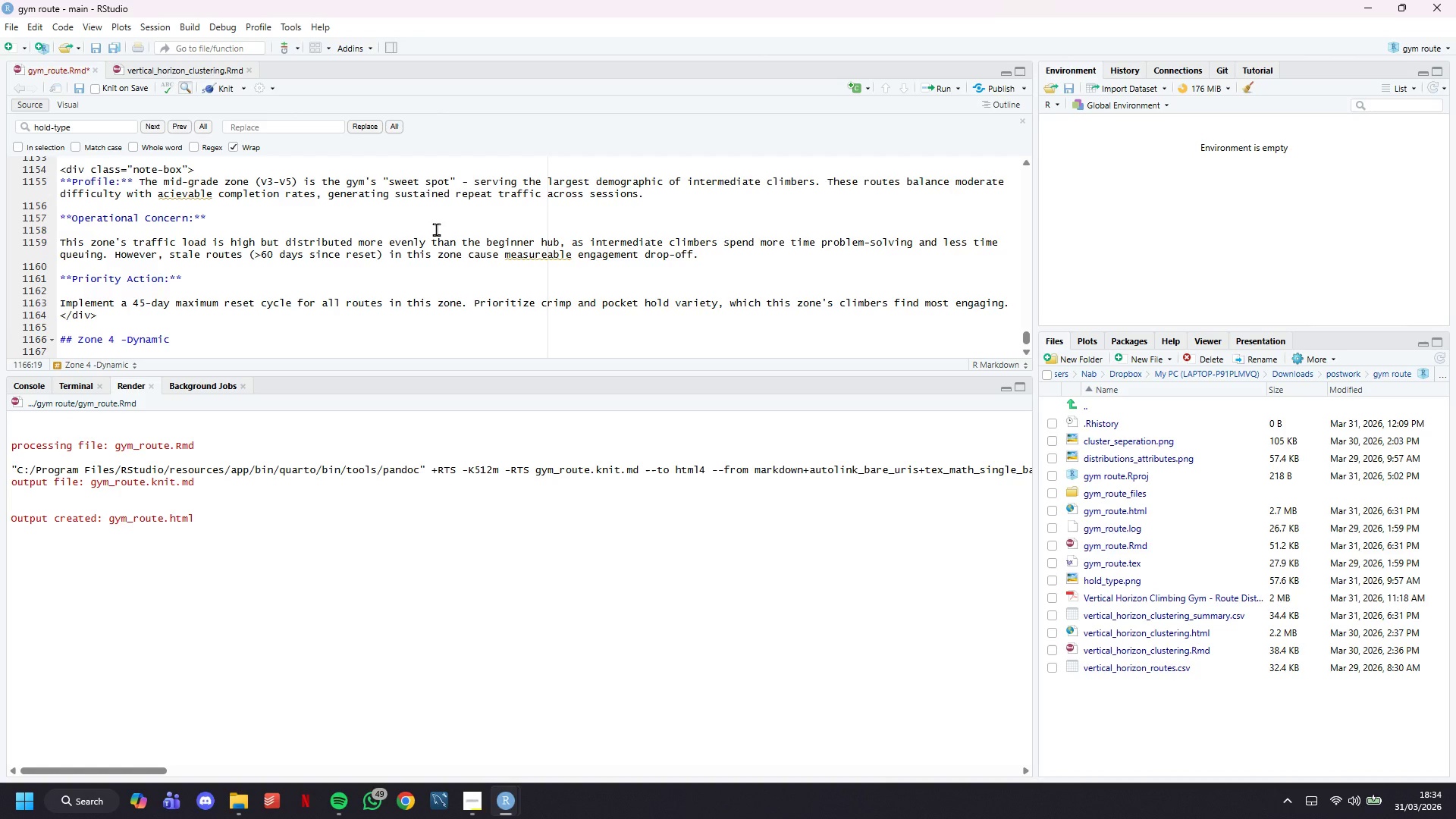 
wait(9.78)
 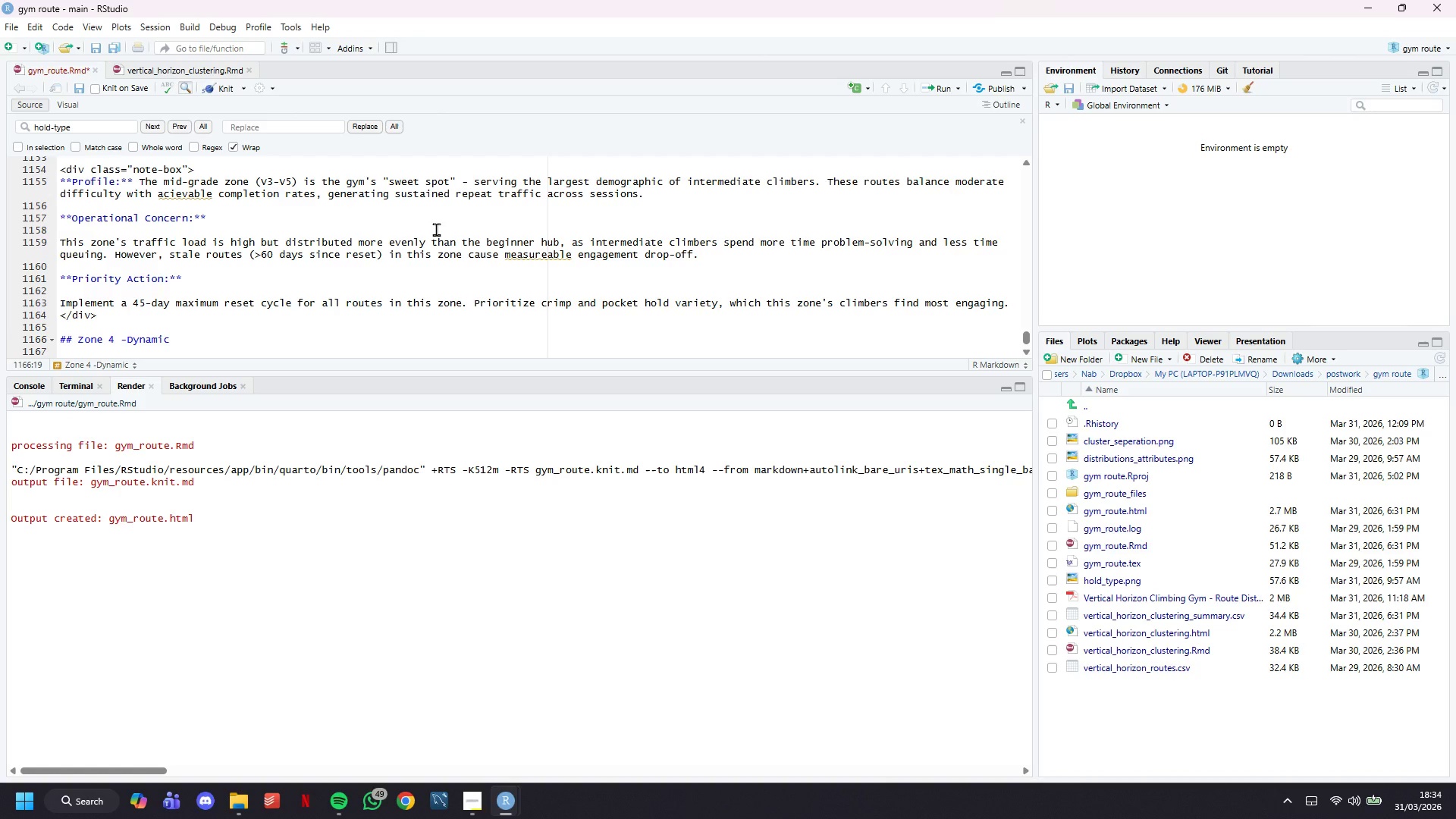 
type( Power Zone)
 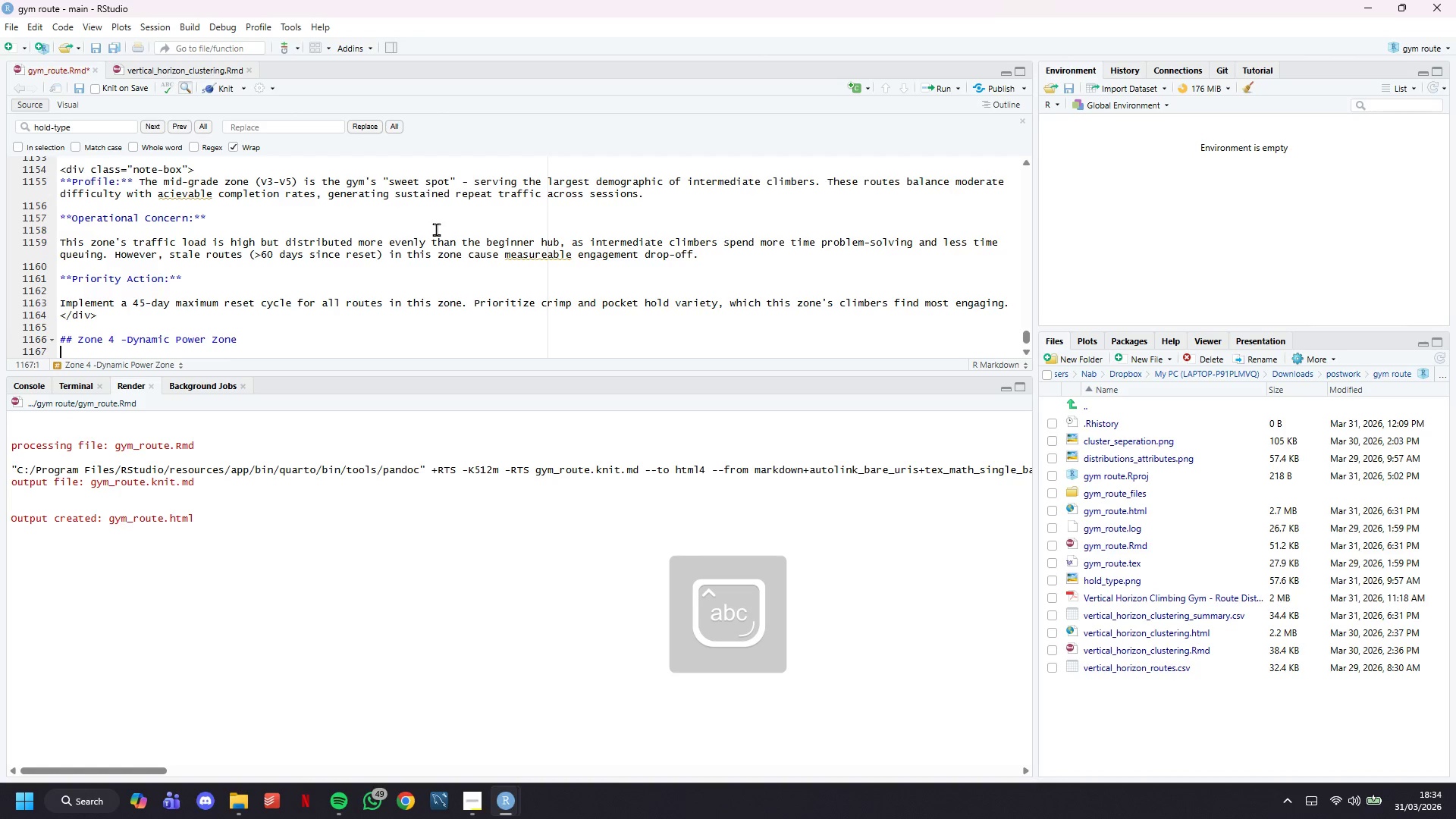 
key(Enter)
 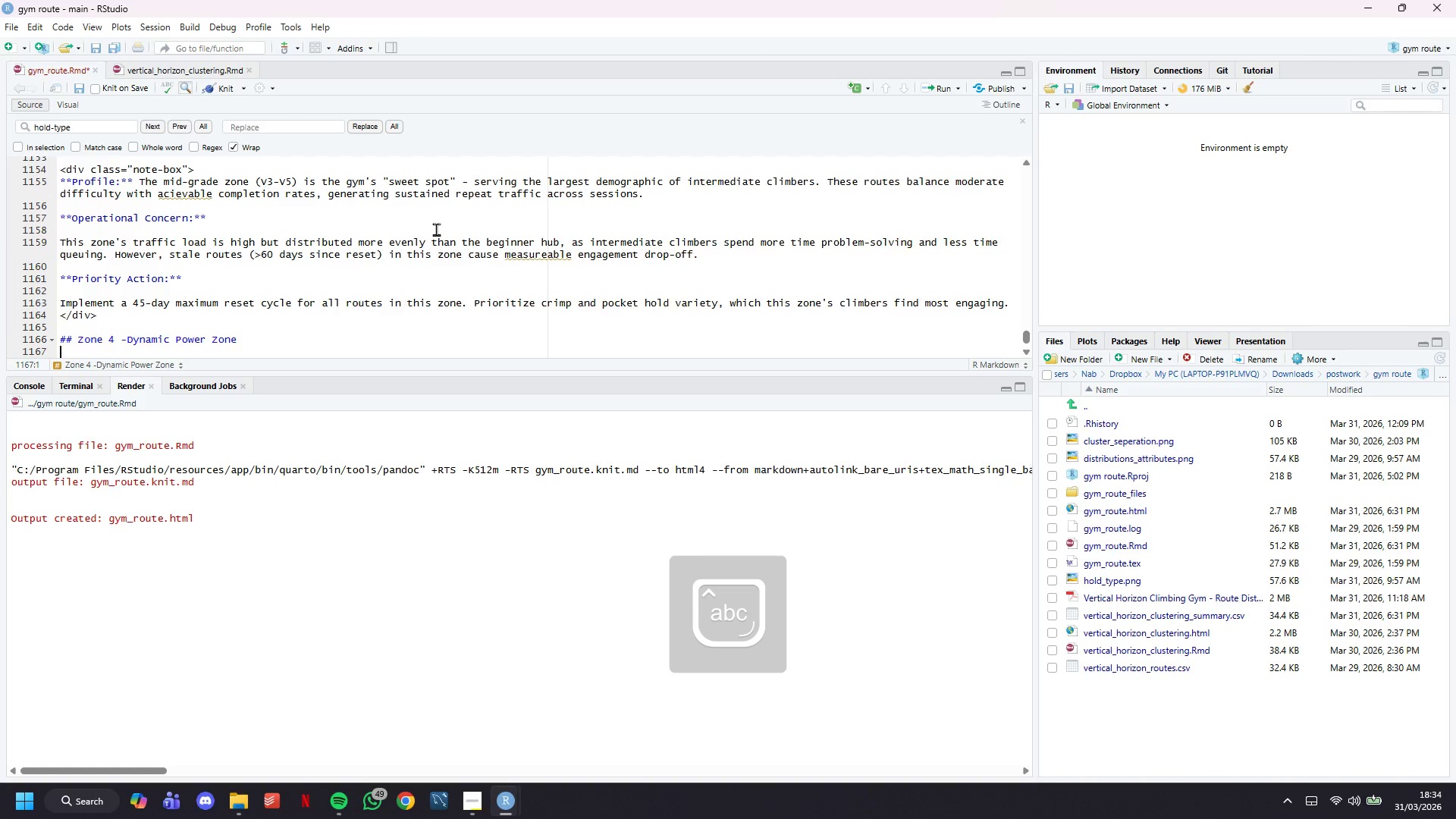 
key(Enter)
 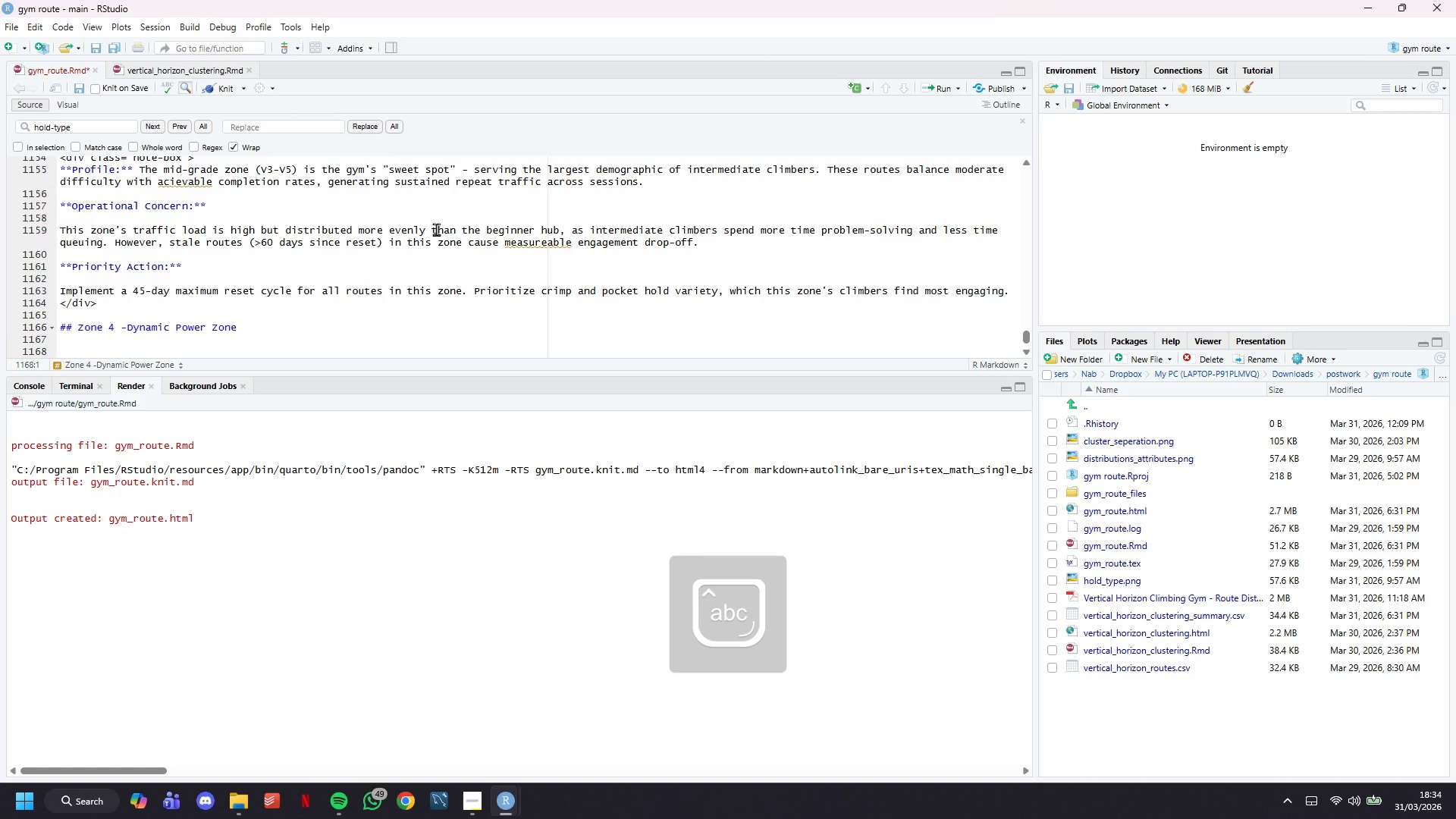 
key(Backquote)
 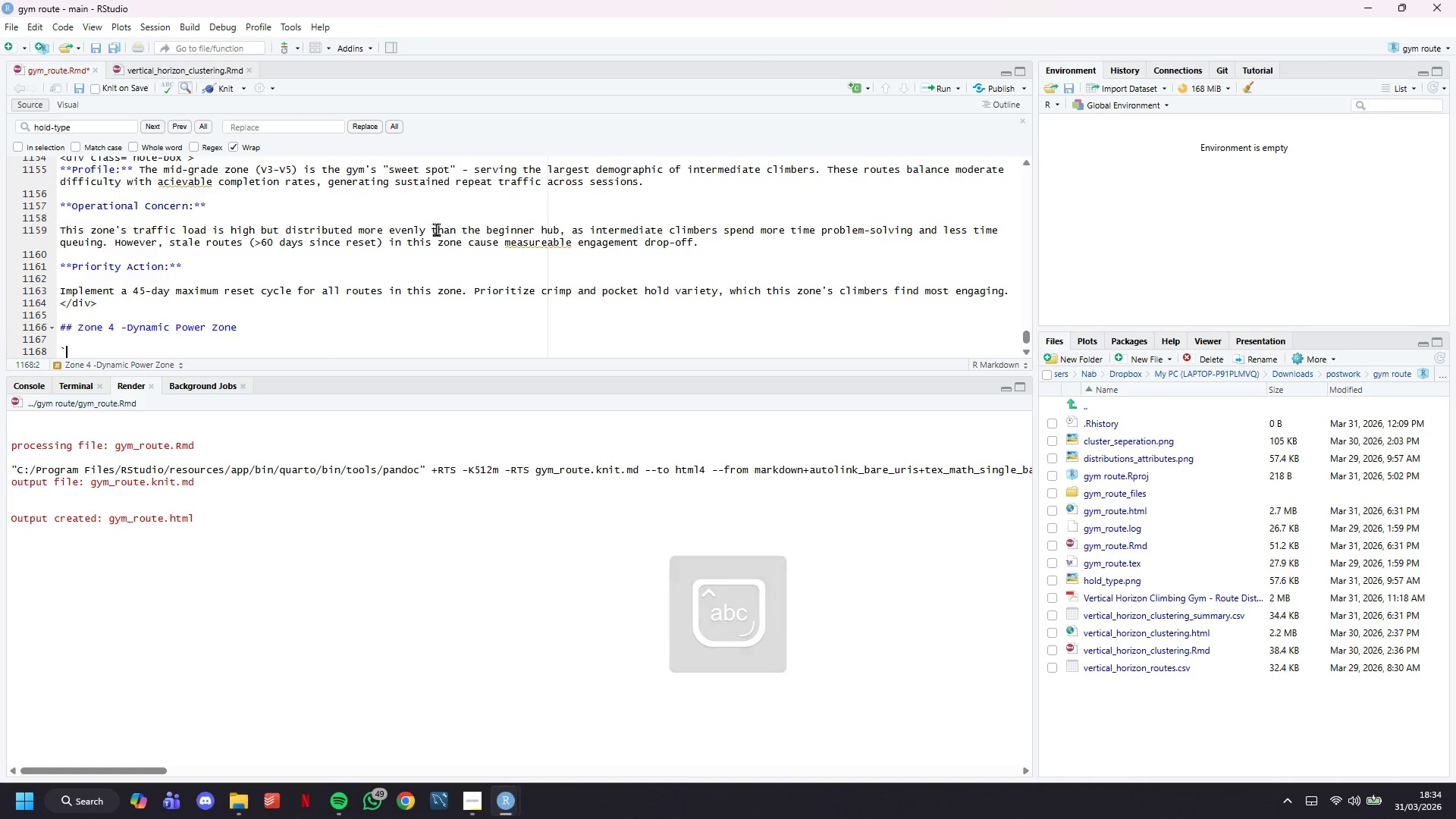 
key(Backquote)
 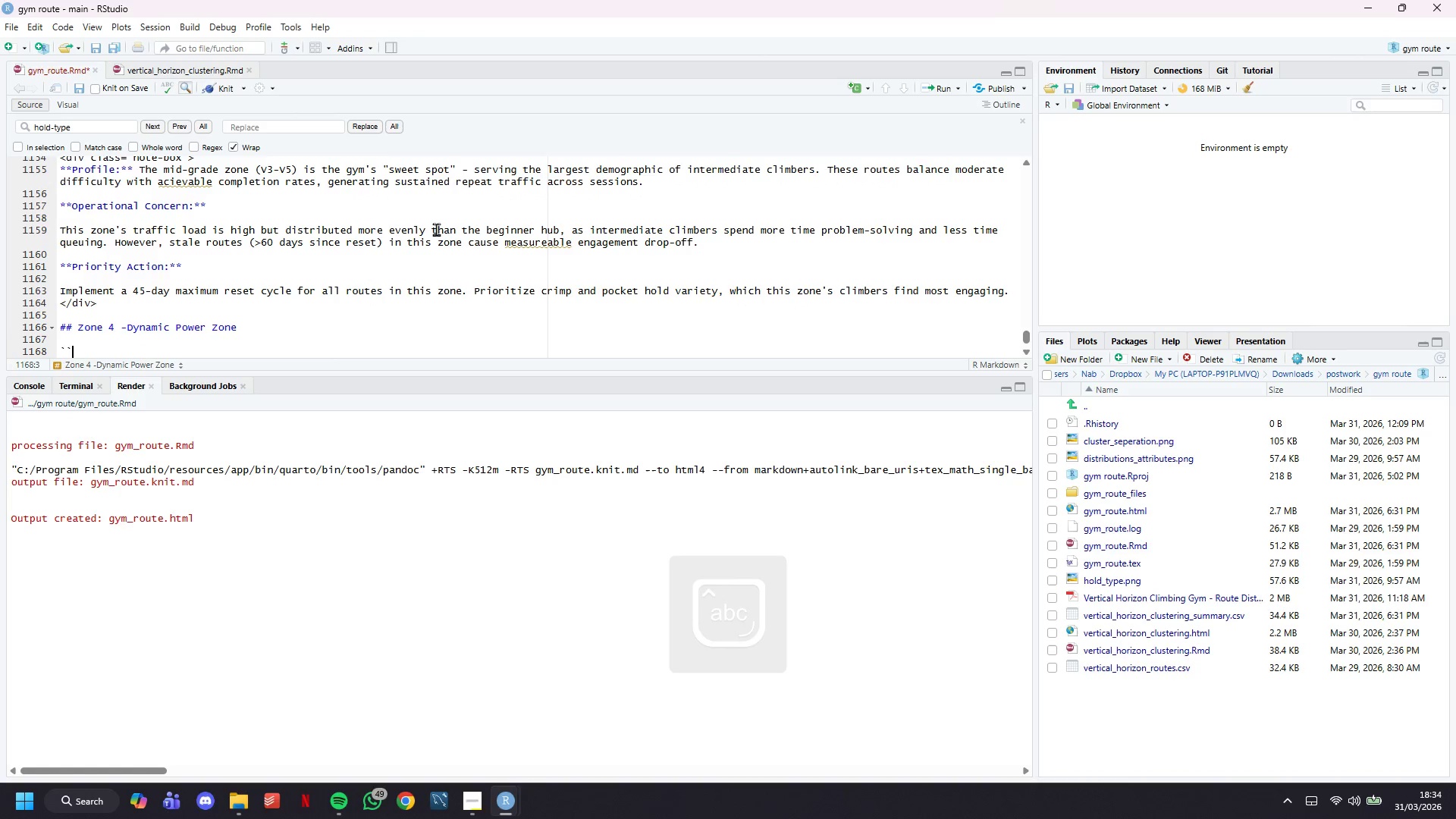 
key(Backquote)
 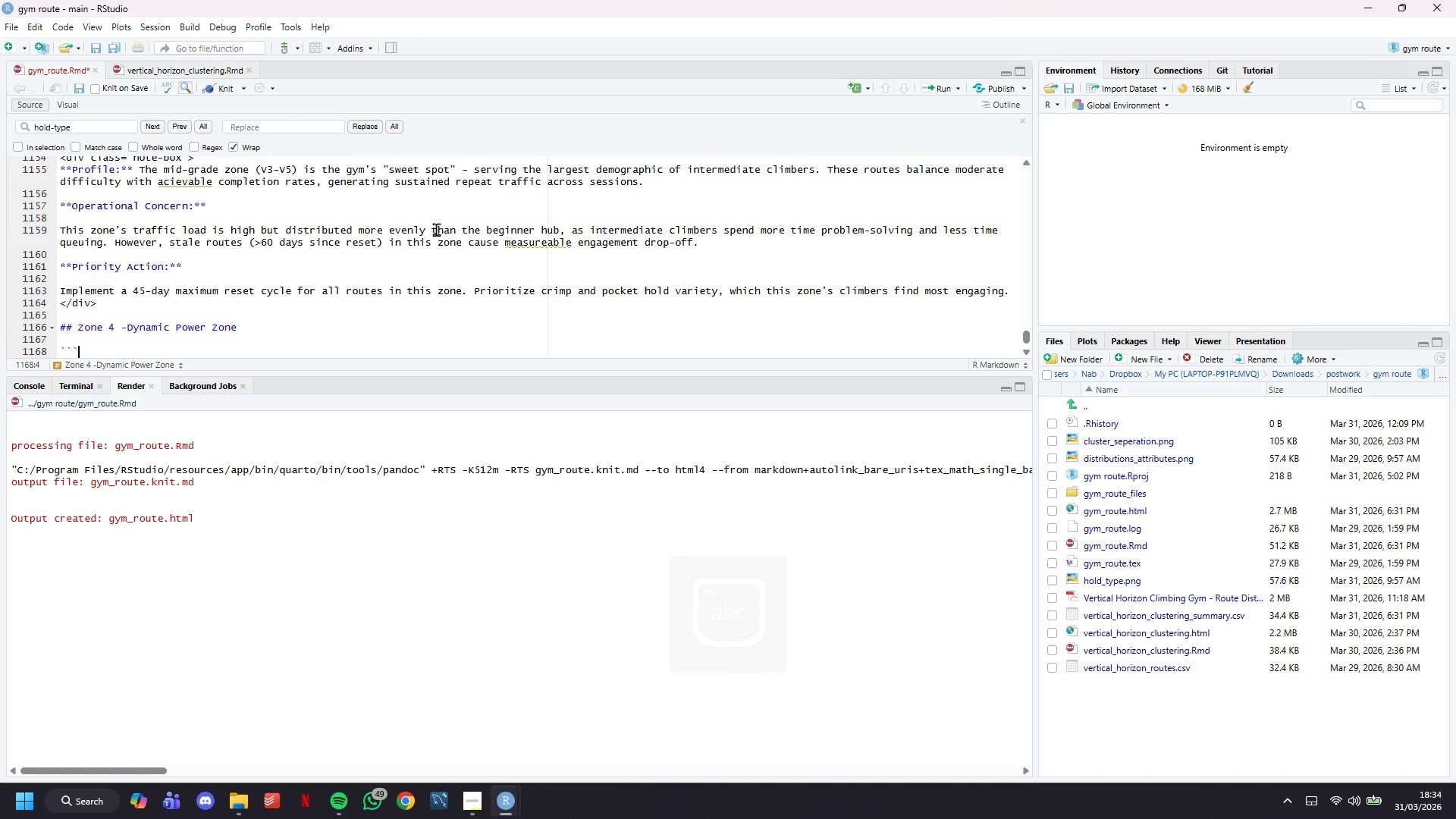 
key(Enter)
 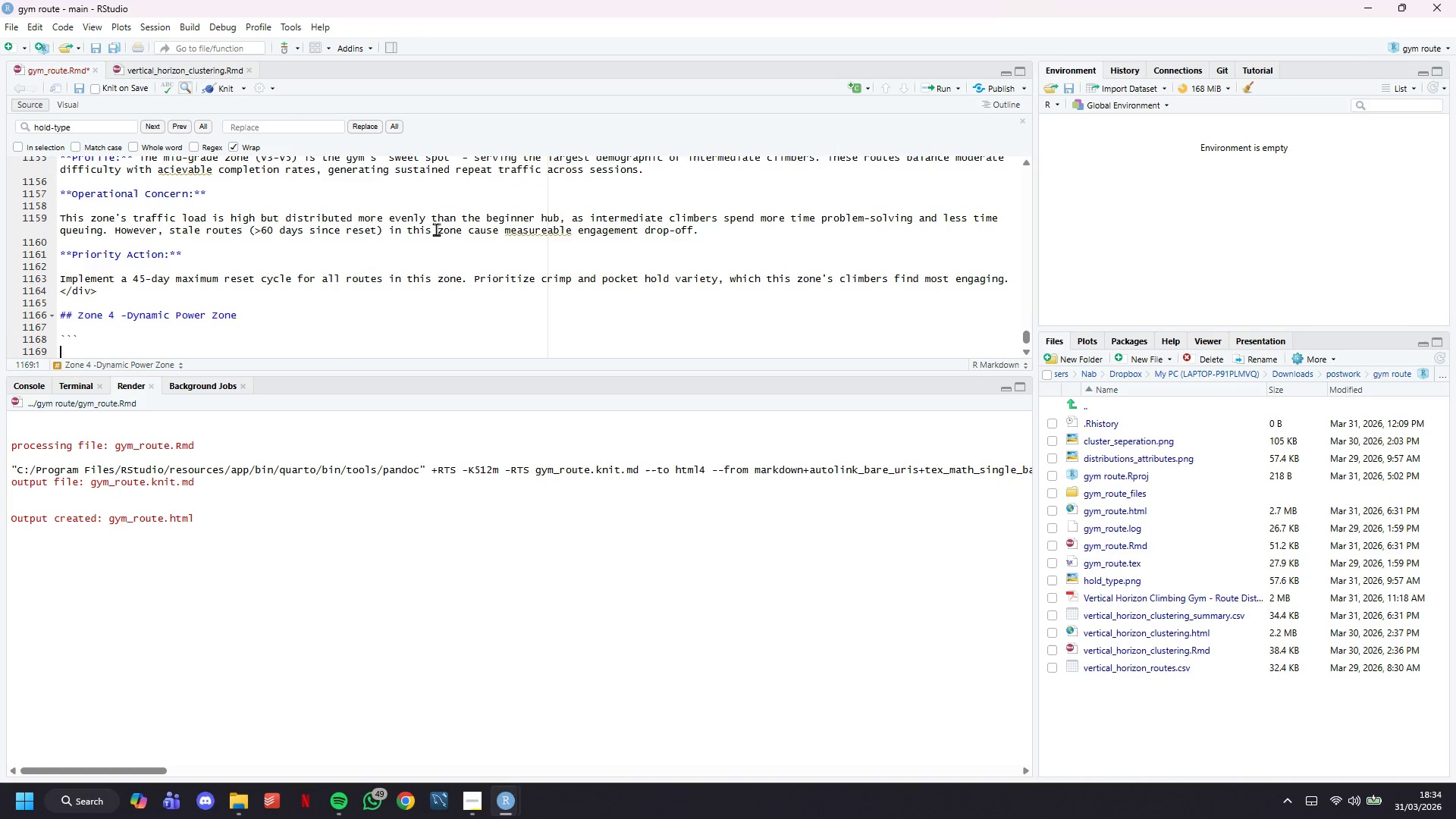 
key(Backquote)
 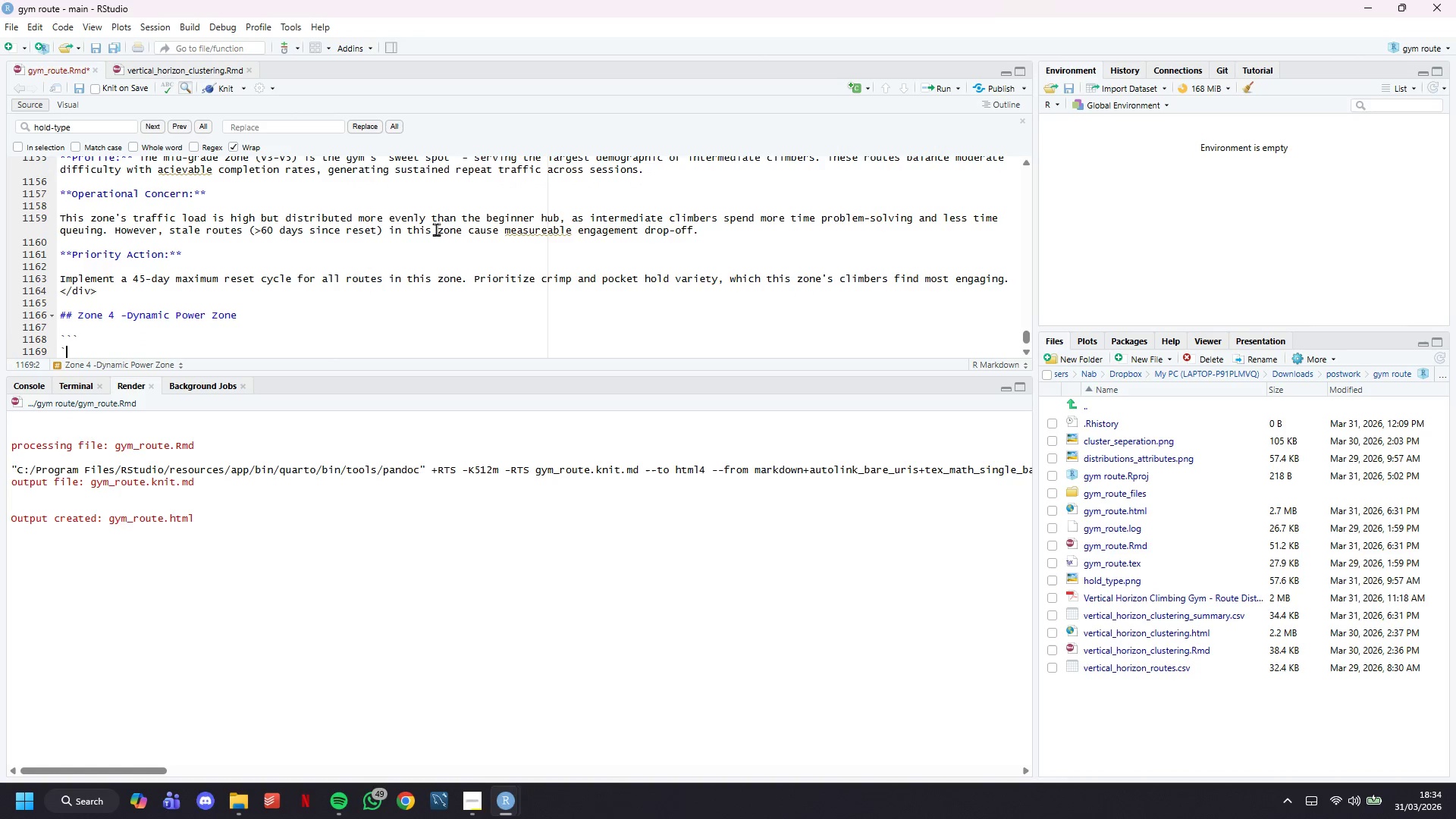 
key(Backquote)
 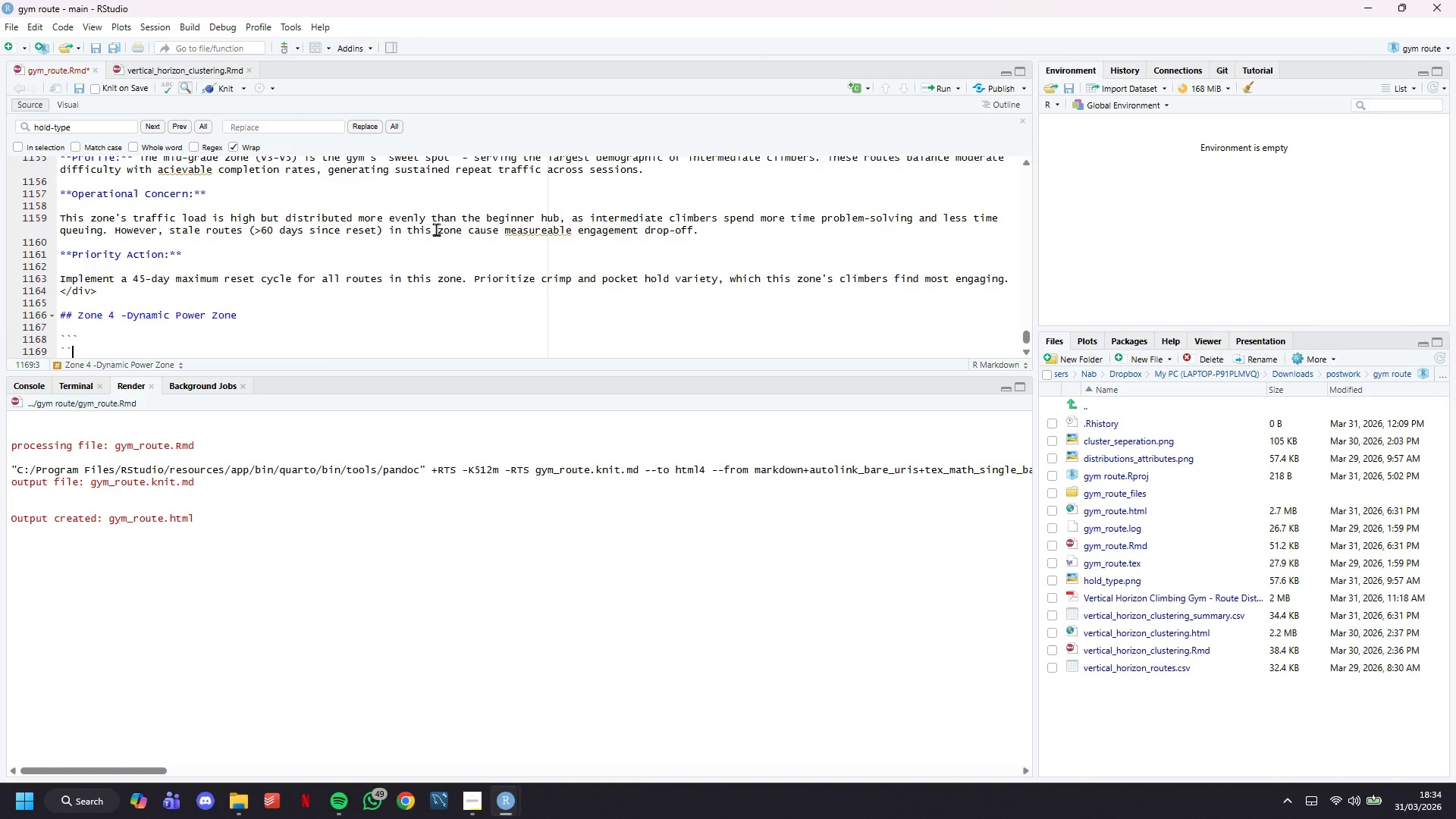 
key(Backquote)
 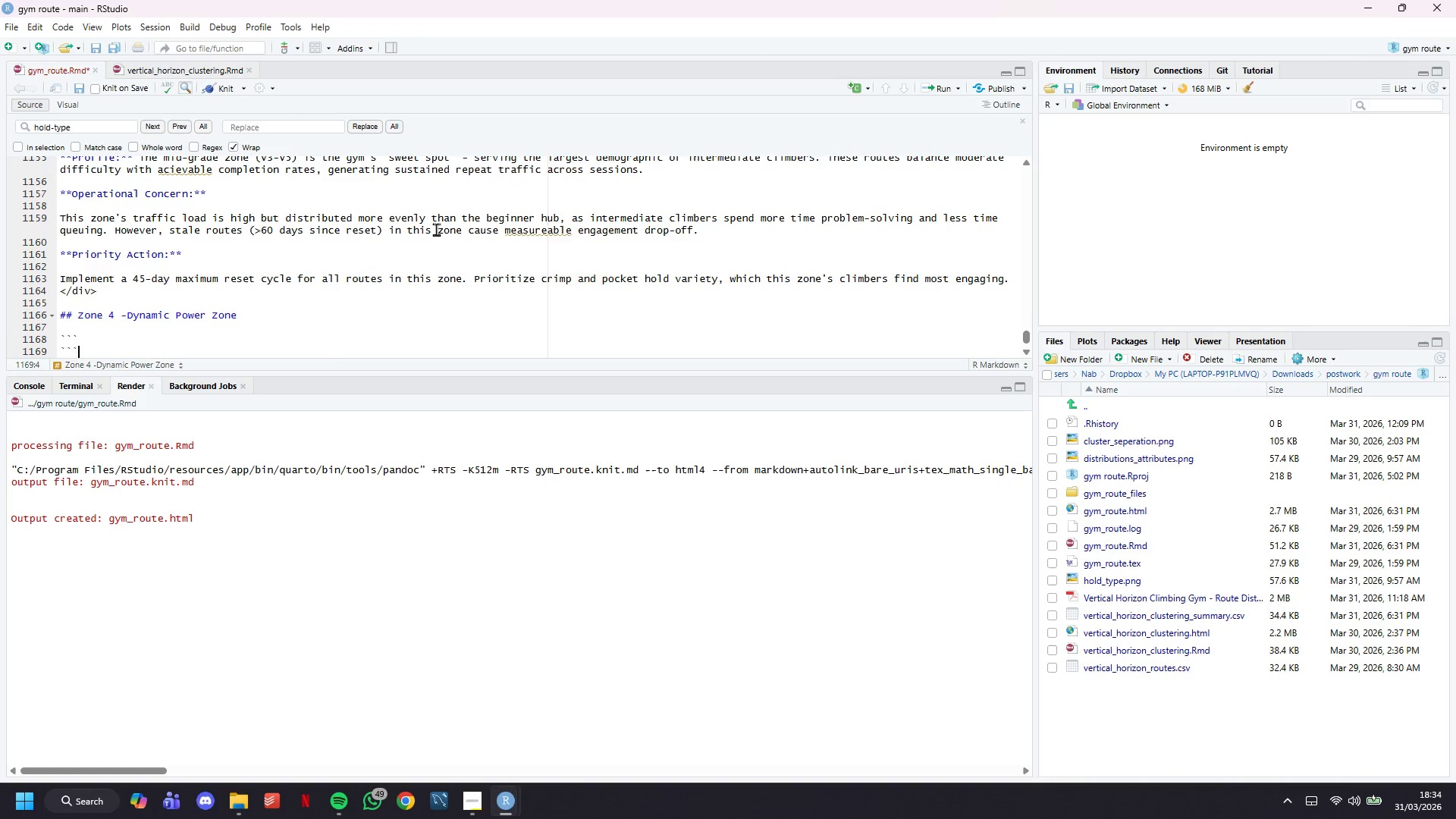 
key(ArrowUp)
 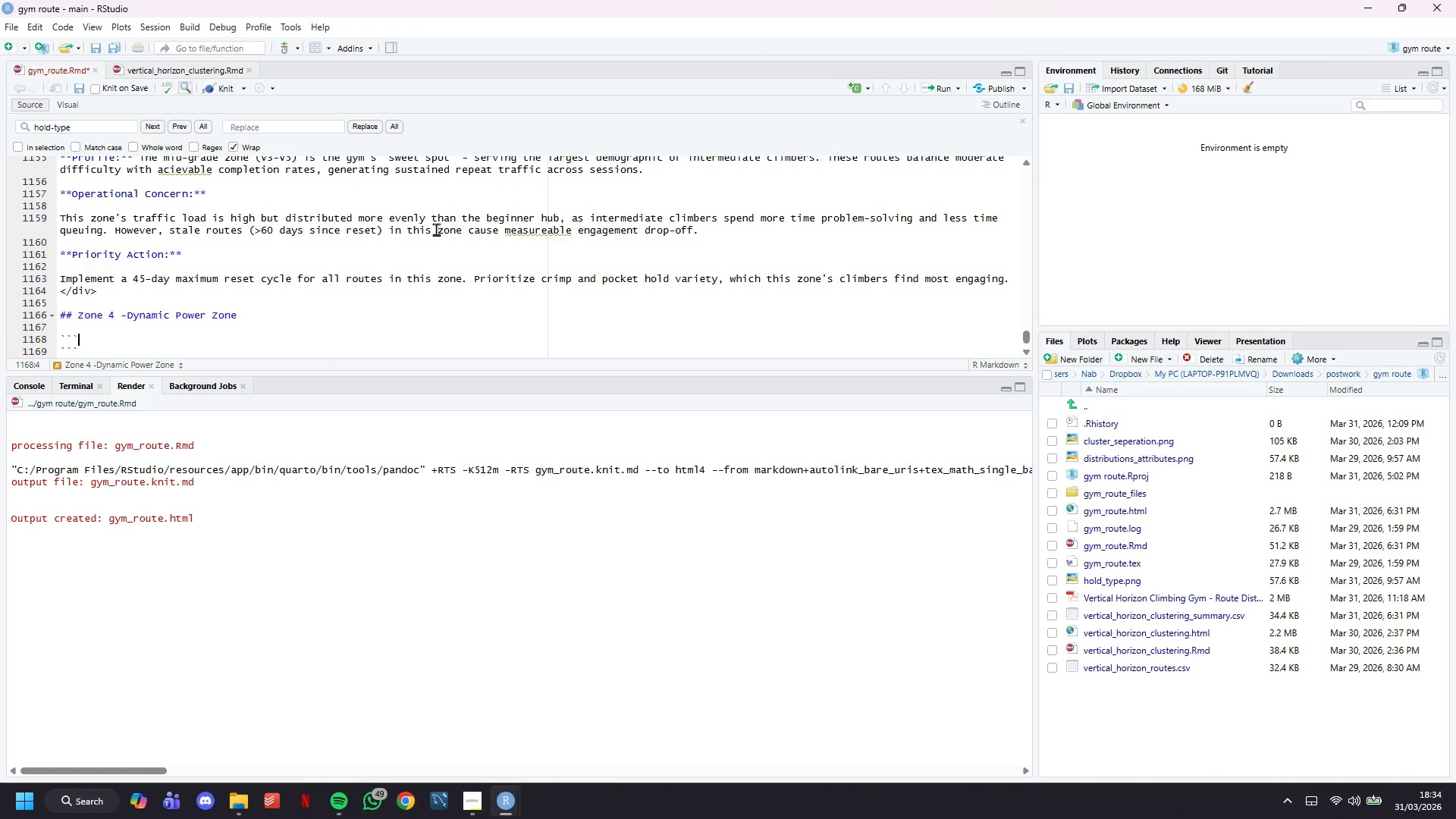 
key(Shift+ShiftLeft)
 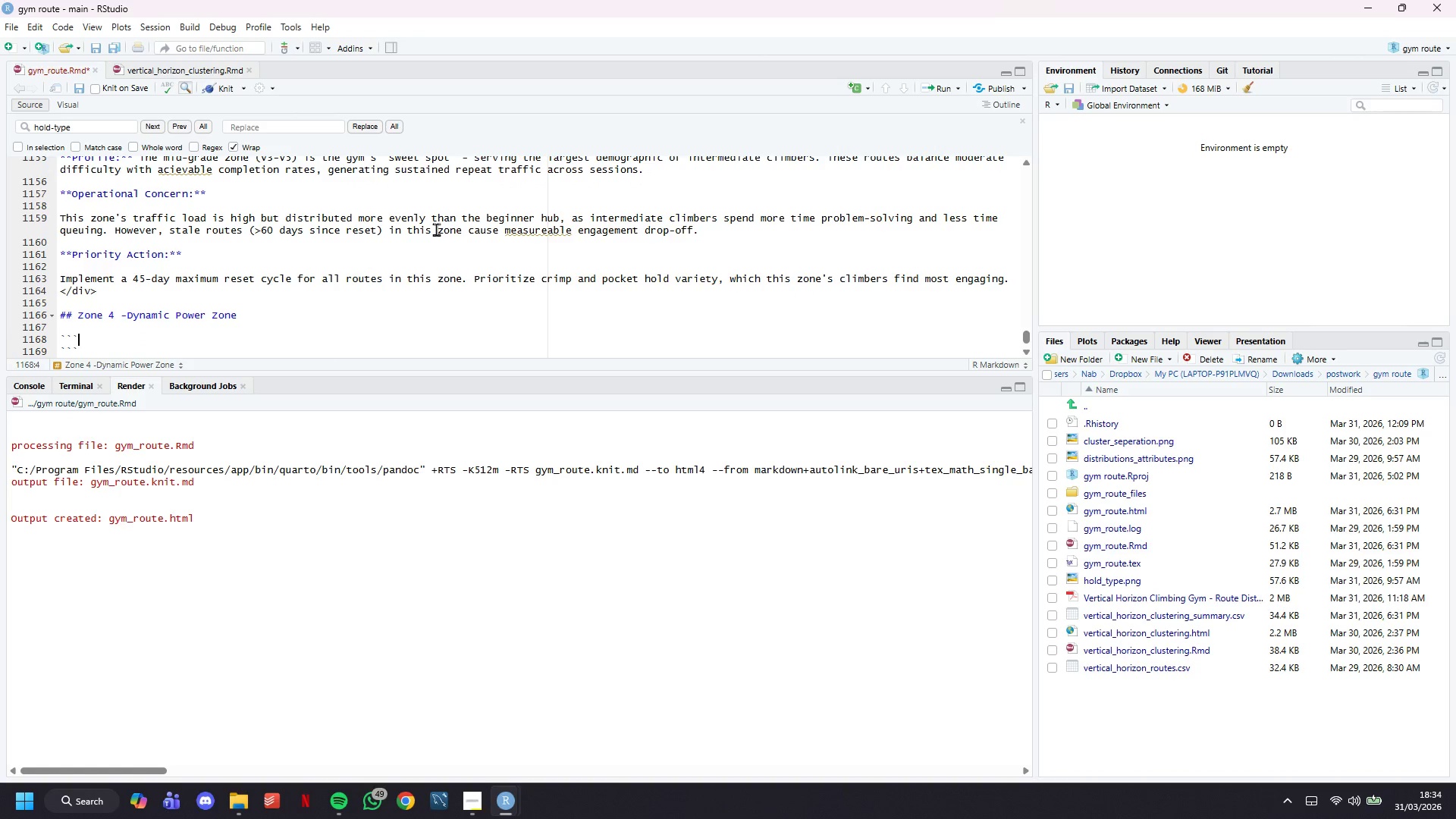 
key(Shift+BracketLeft)
 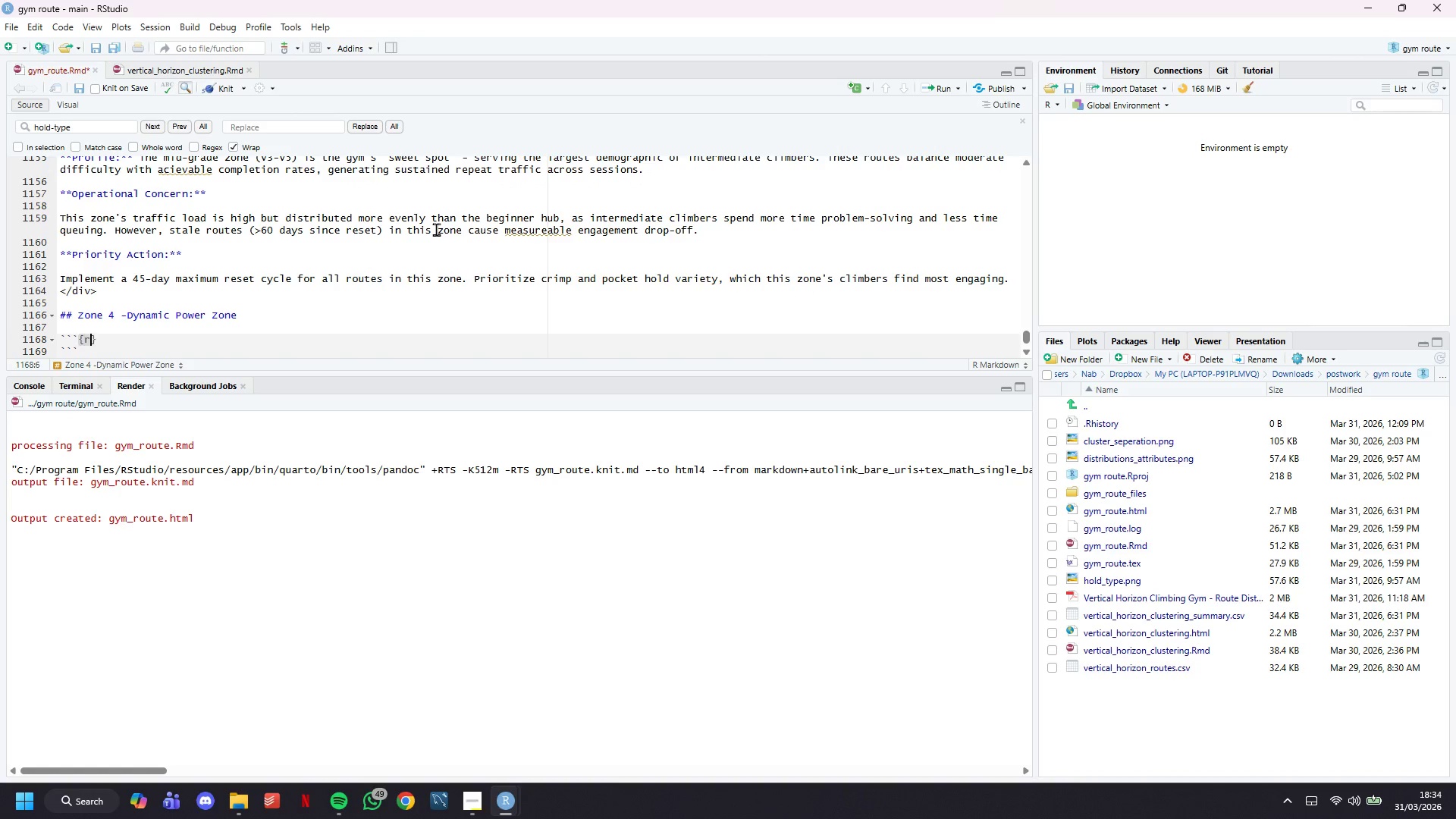 
key(R)
 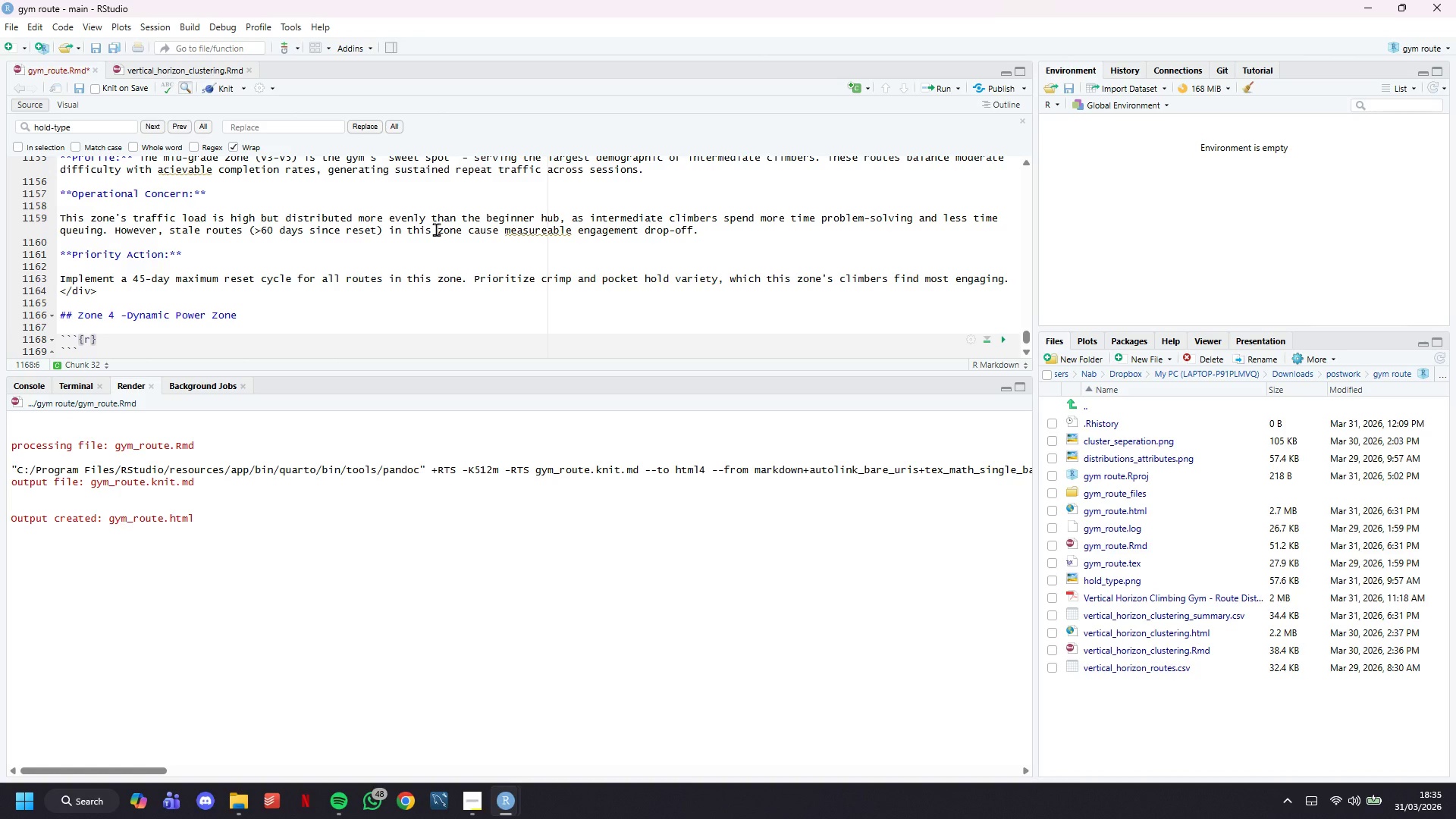 
wait(16.88)
 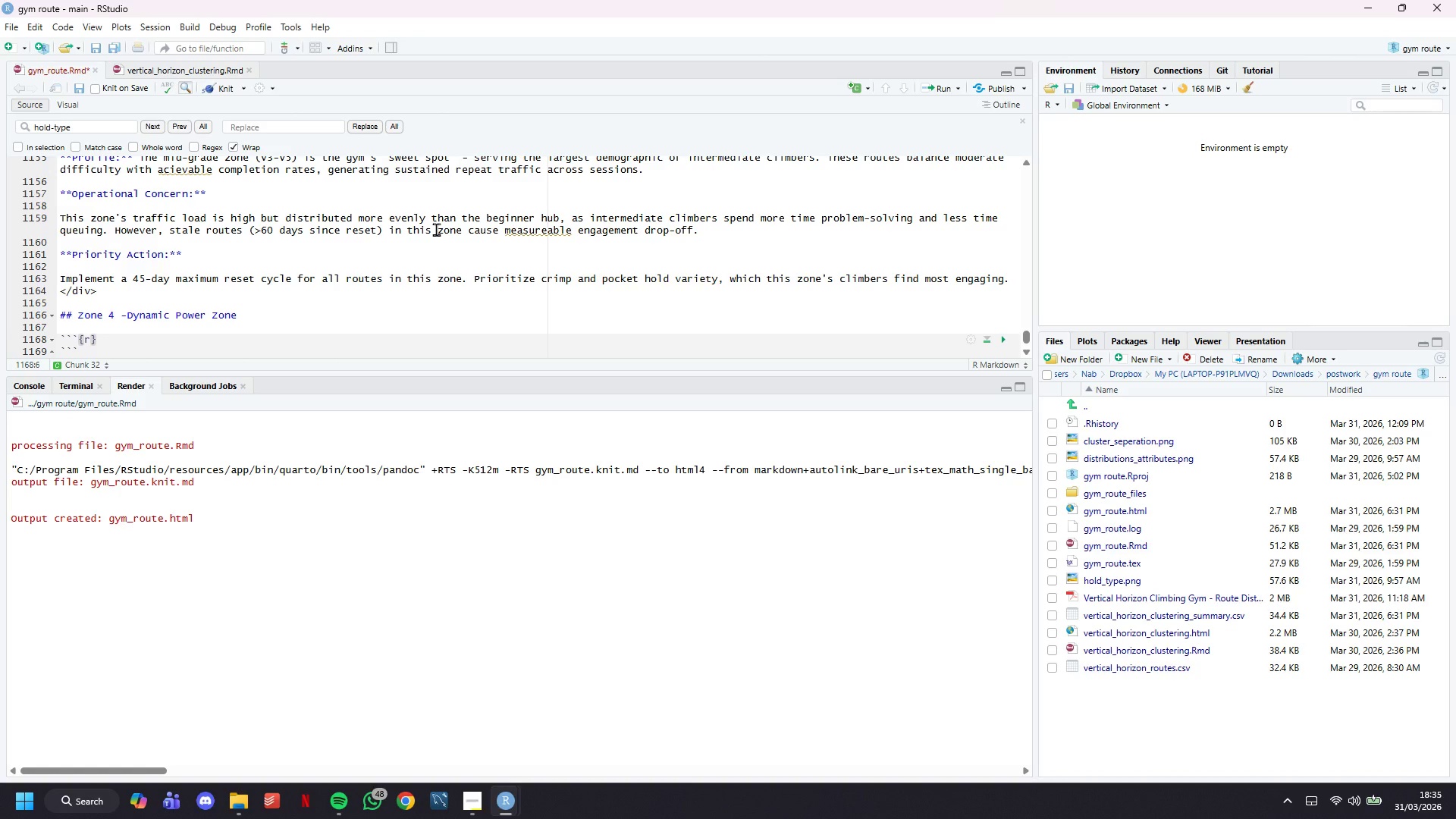 
type( zone4-narrative, echo=FALSE)
 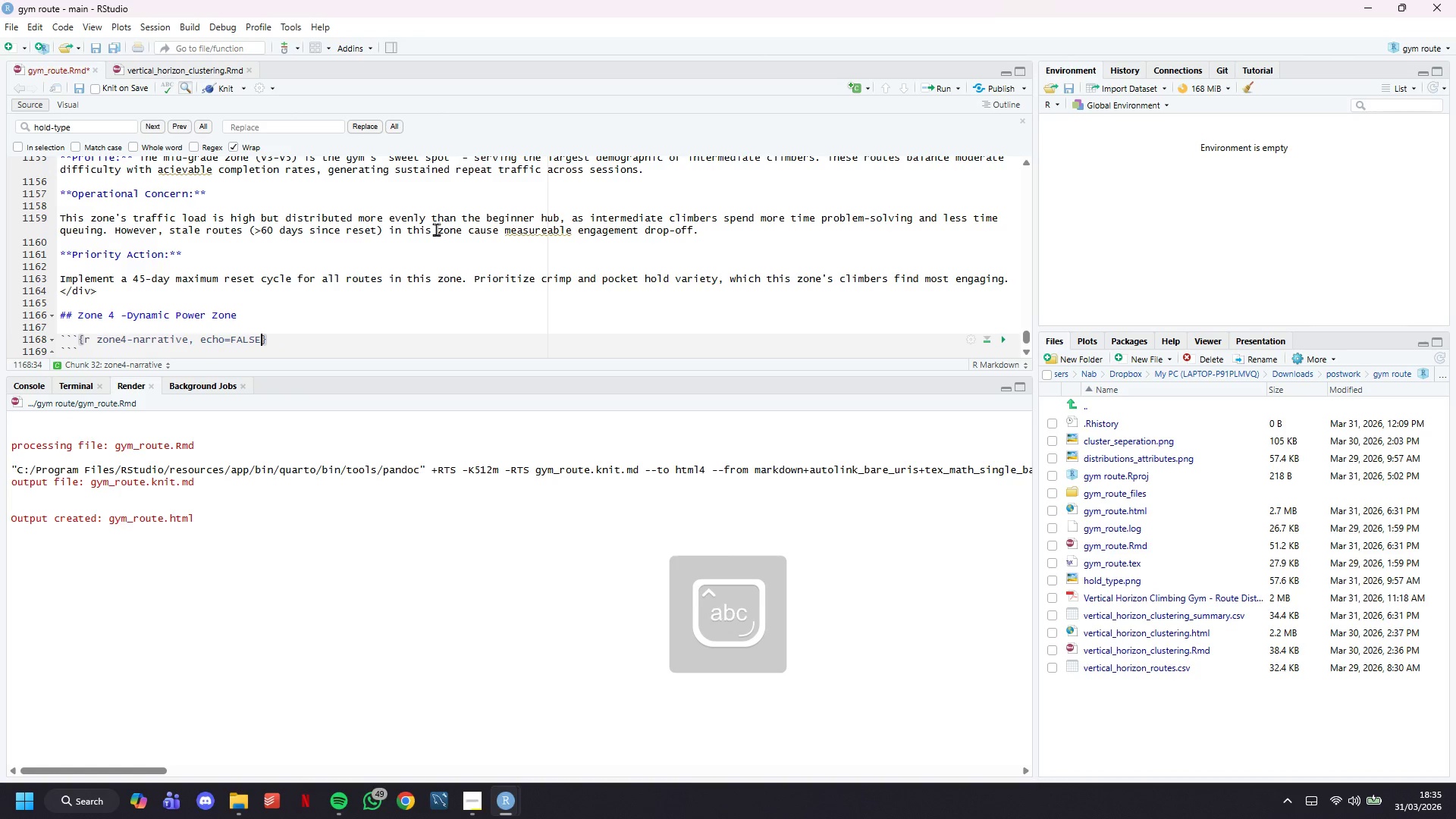 
key(ArrowRight)
 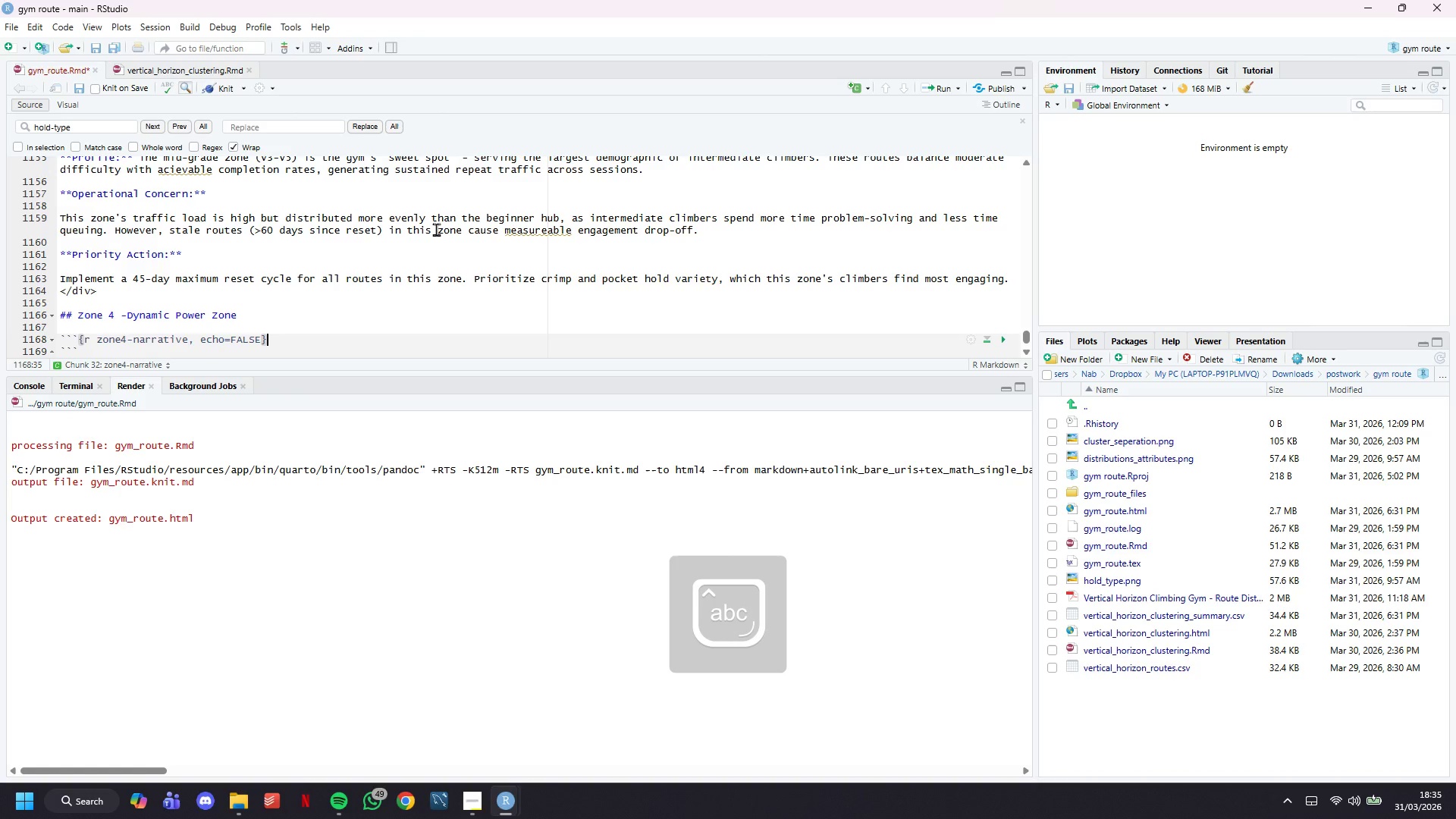 
key(Enter)
 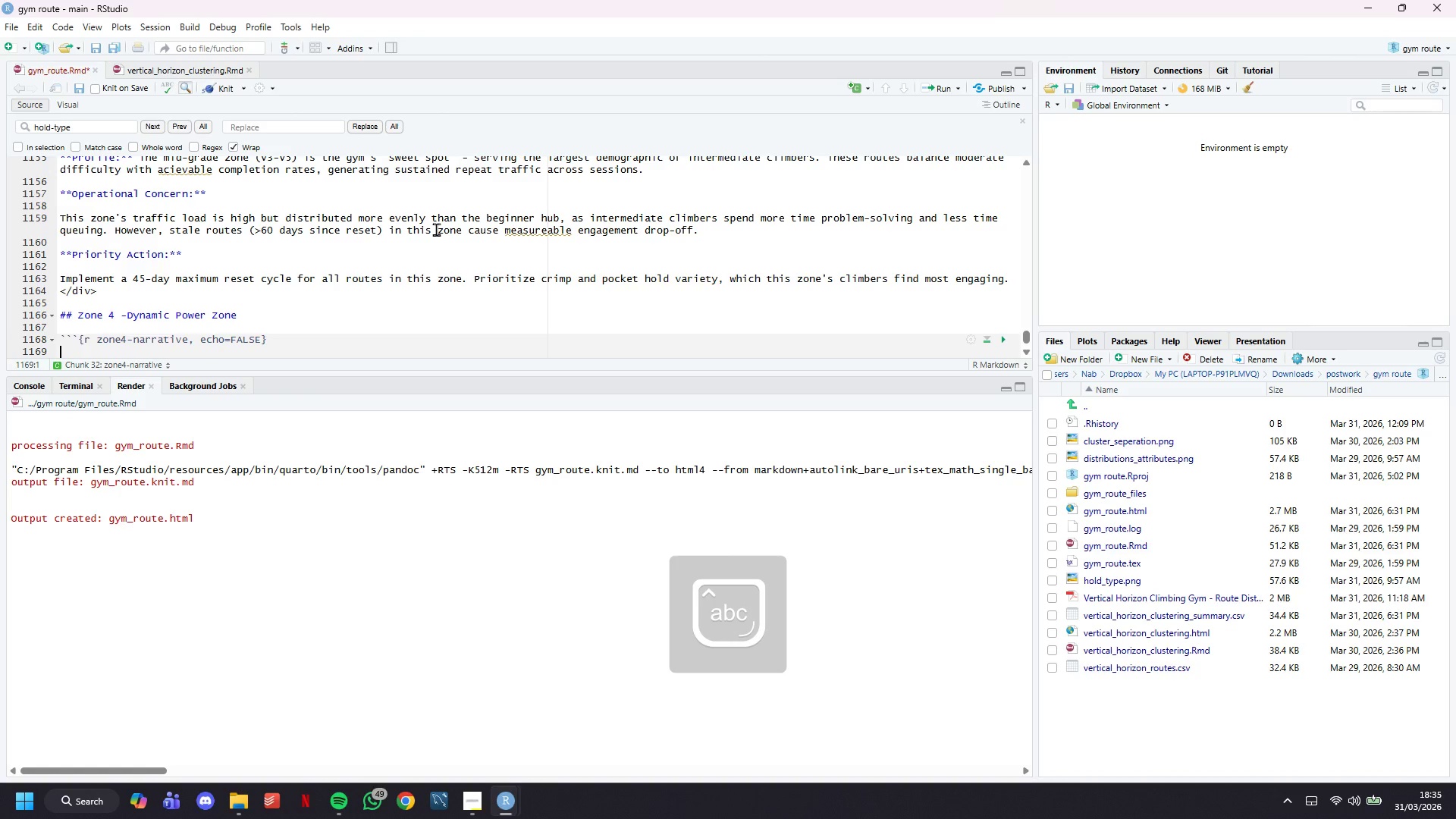 
type(z <- zone_profile("Du)
key(Backspace)
type(ynamic Power Zone)
 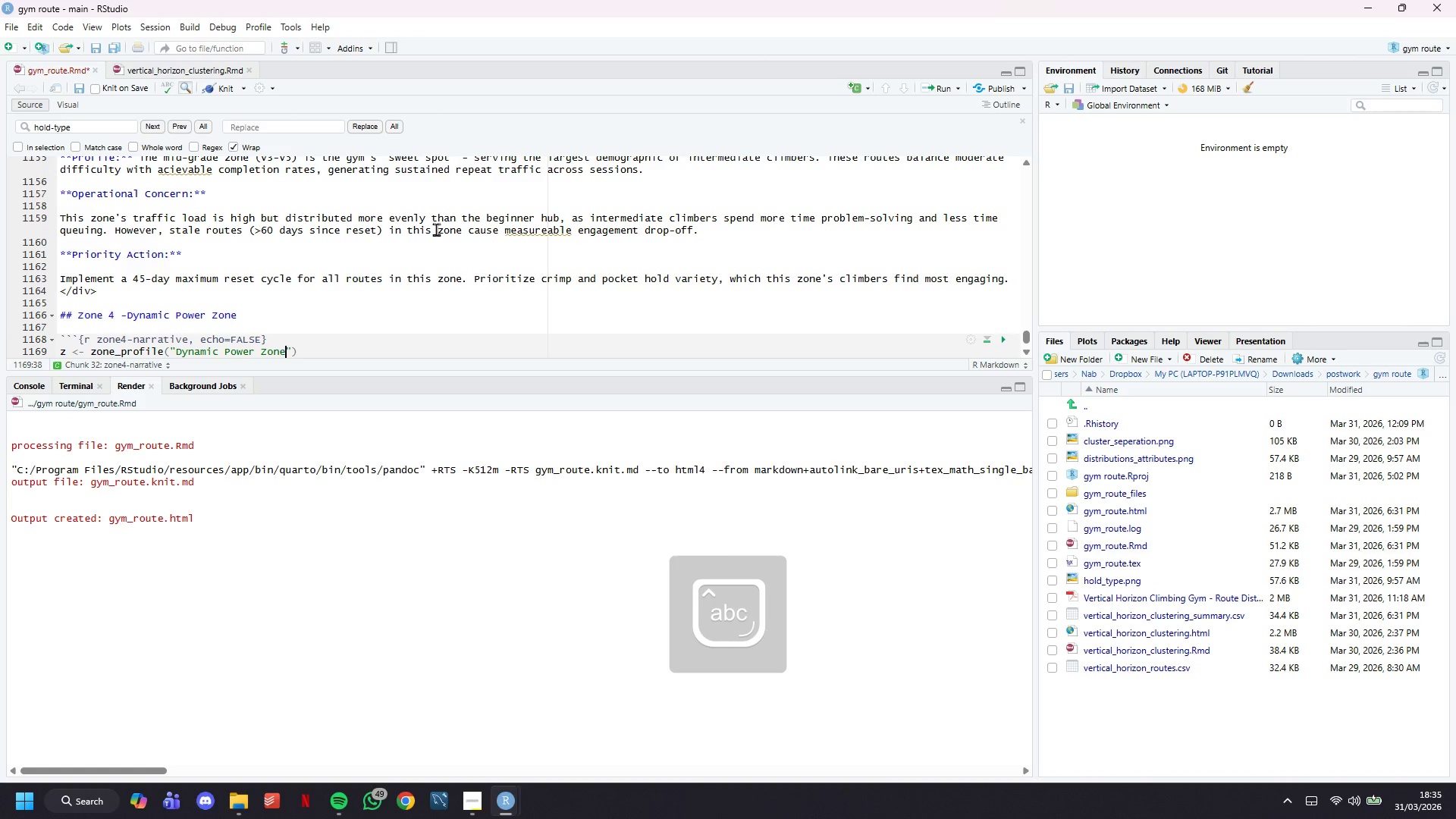 
 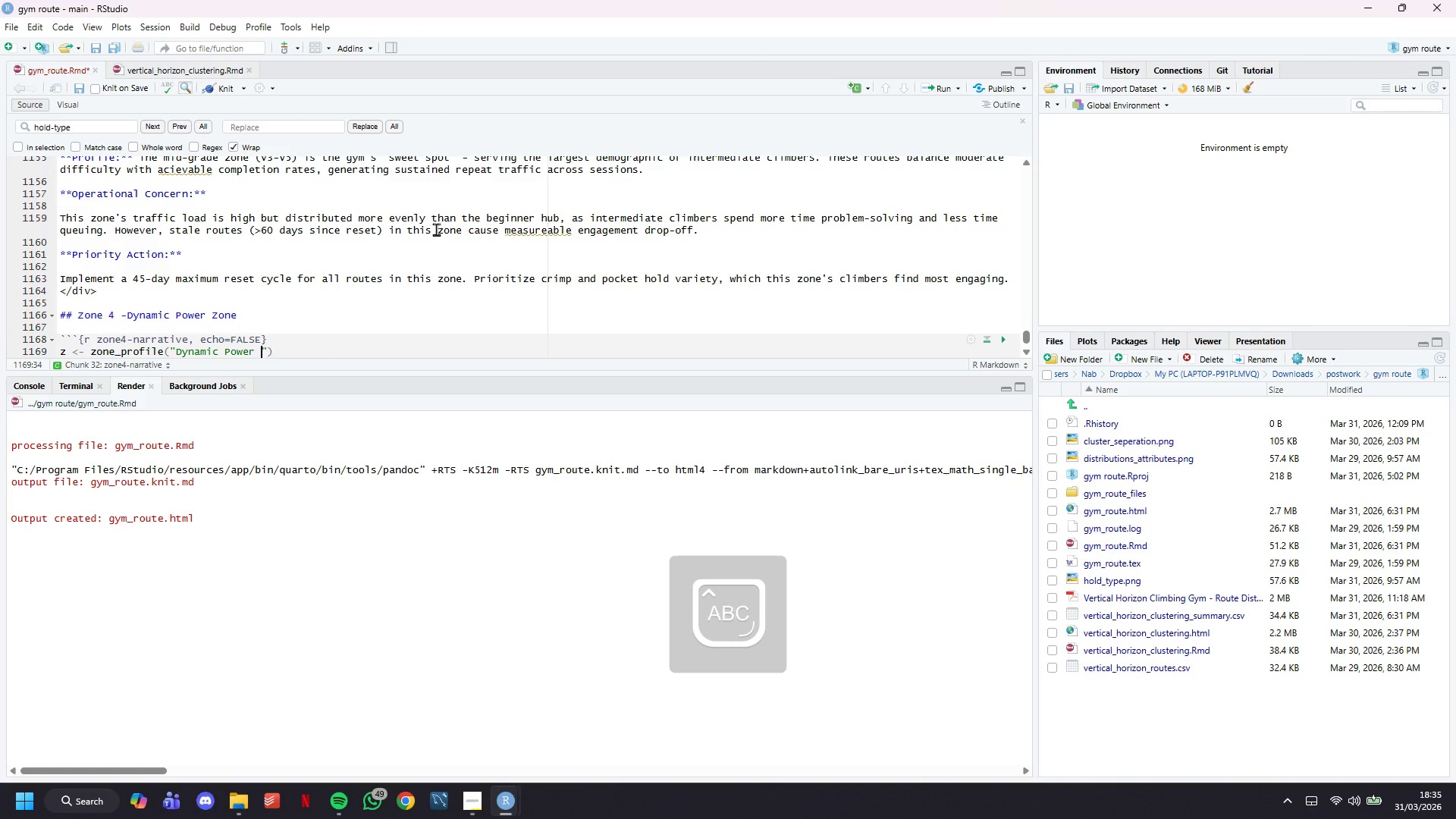 
key(ArrowRight)
 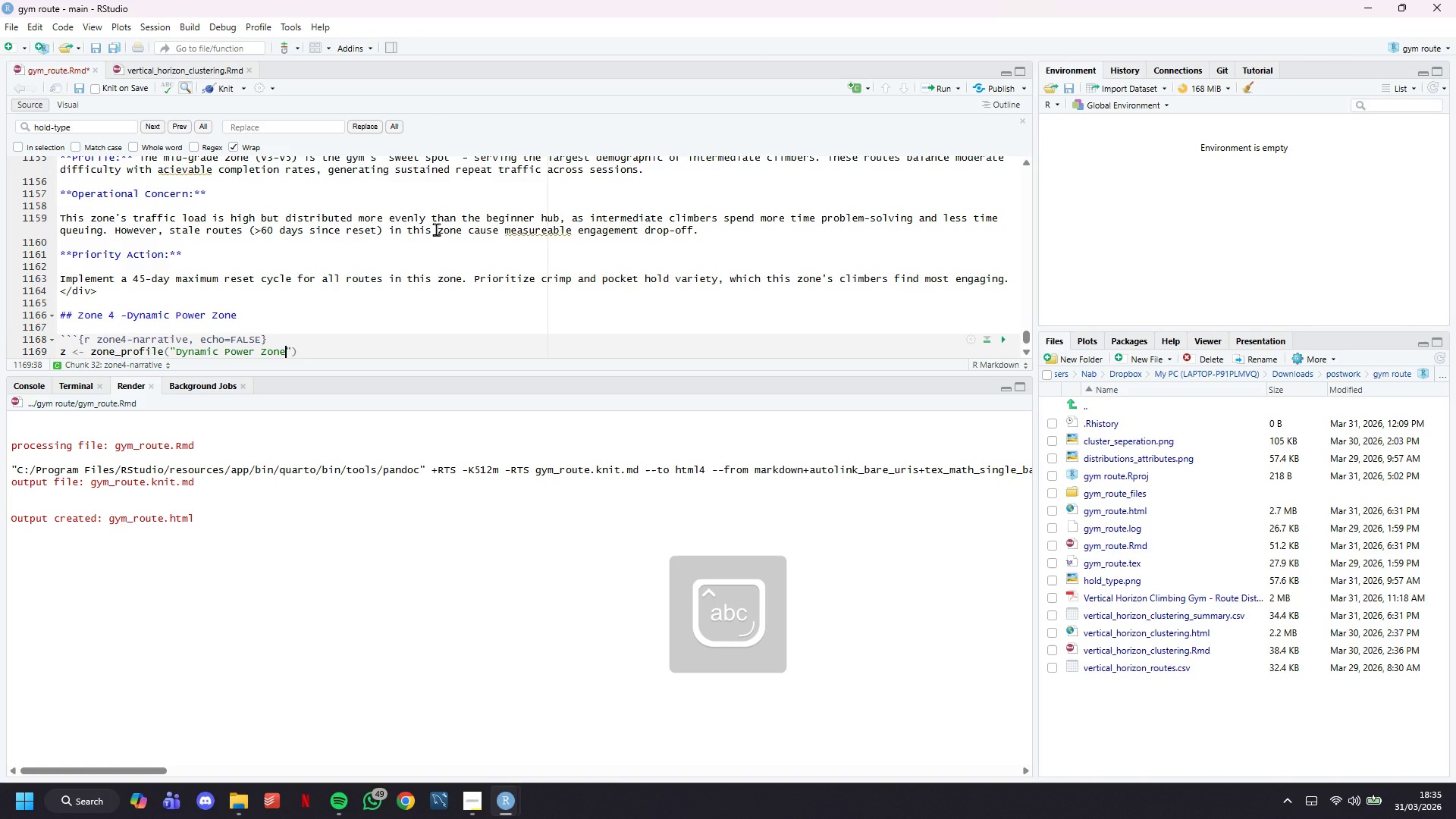 
key(ArrowRight)
 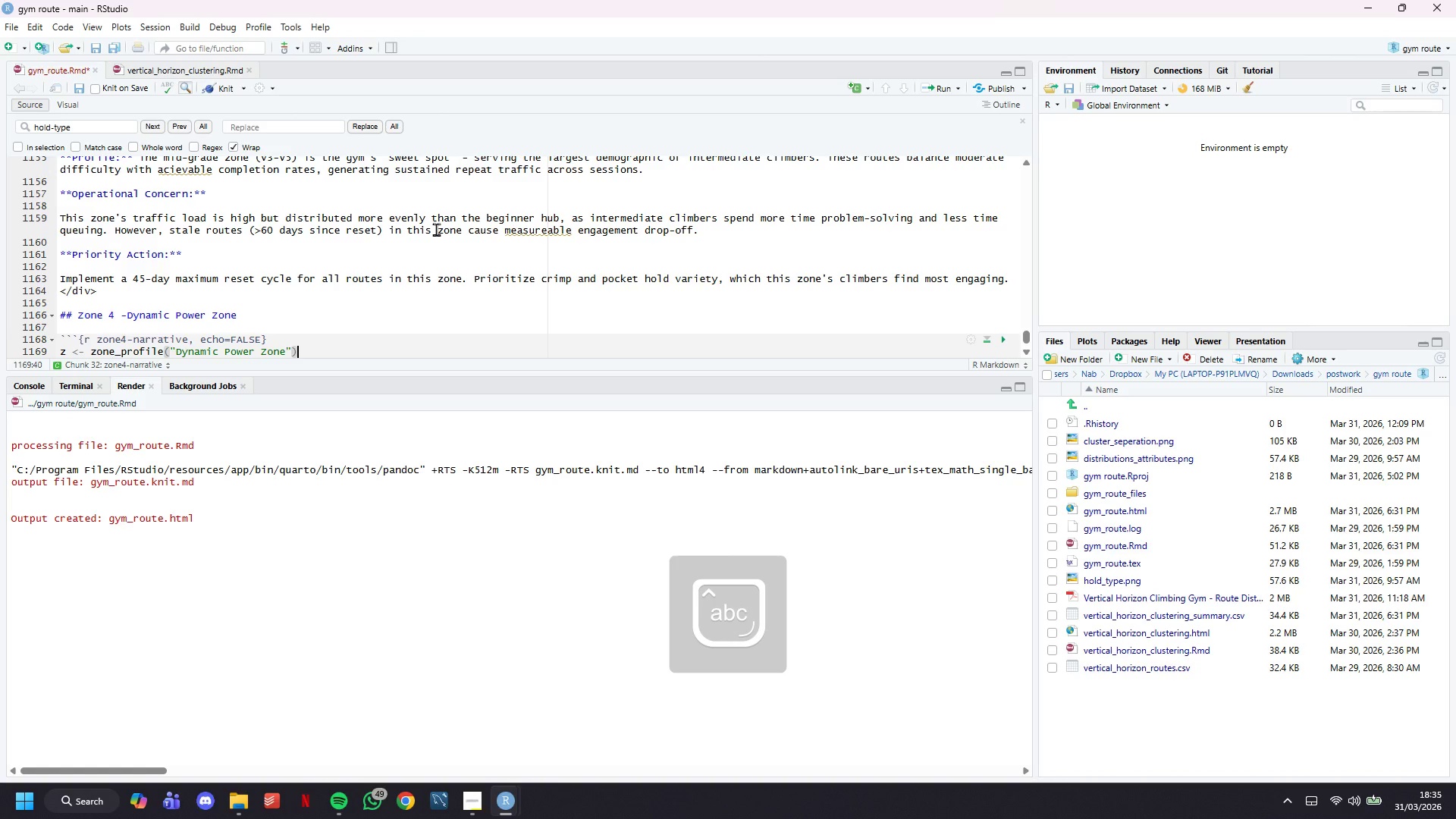 
key(Enter)
 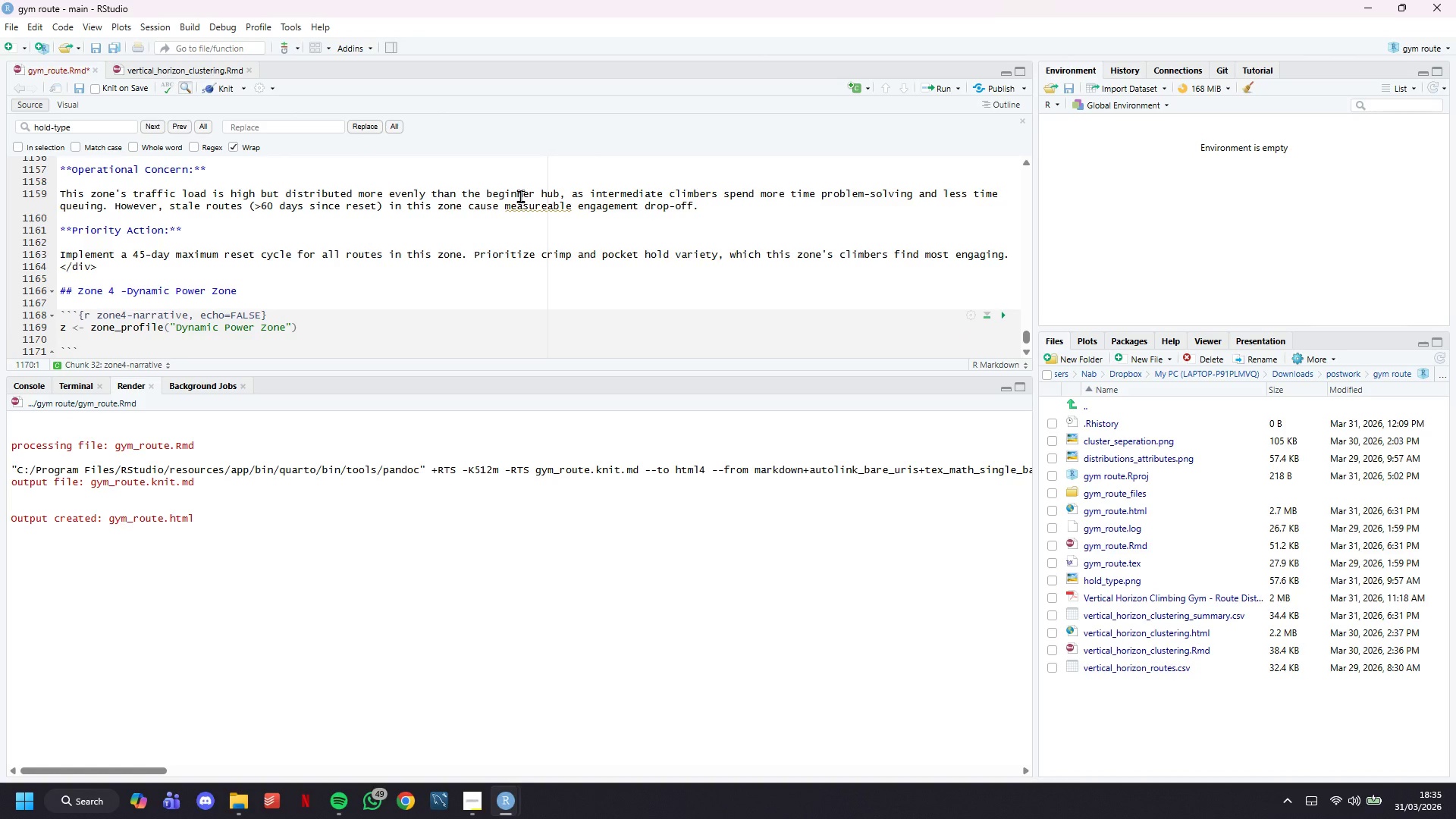 
scroll: coordinate [520, 196], scroll_direction: down, amount: 5.0
 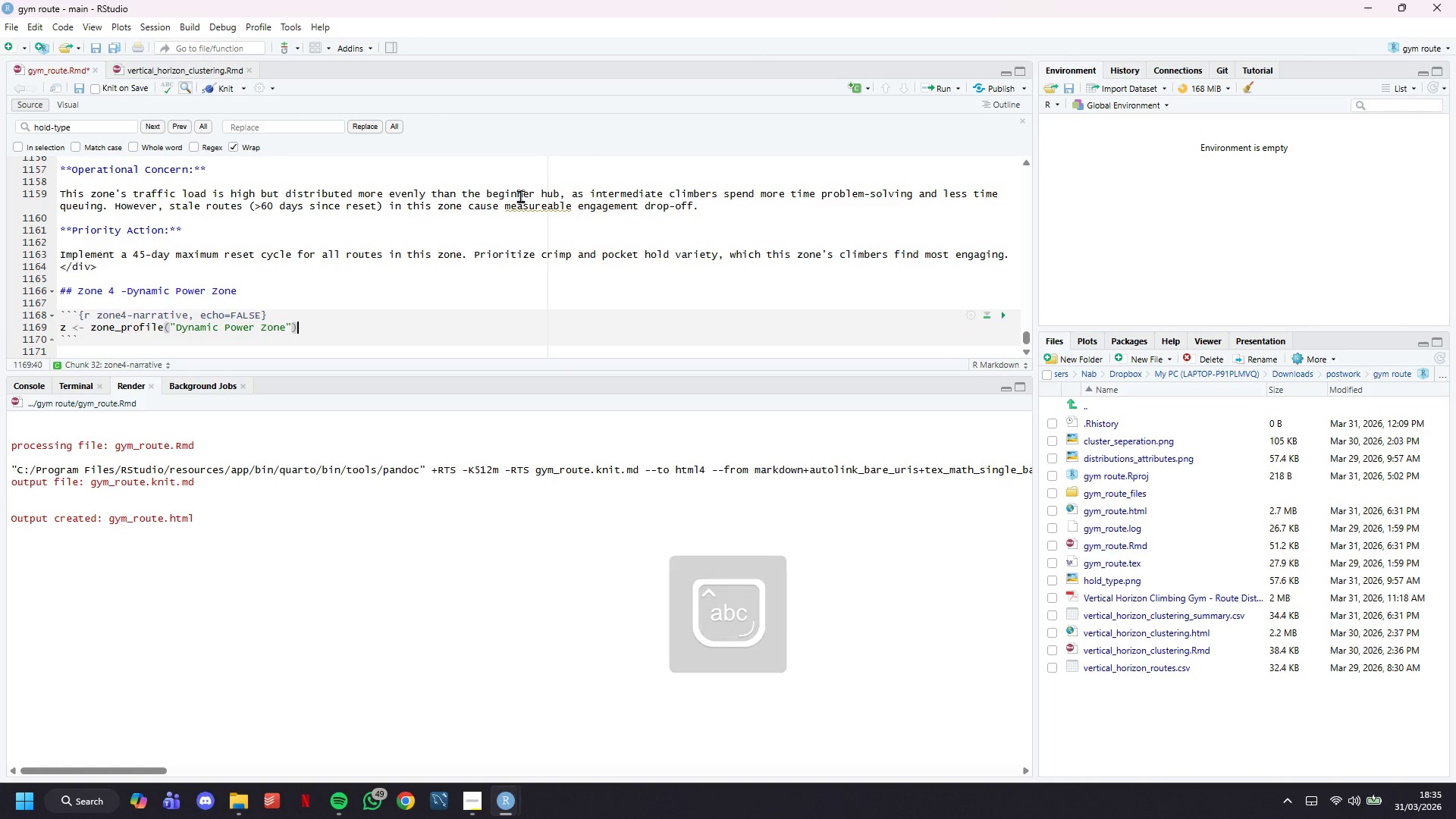 
key(Enter)
 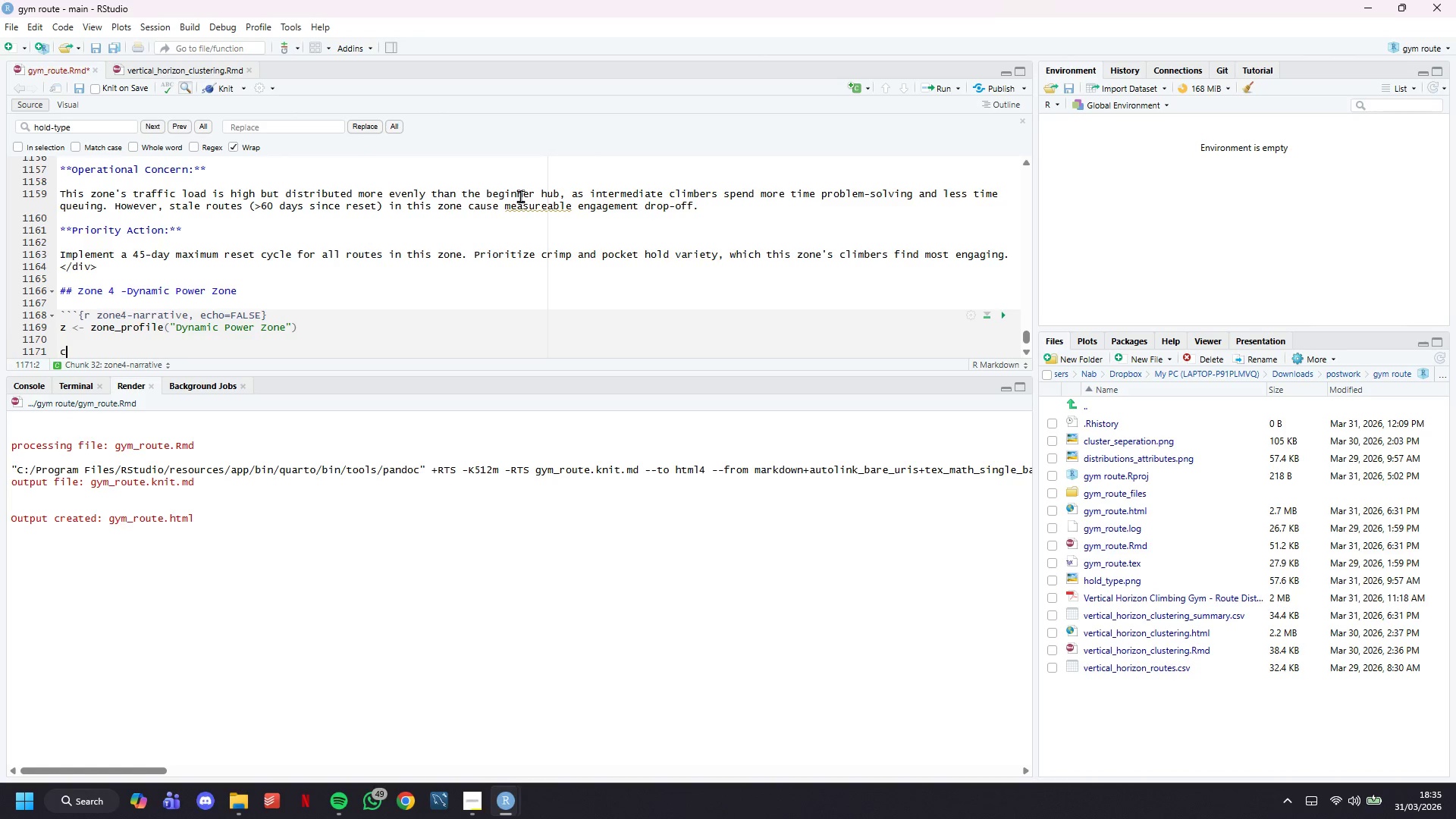 
type(cat(sprintf(")
 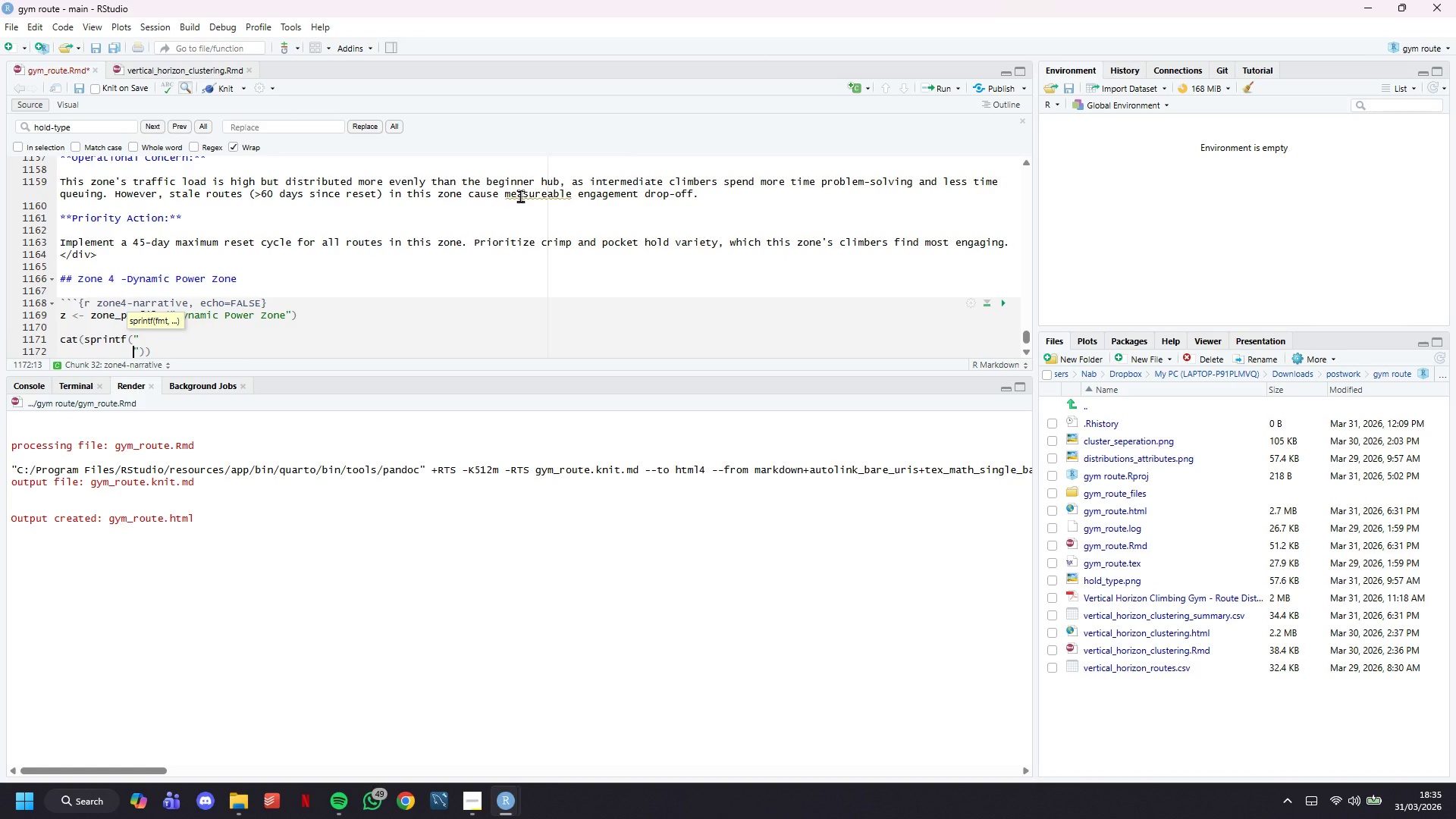 
 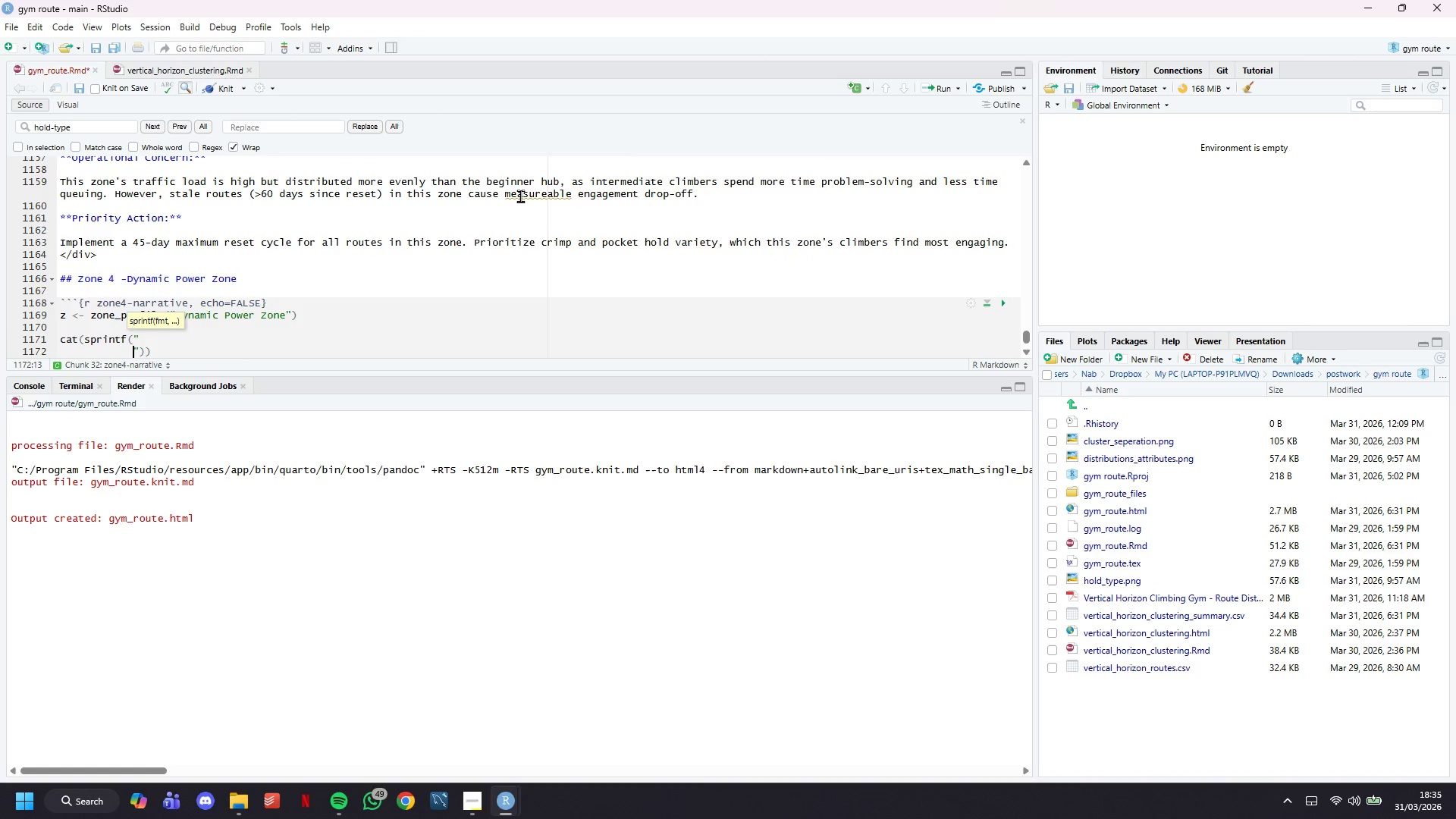 
key(Enter)
 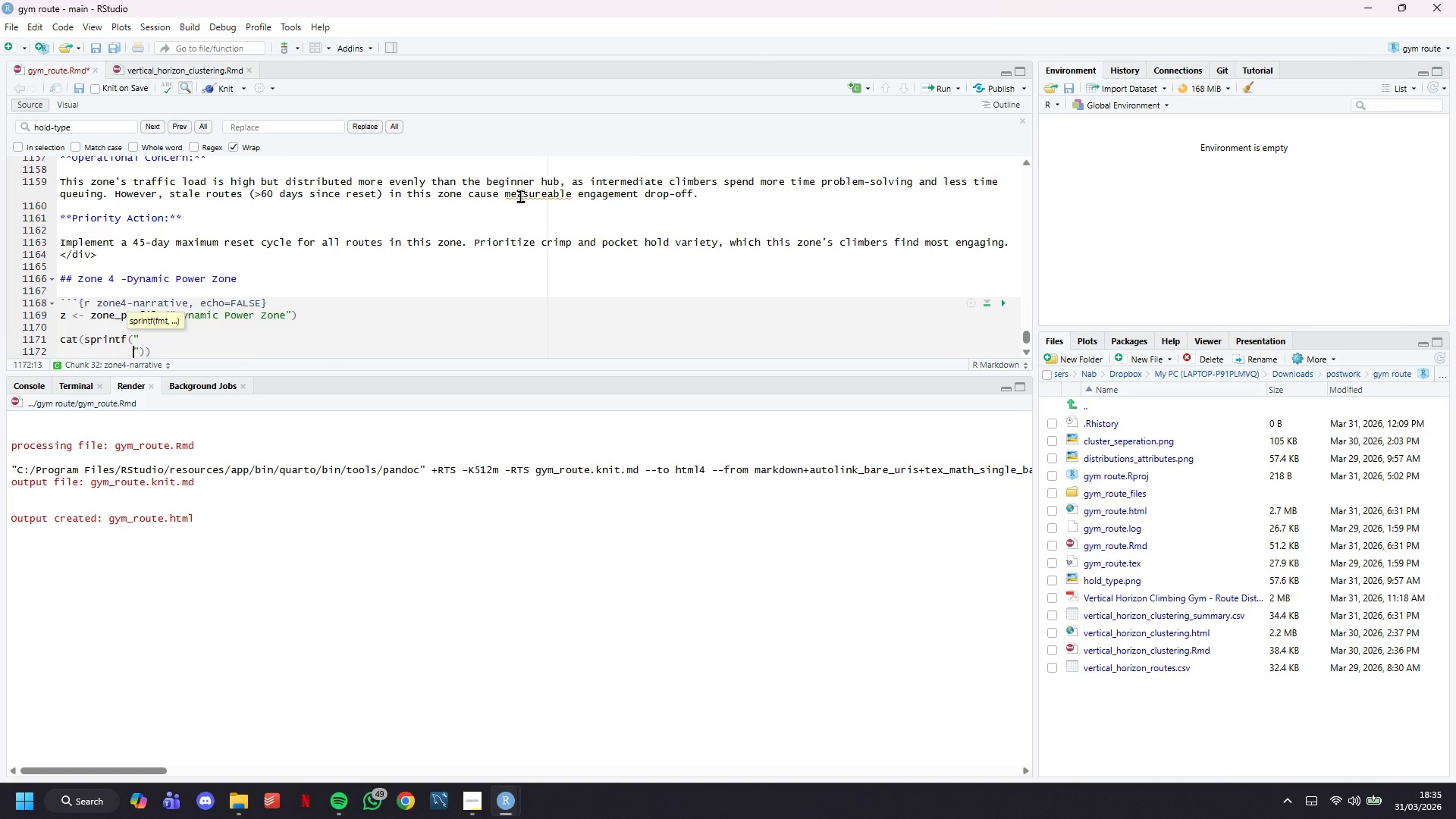 
key(Control+Z)
 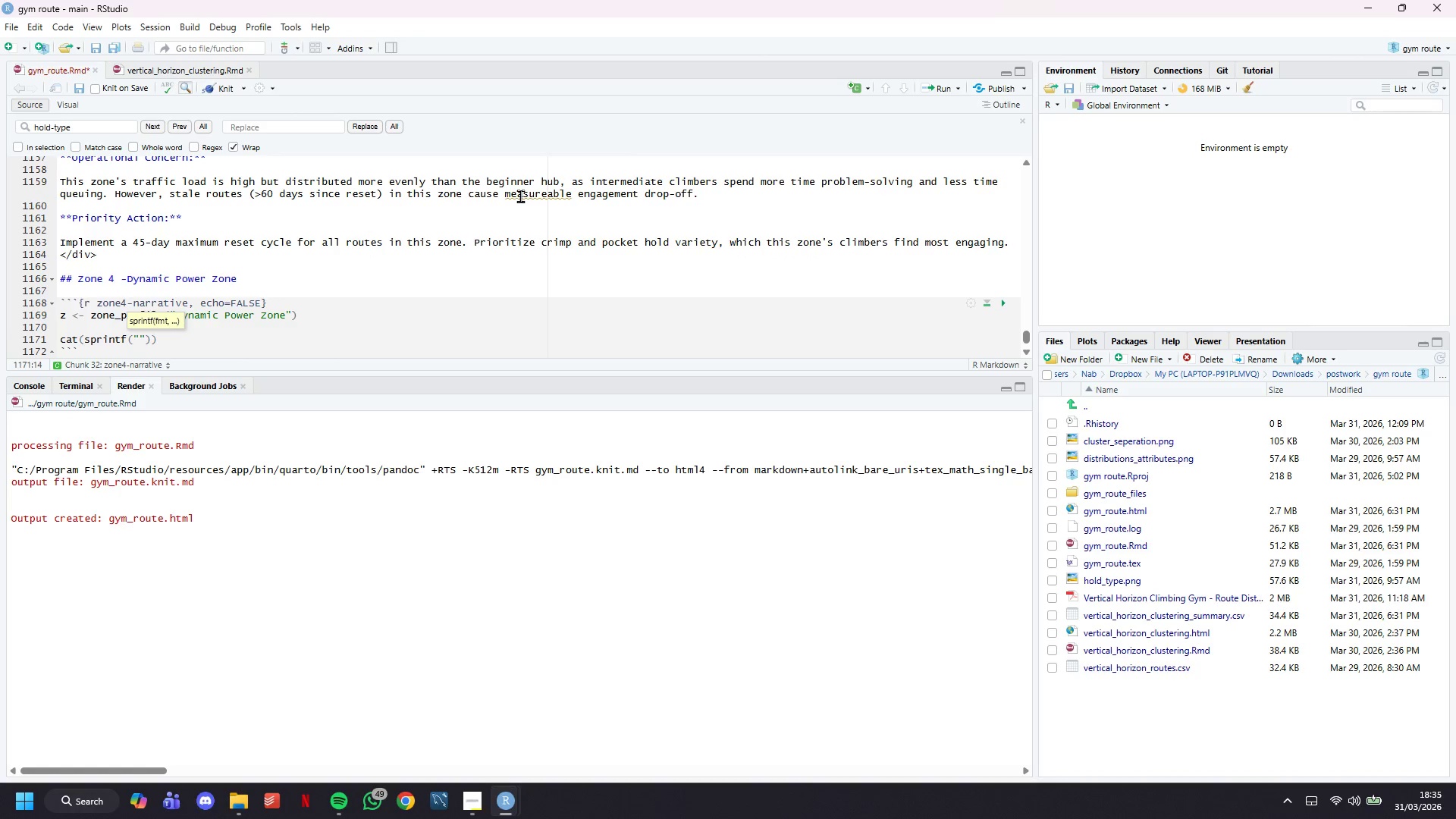 
key(Enter)
 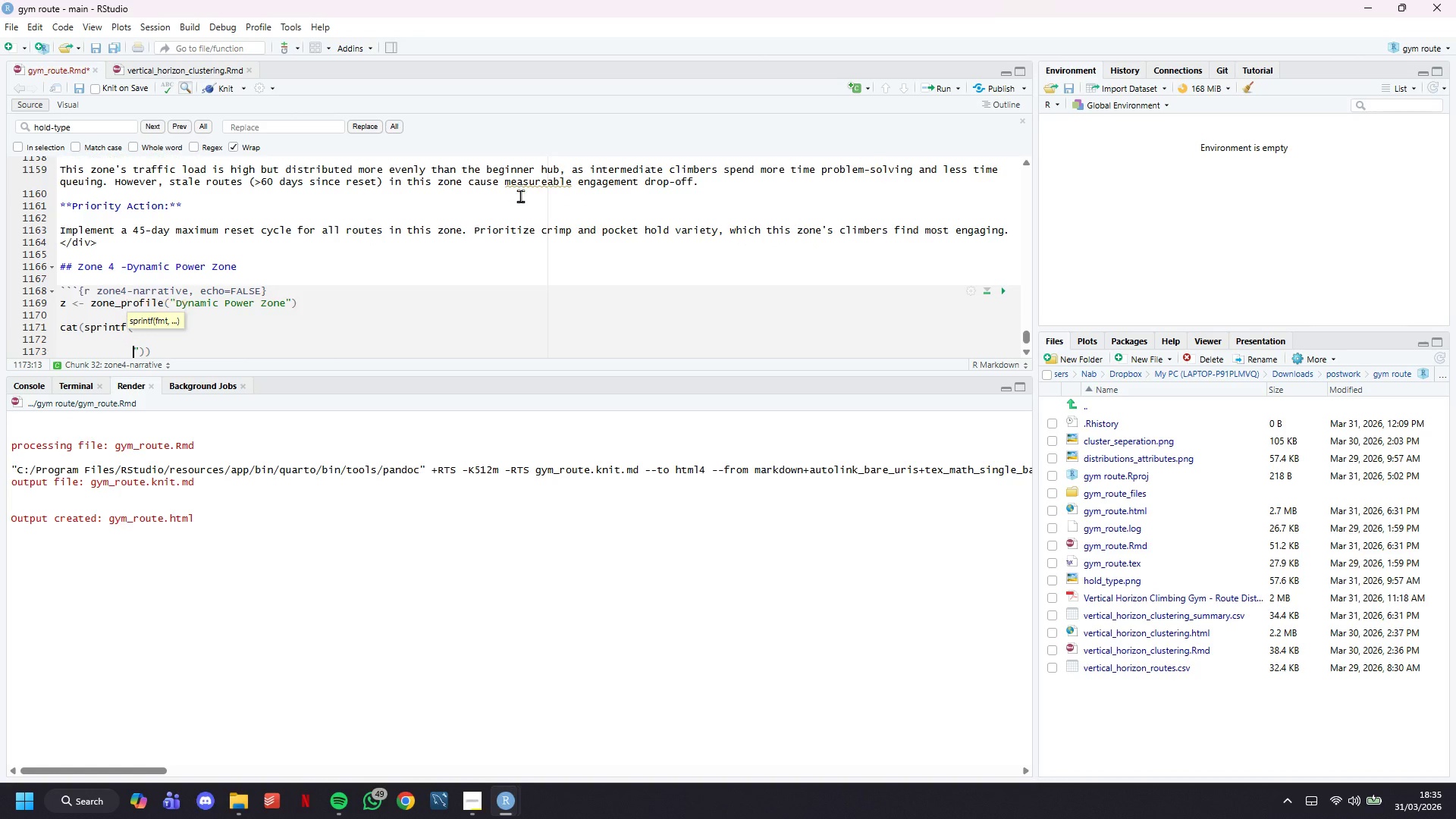 
key(Enter)
 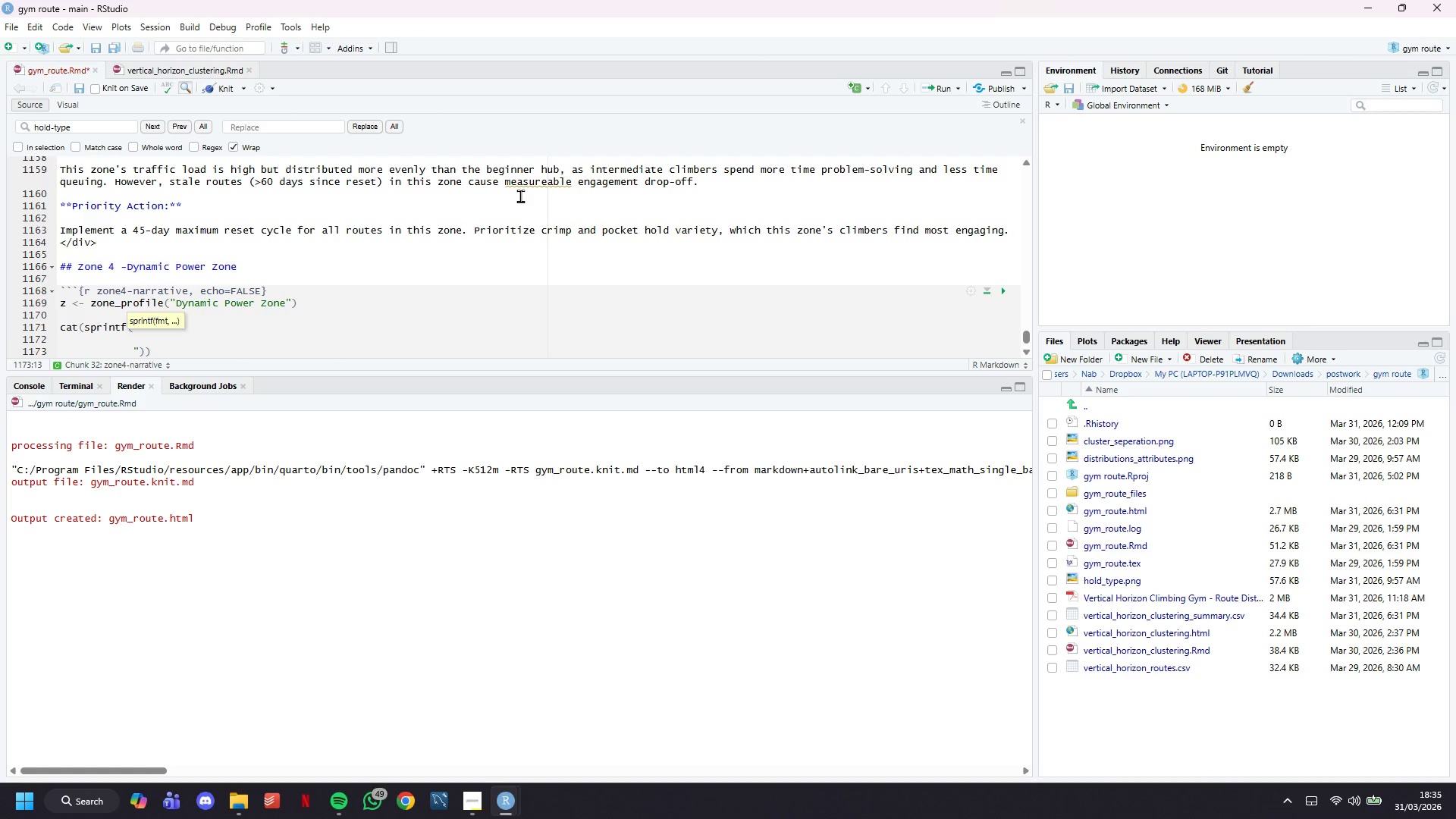 
key(Backspace)
 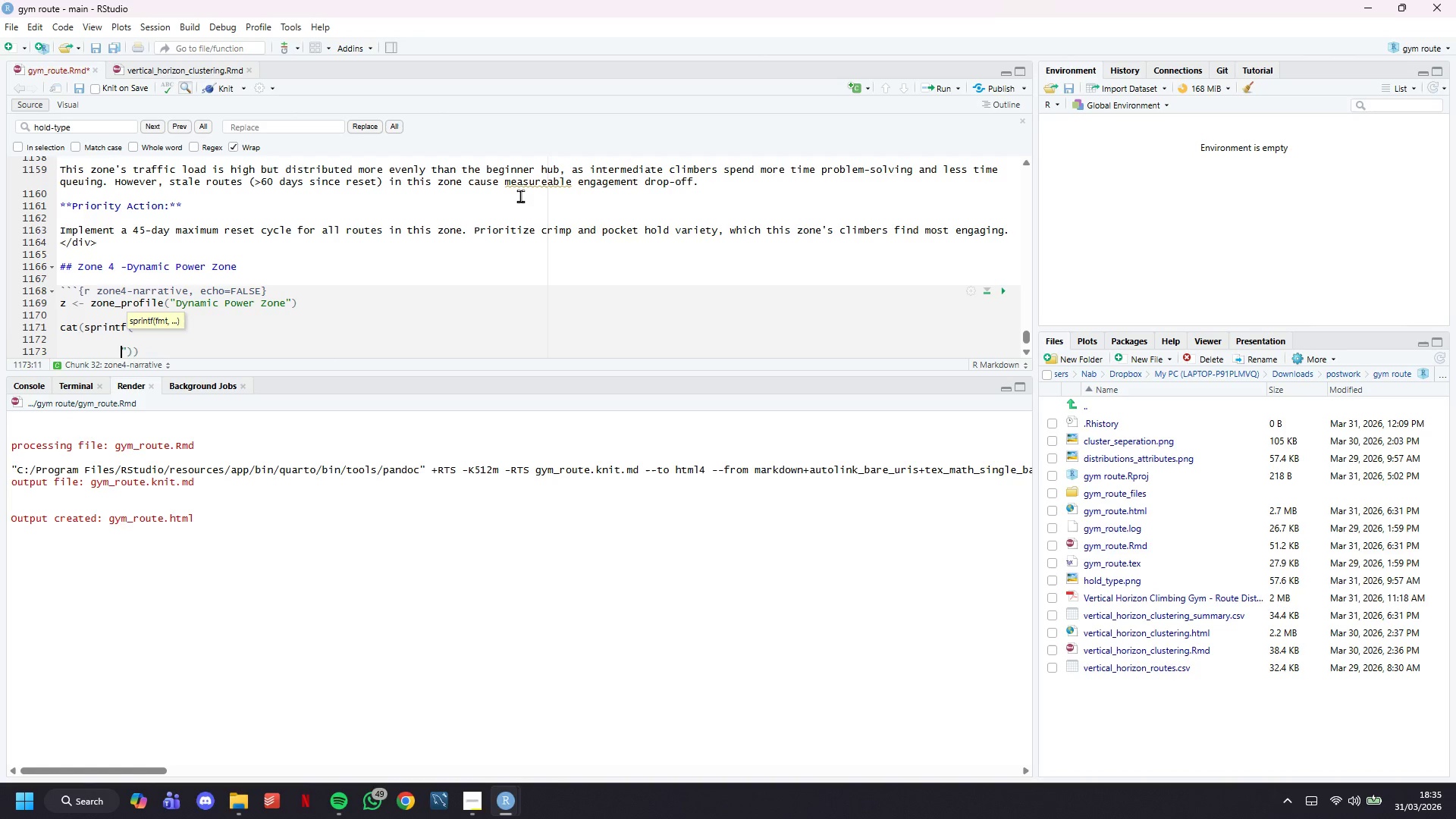 
key(Backspace)
 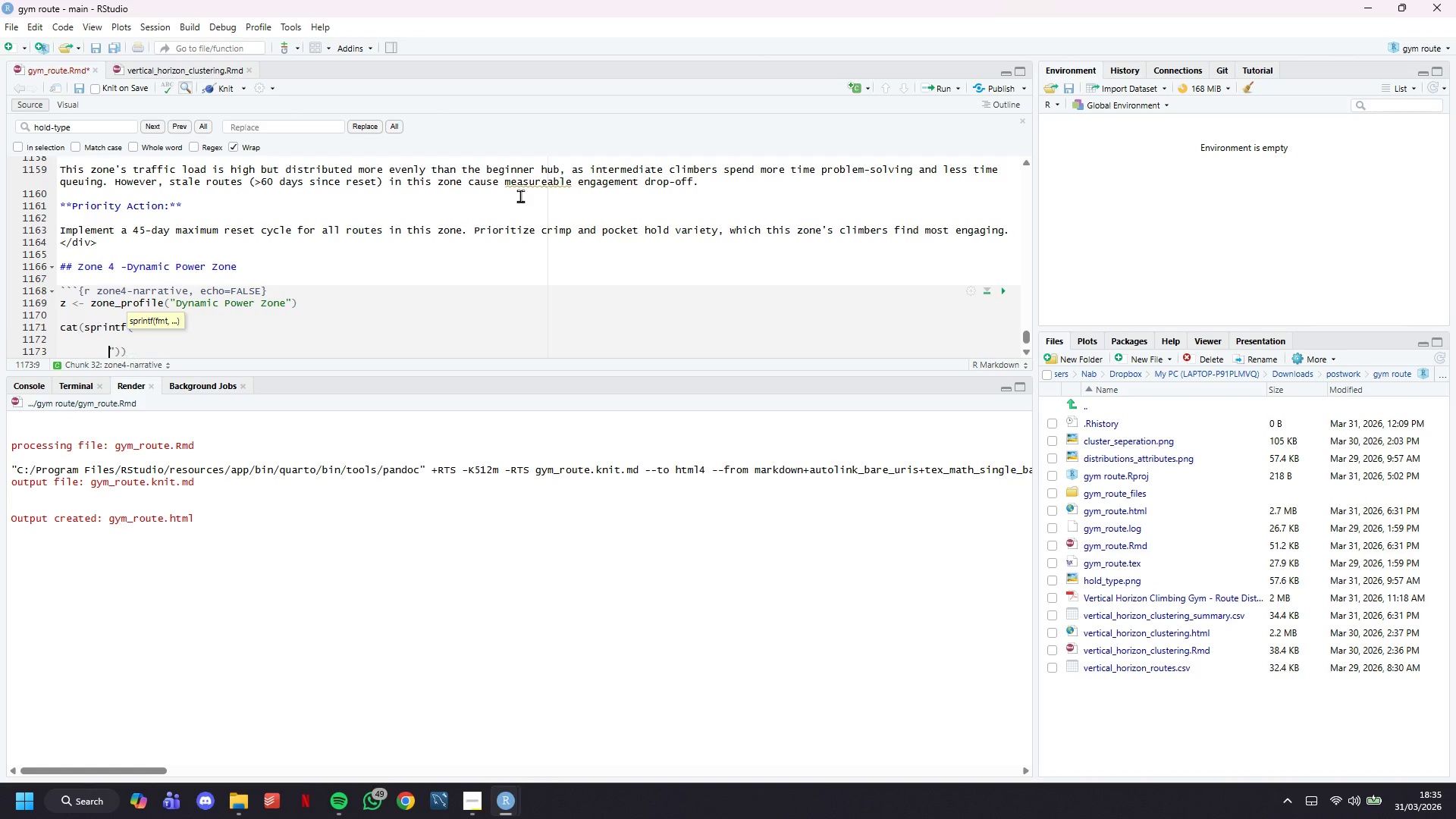 
key(Backspace)
 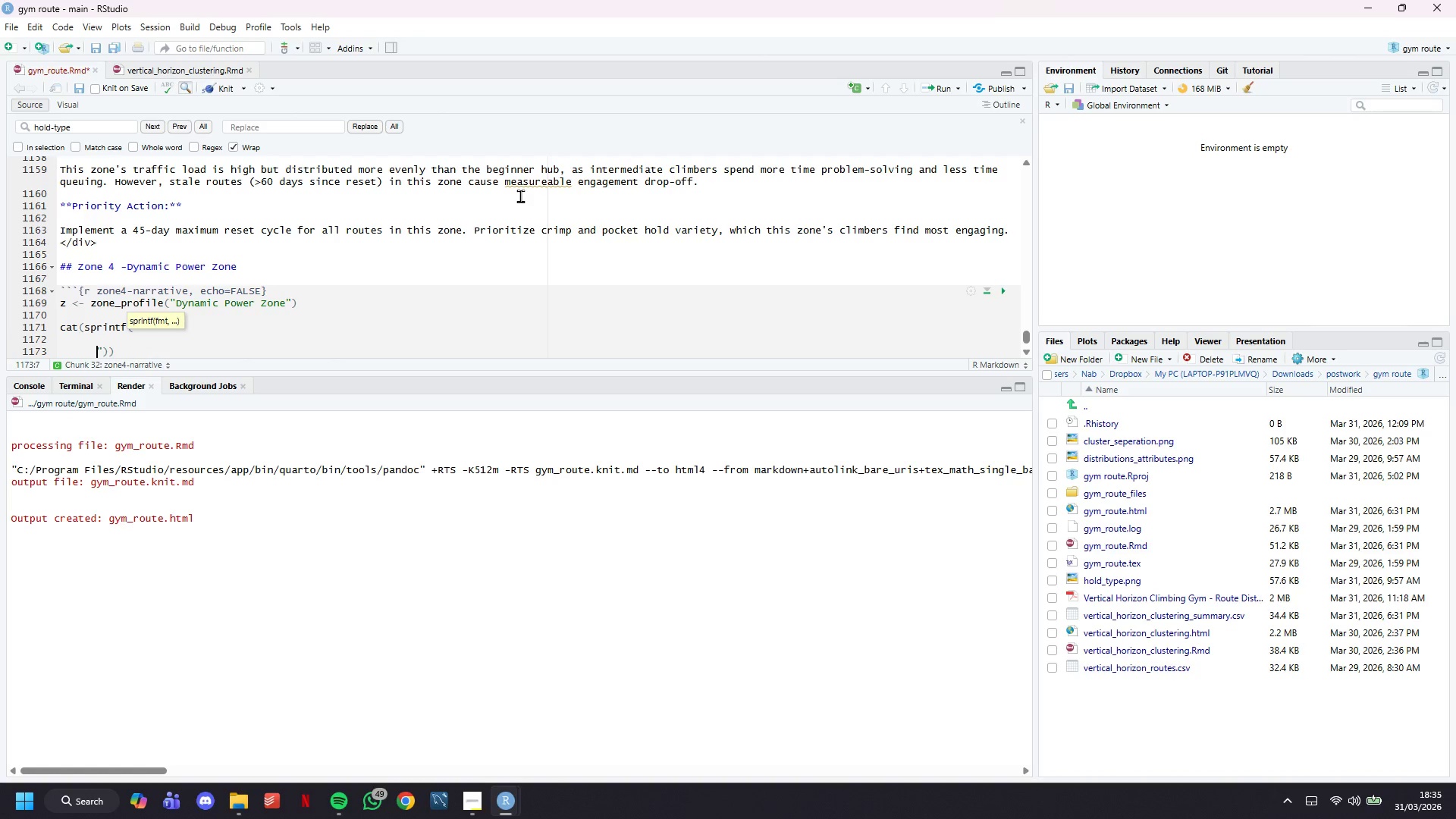 
key(Backspace)
 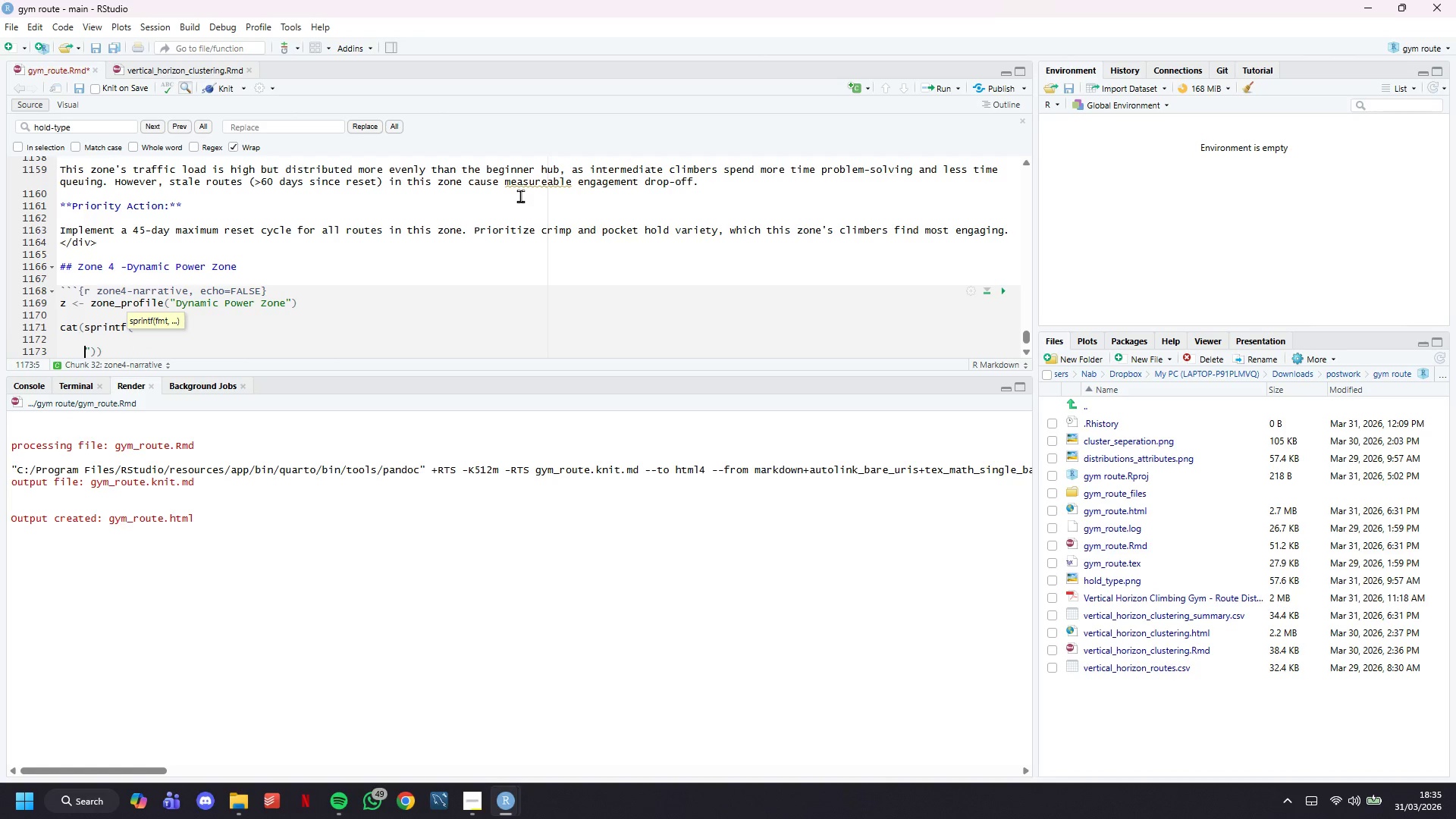 
key(Backspace)
 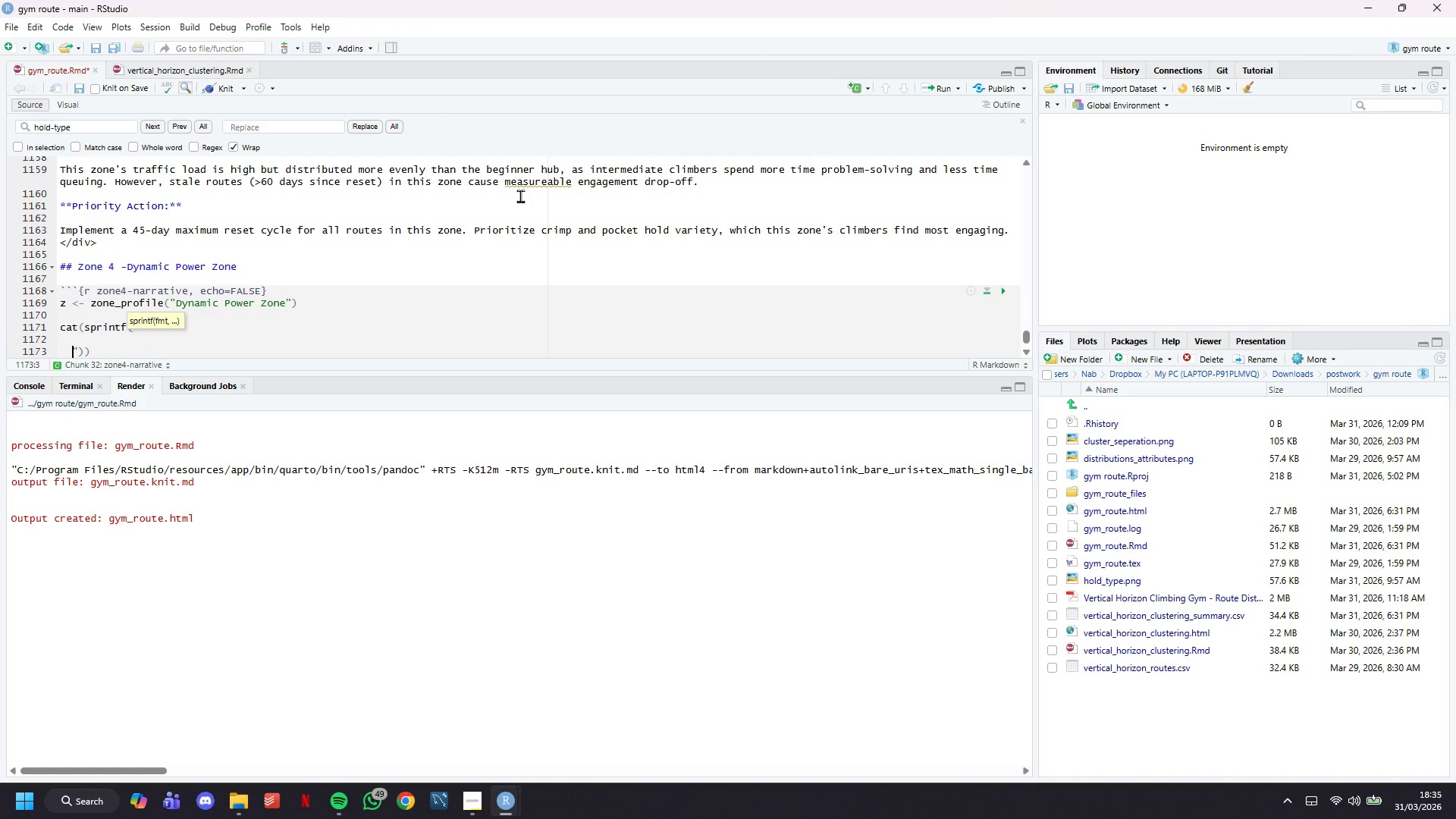 
key(Backspace)
 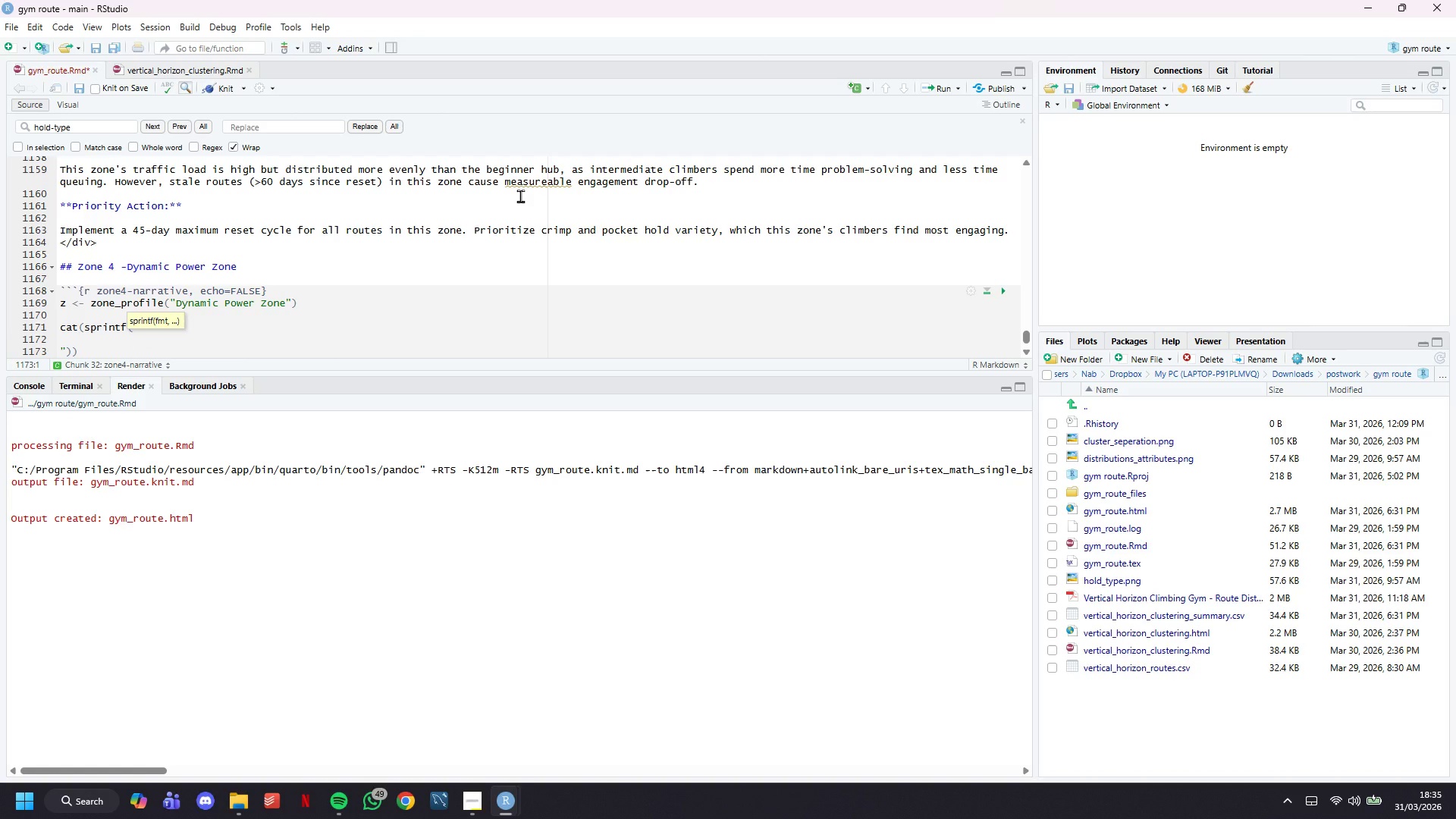 
key(ArrowUp)
 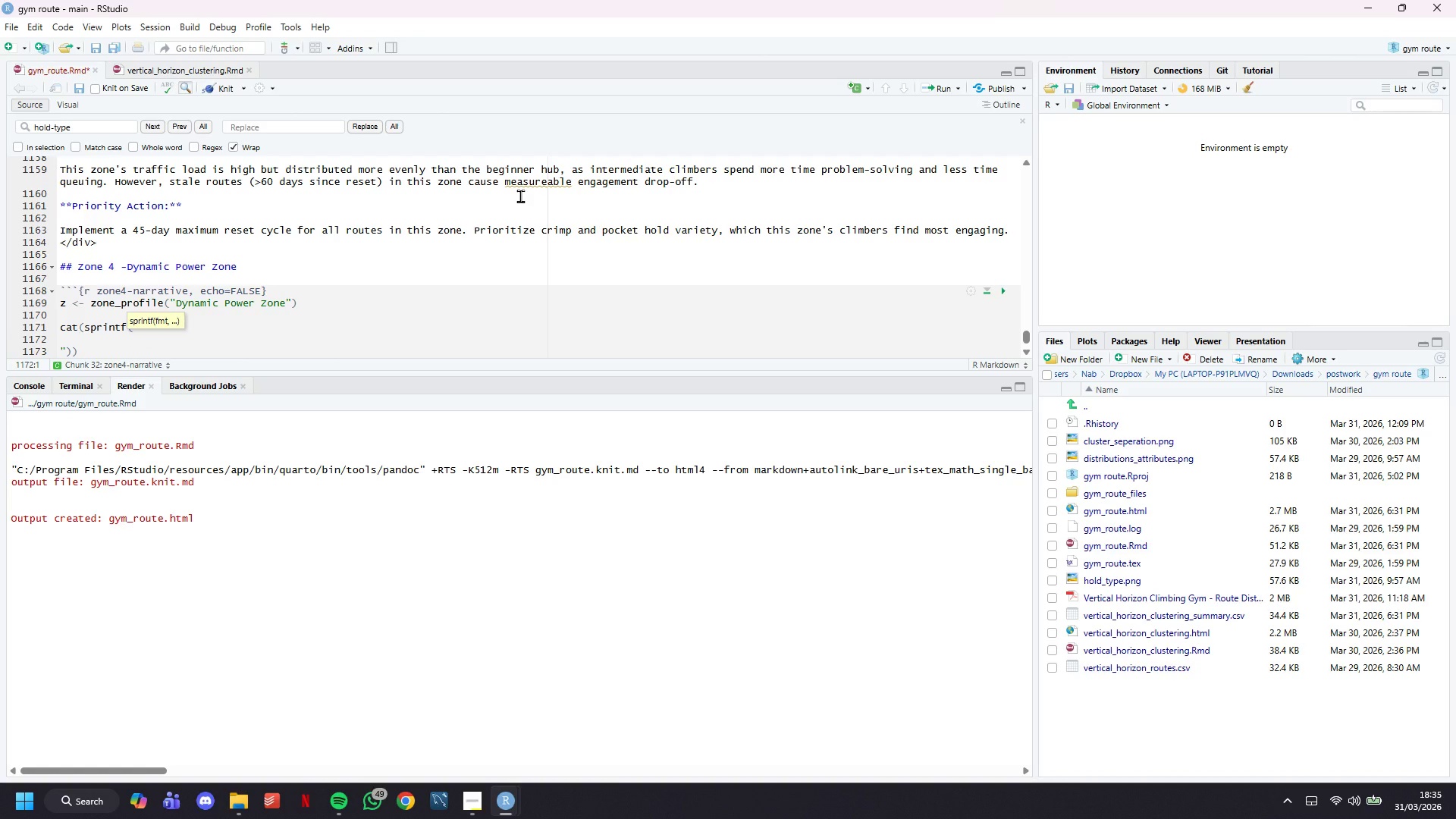 
type("Routes :)
 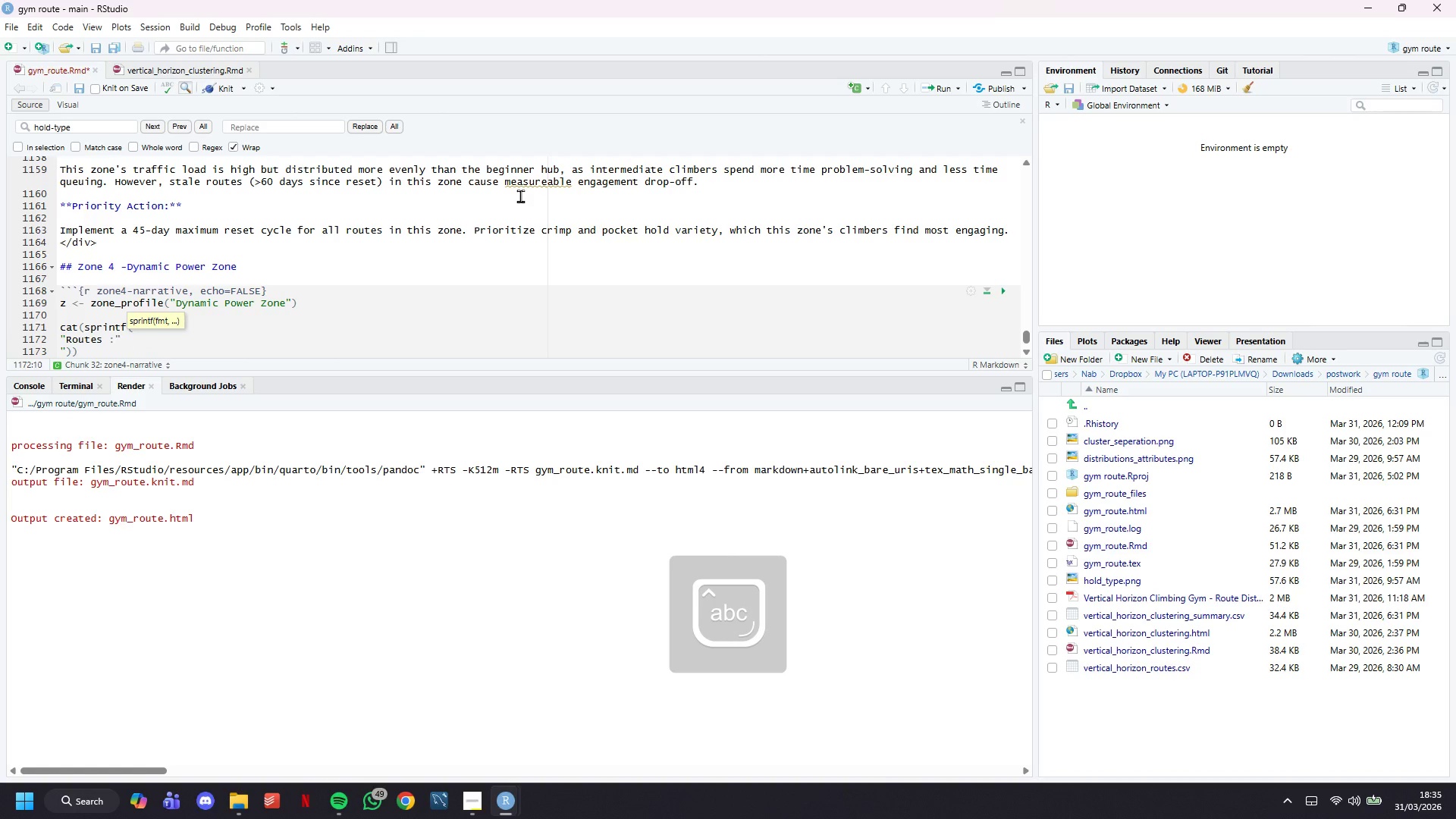 
hold_key(key=ControlLeft, duration=0.48)
 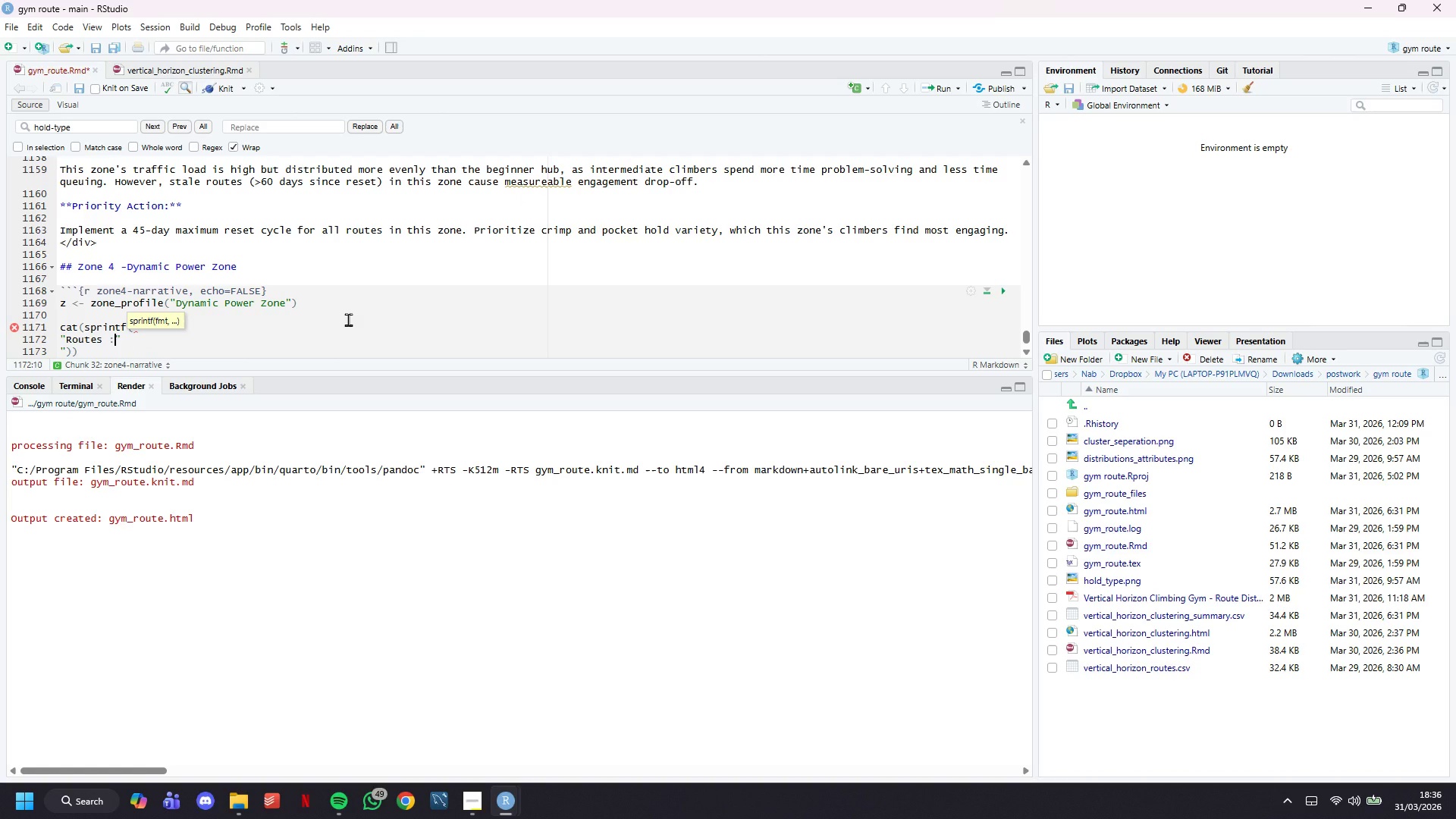 
left_click([348, 319])
 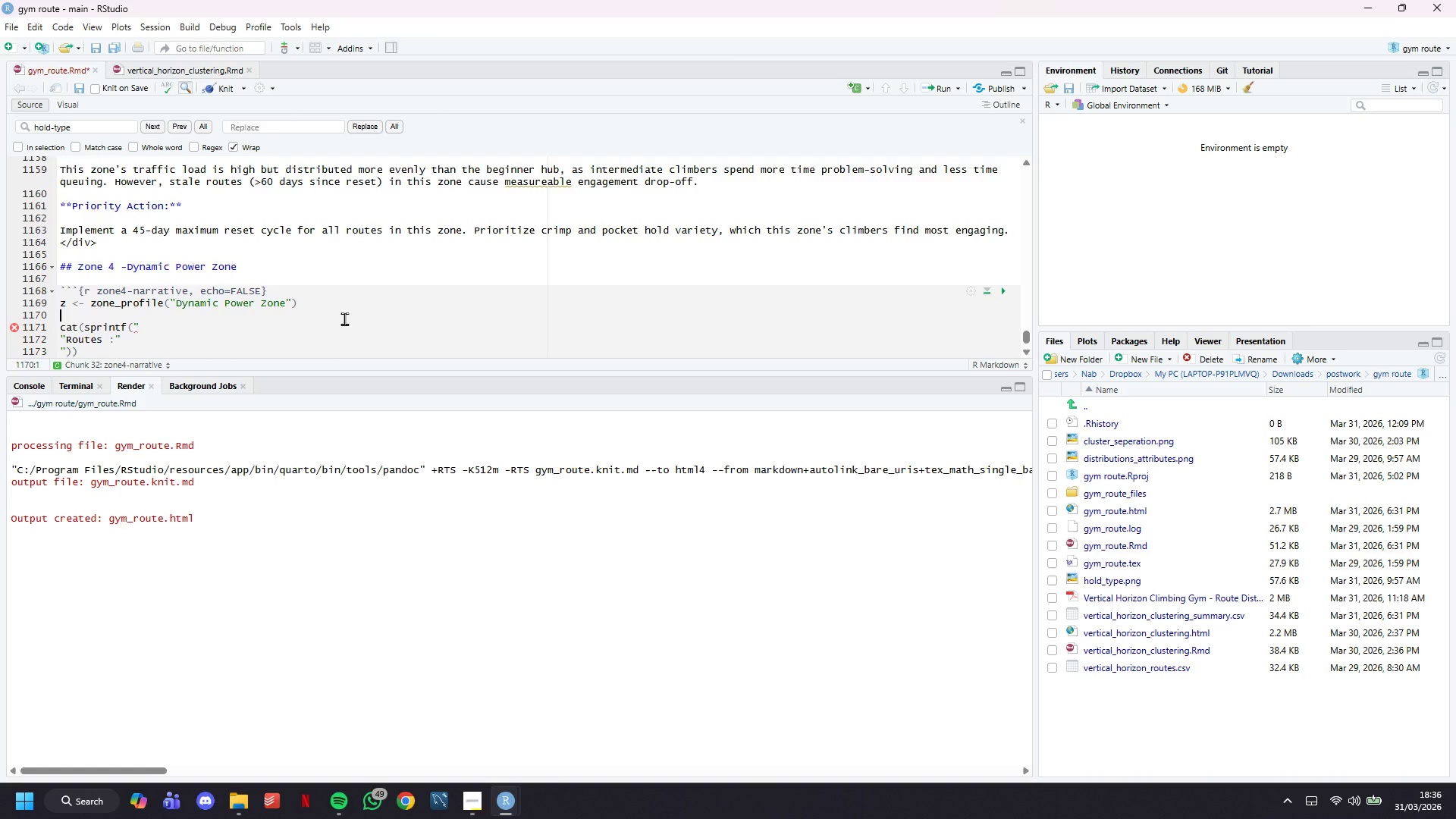 
scroll: coordinate [335, 308], scroll_direction: down, amount: 4.0
 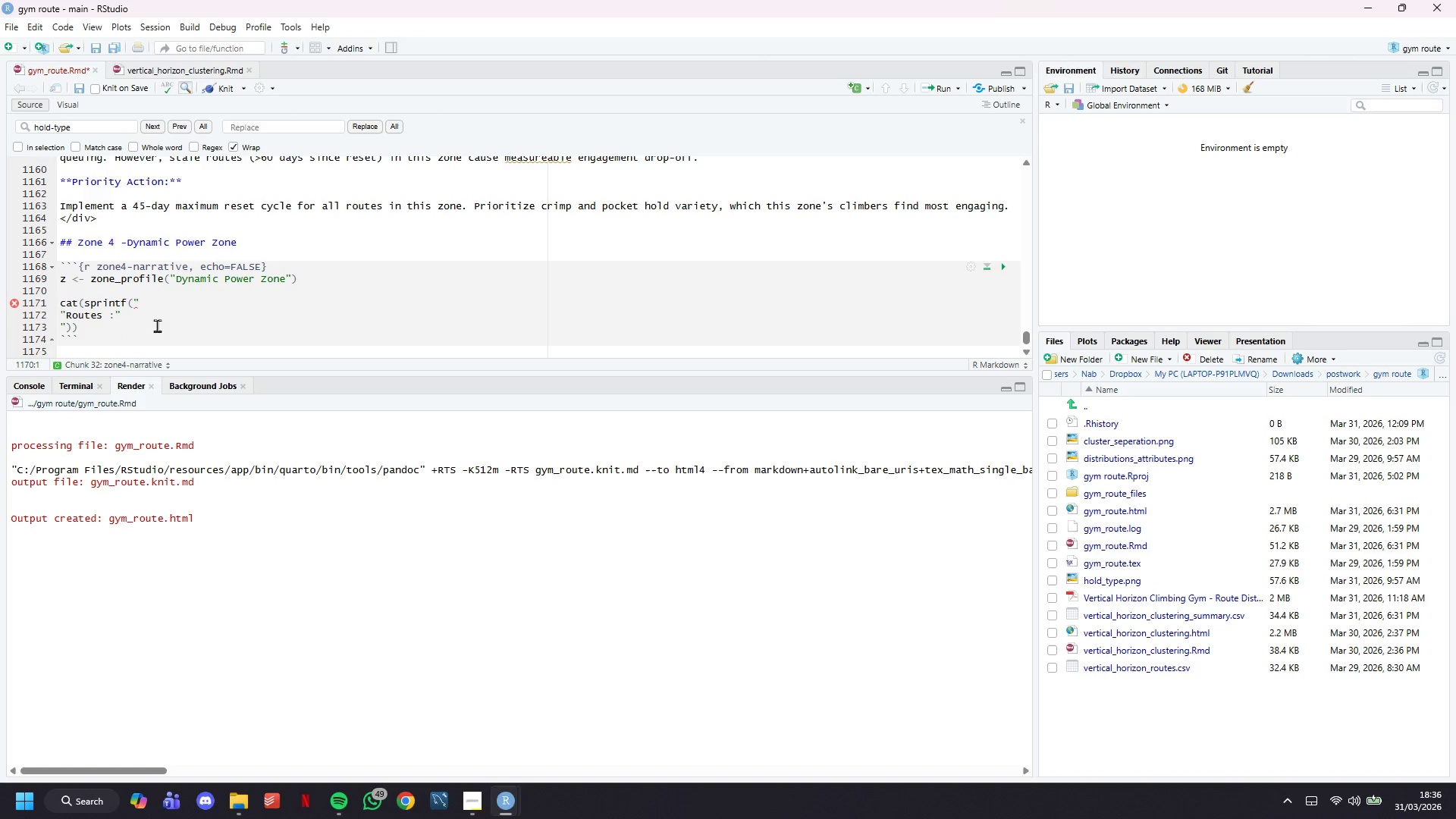 
left_click_drag(start_coordinate=[157, 325], to_coordinate=[56, 305])
 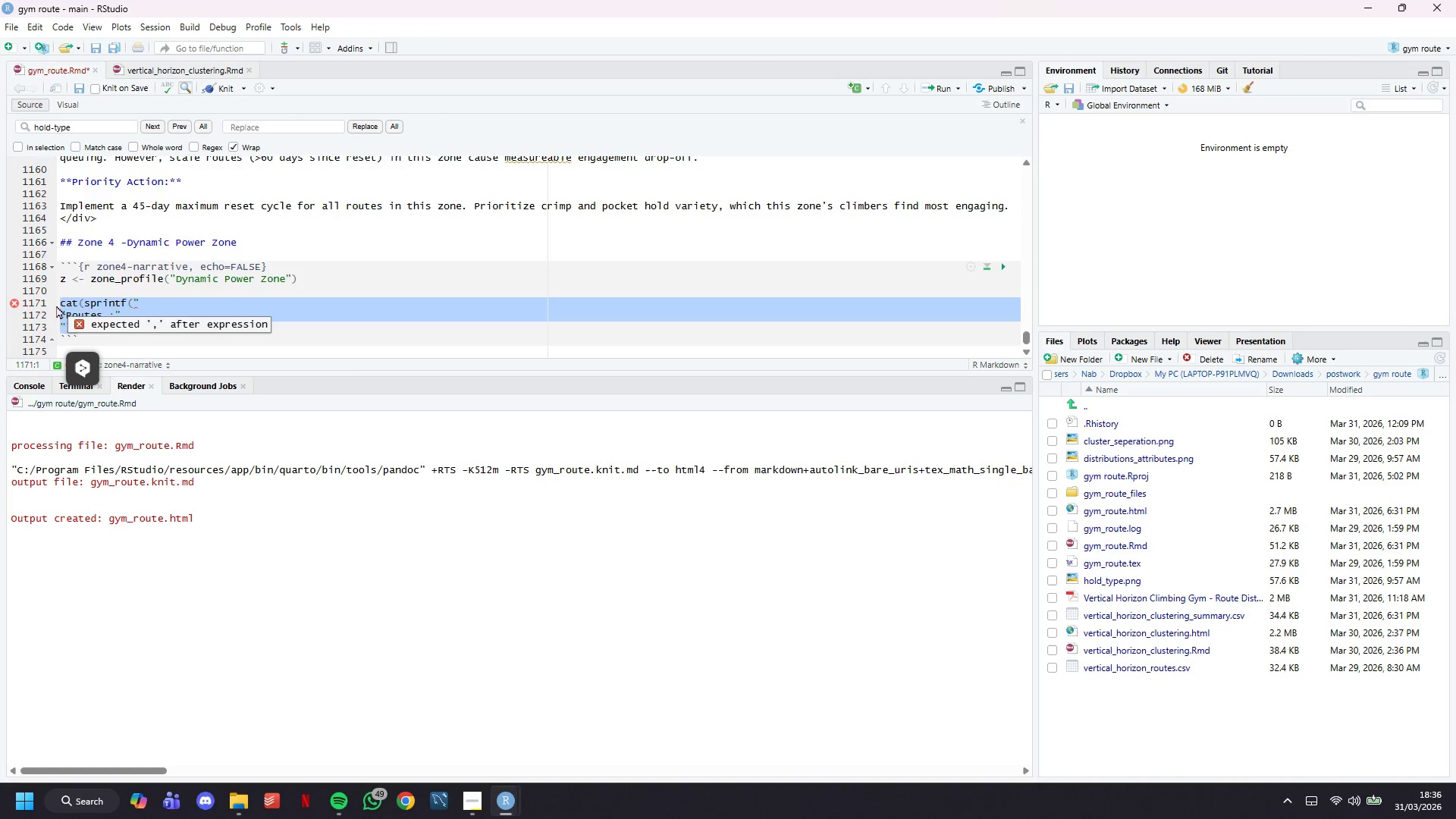 
key(Backspace)
type(cat(sprintf()
 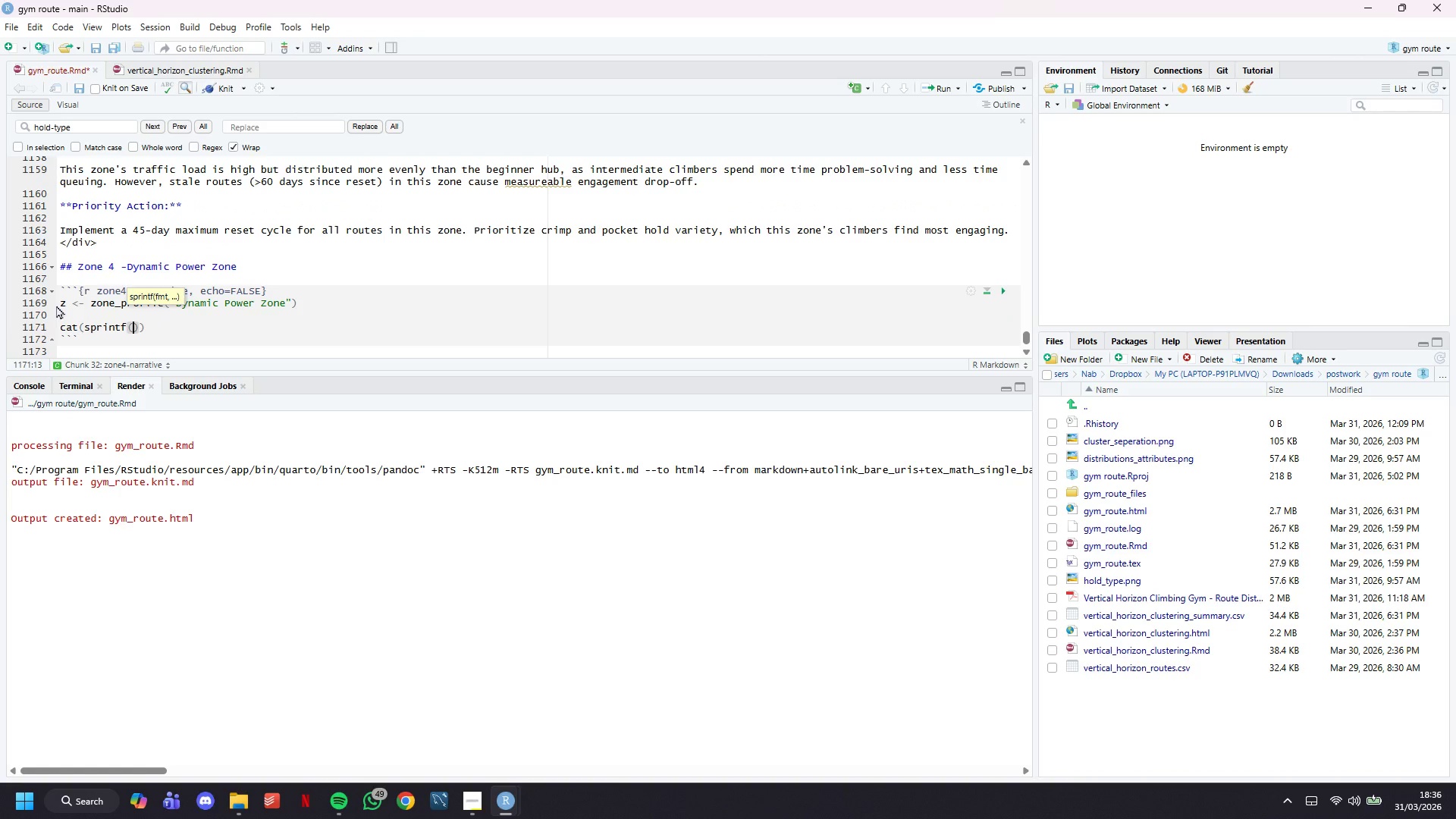 
key(Enter)
 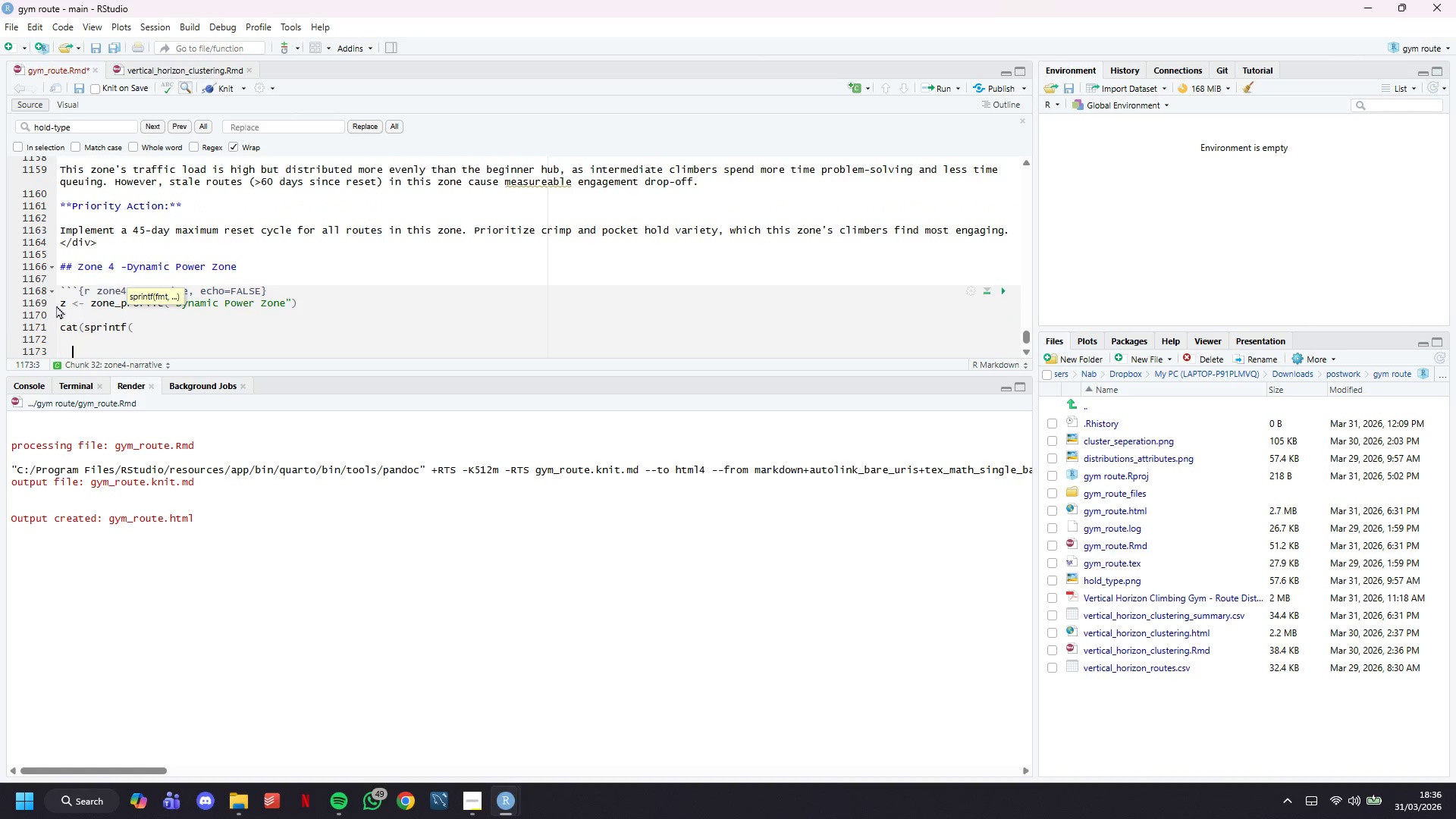 
key(Enter)
 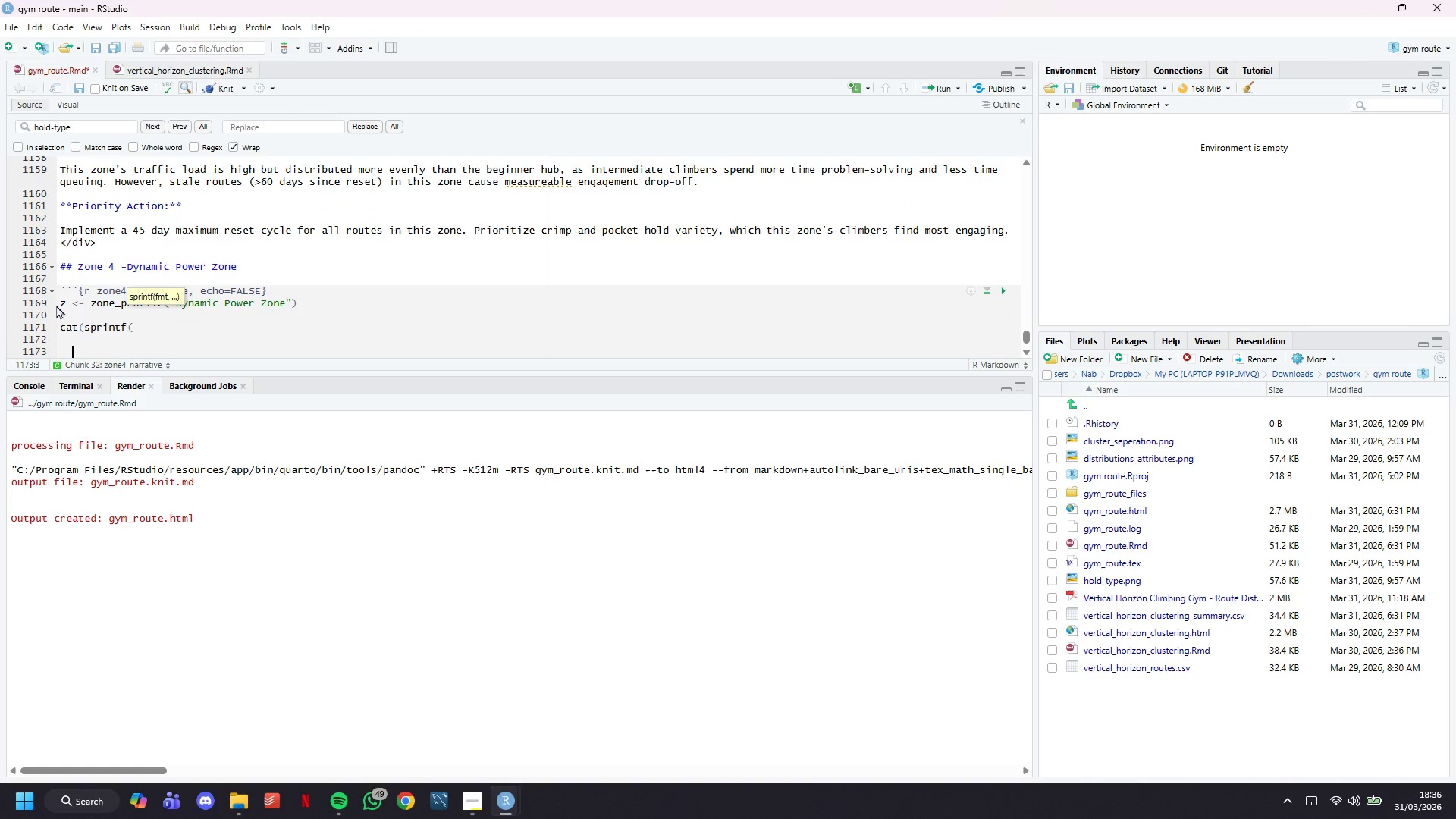 
key(ArrowUp)
 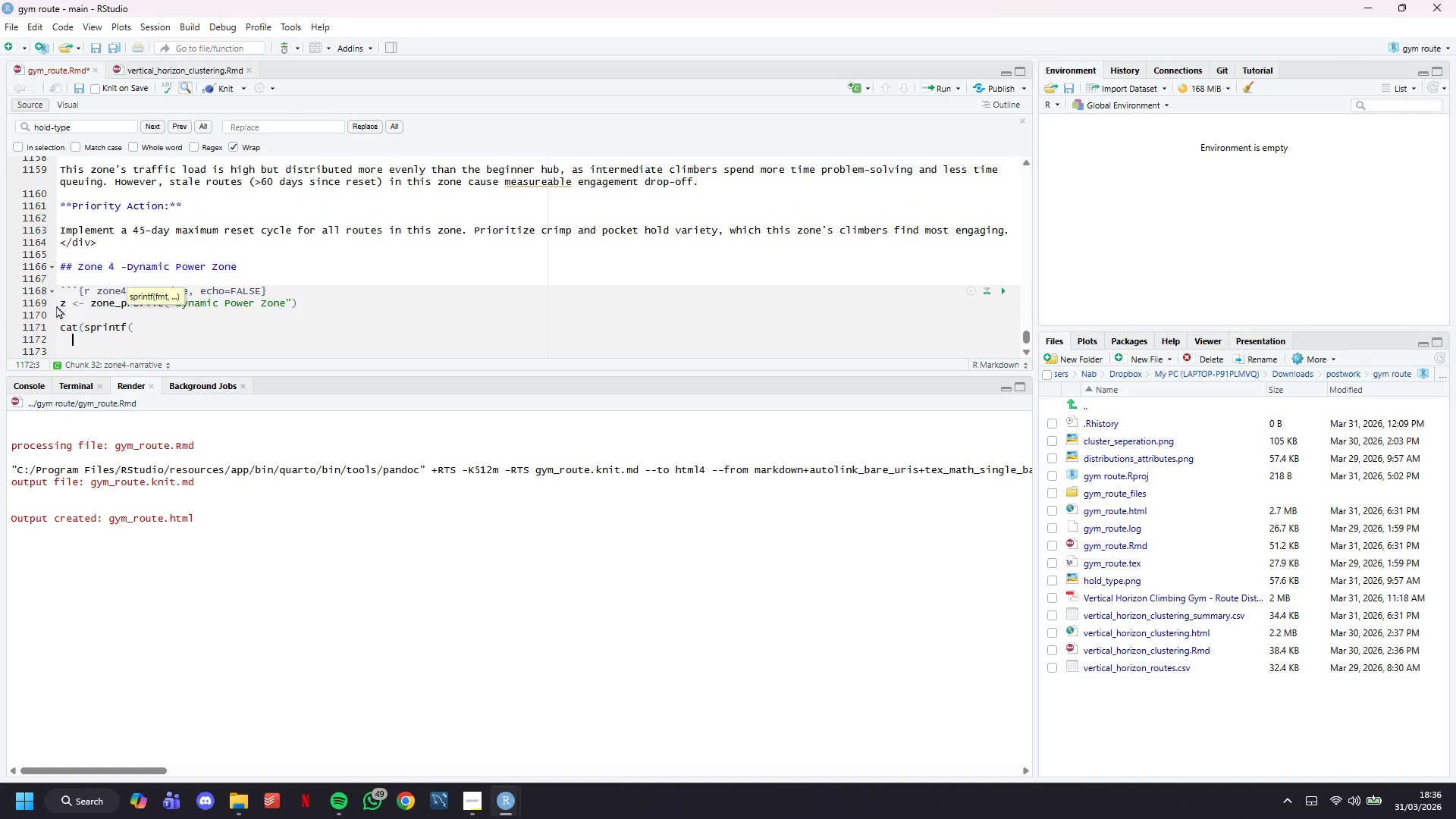 
key(ArrowLeft)
 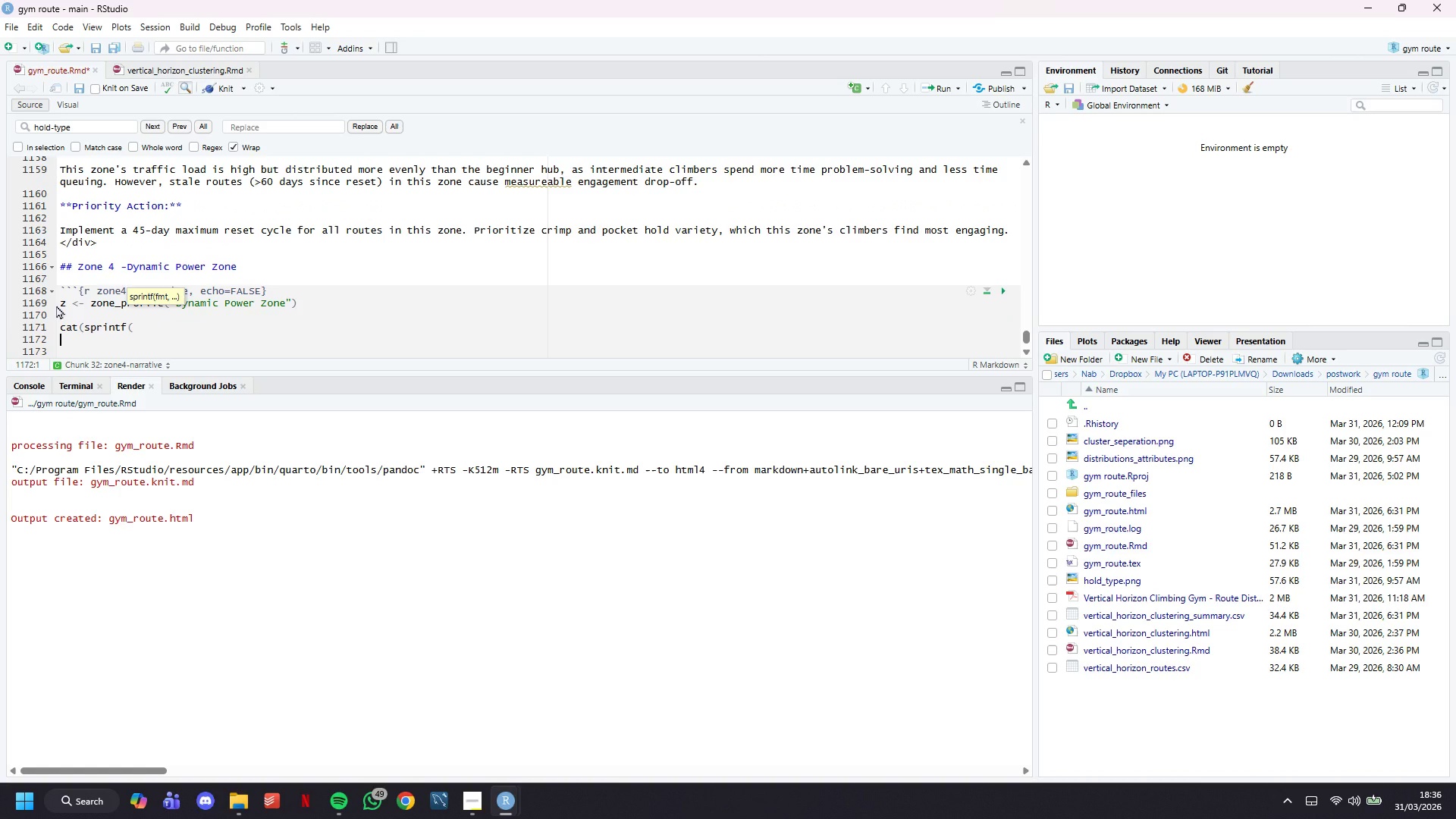 
key(Shift+Quote)
 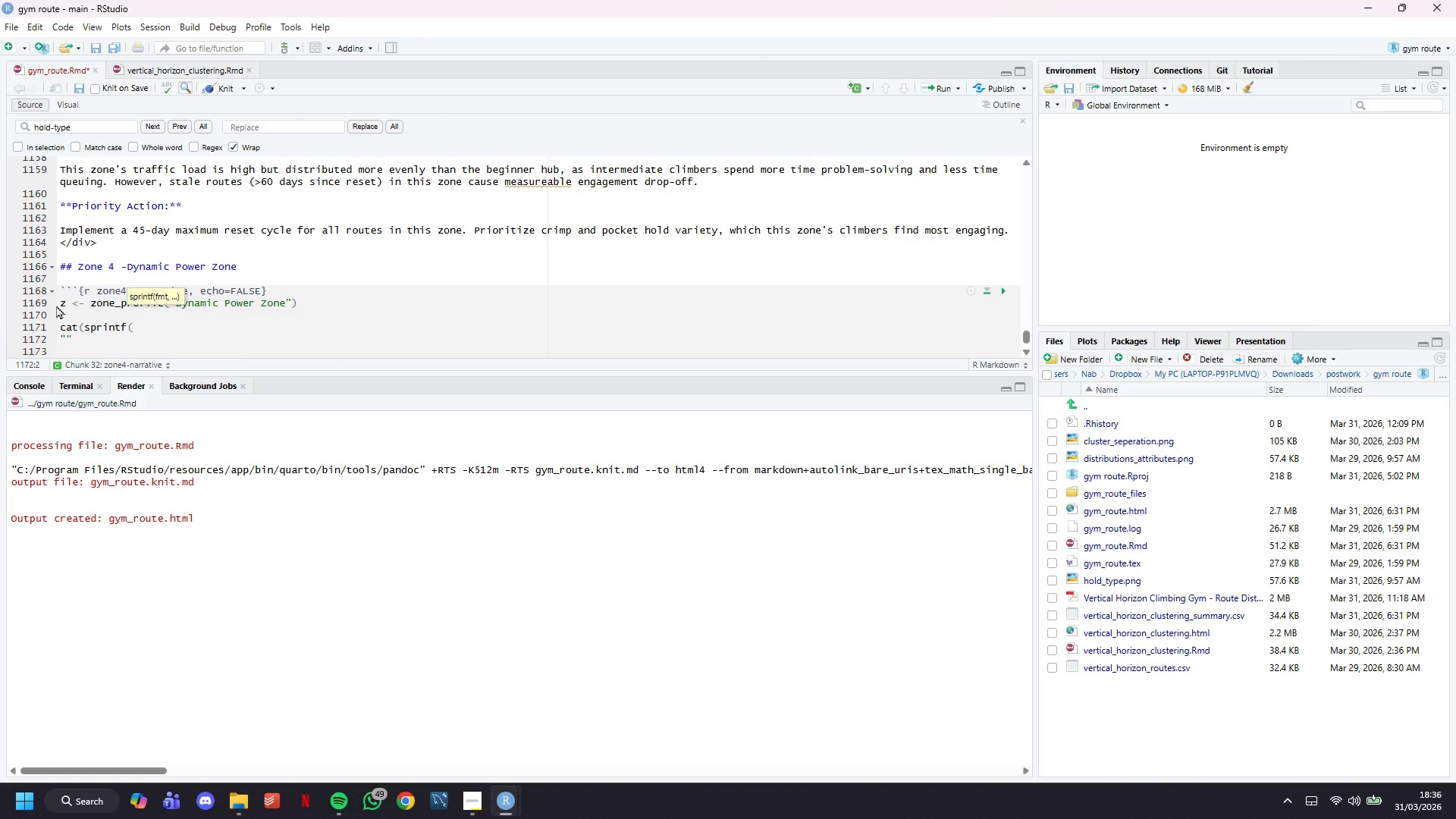 
key(Enter)
 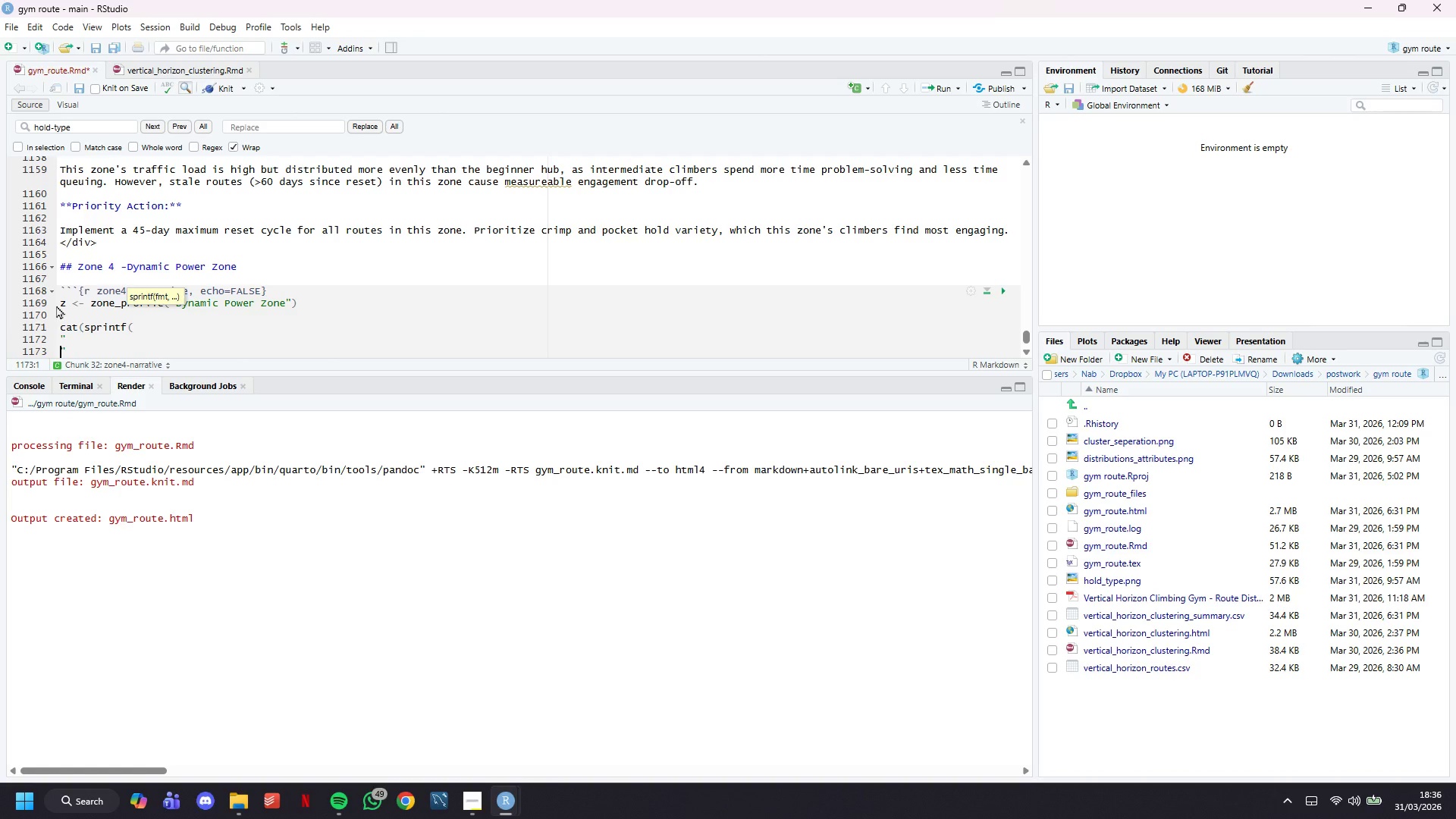 
key(ArrowLeft)
 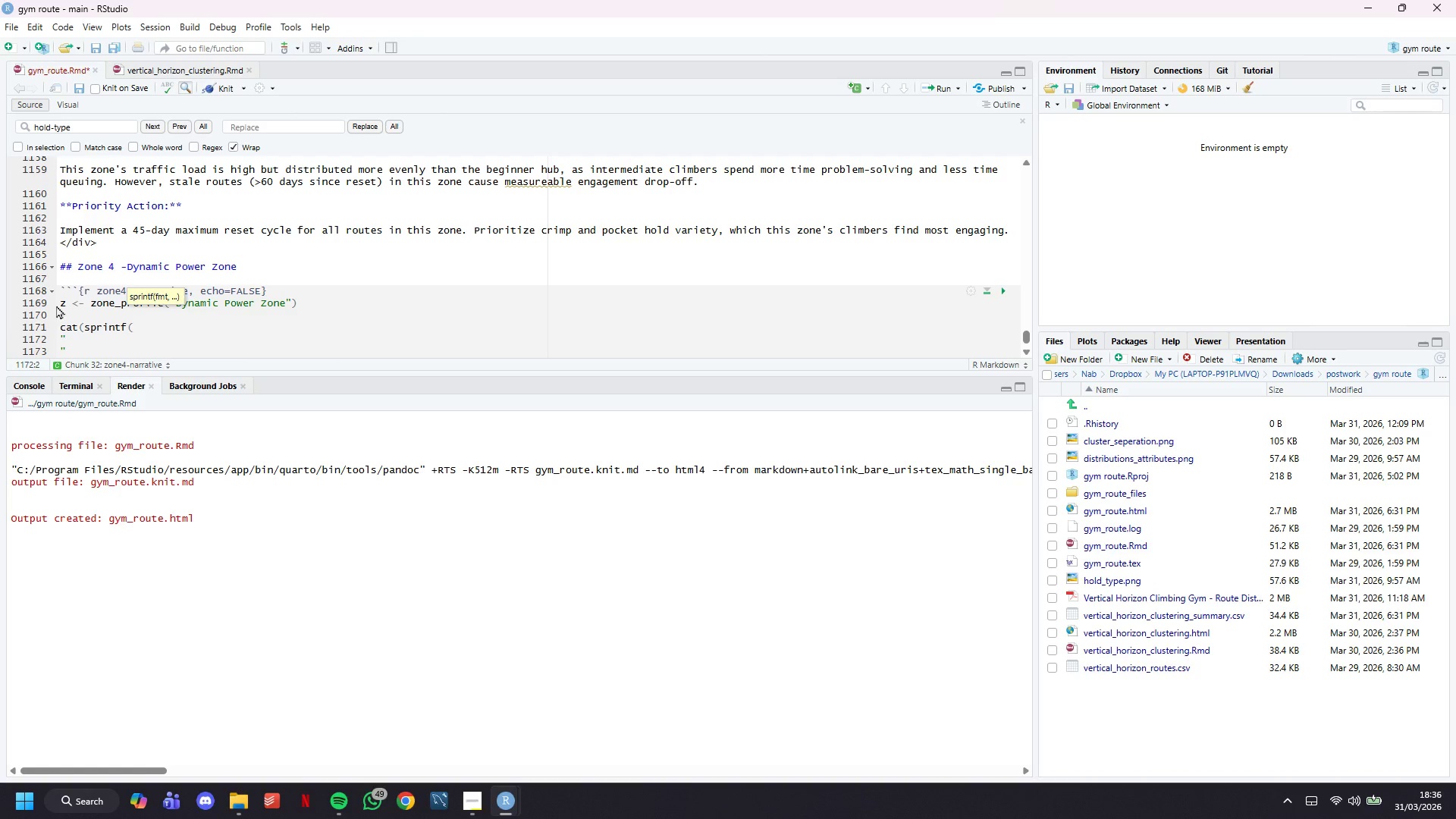 
type(Routes : %d | Avg Difficultu : V%.1f | Avg Wall Angle: %.1f)
 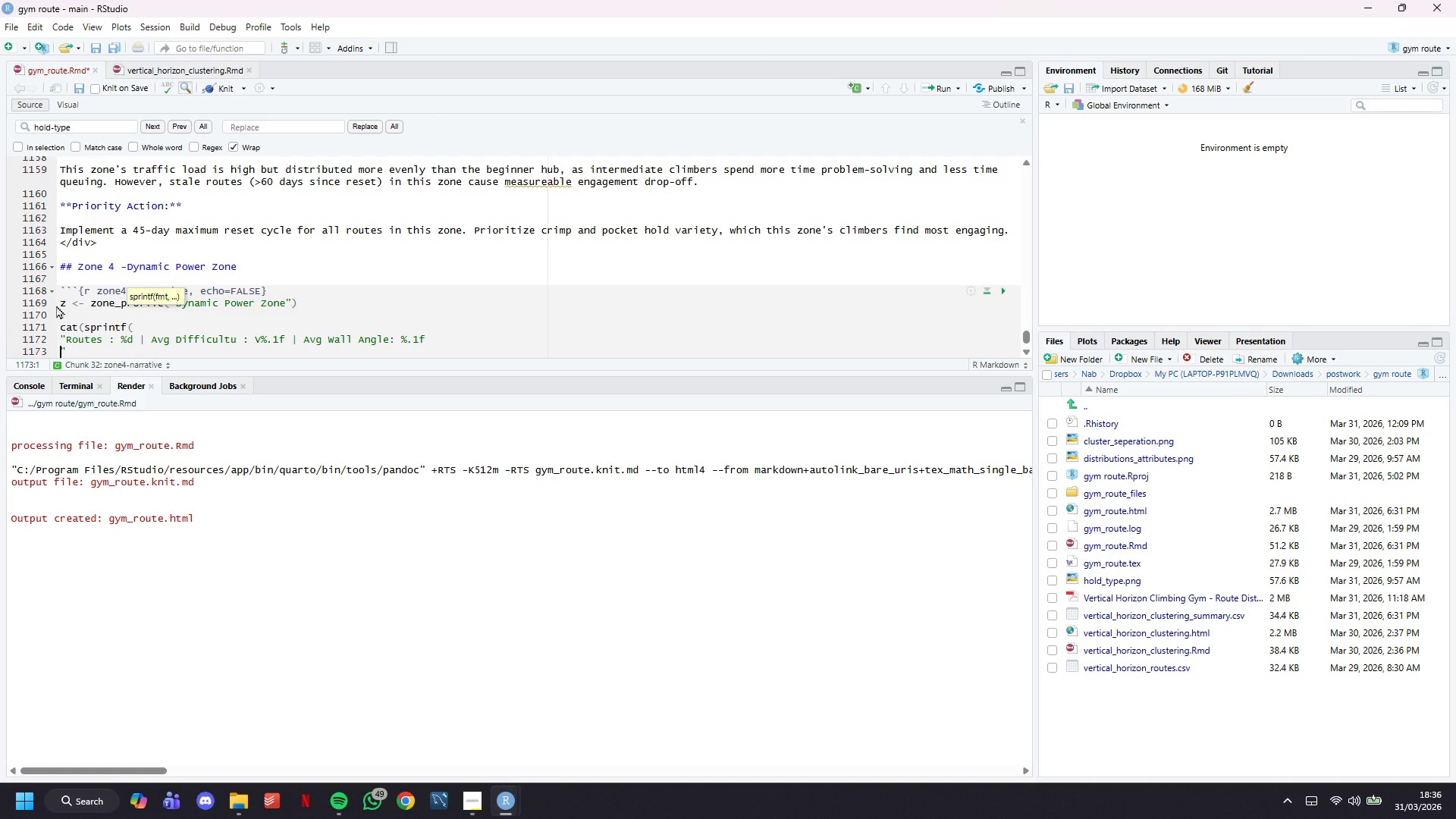 
 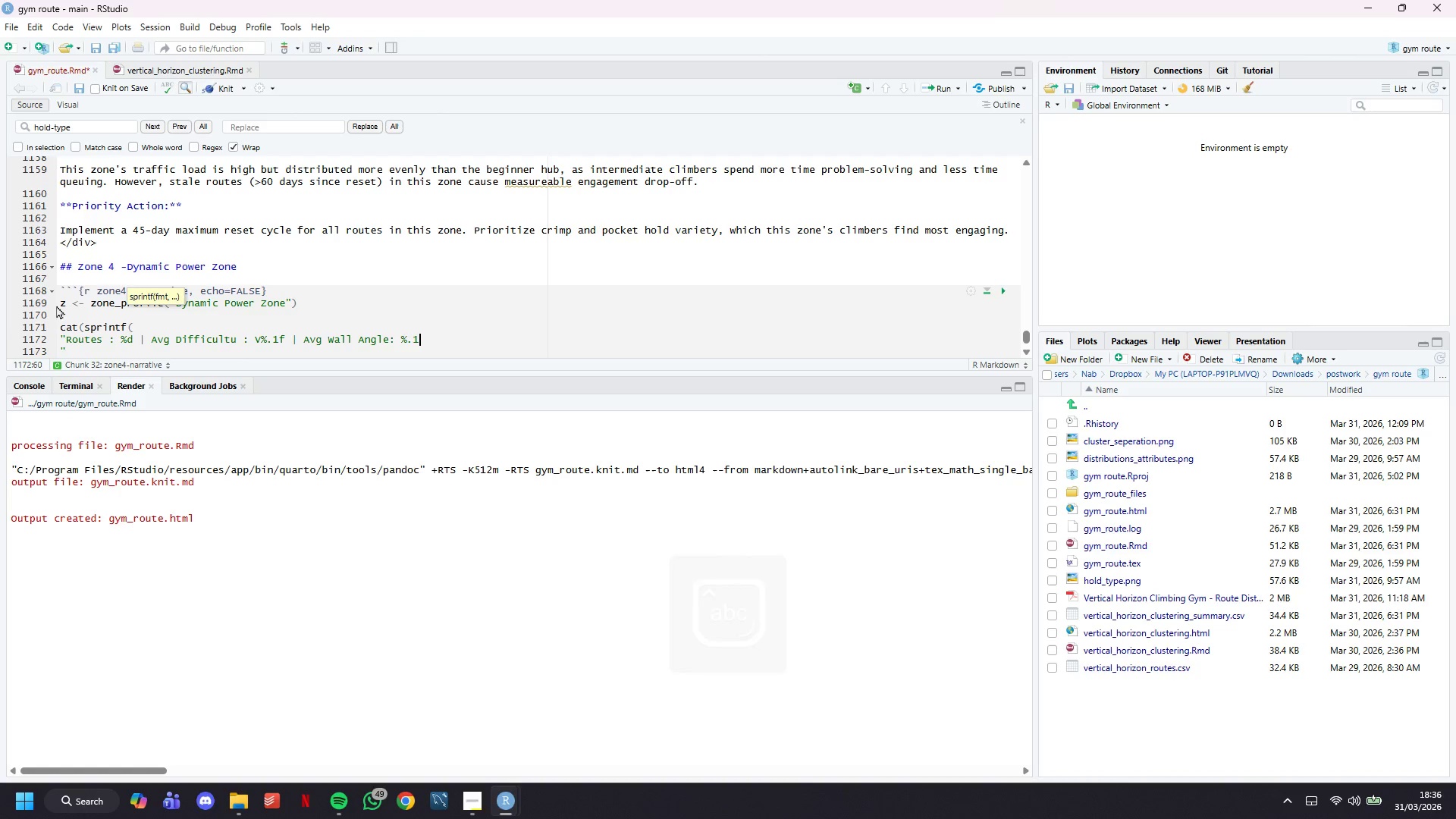 
key(ArrowRight)
 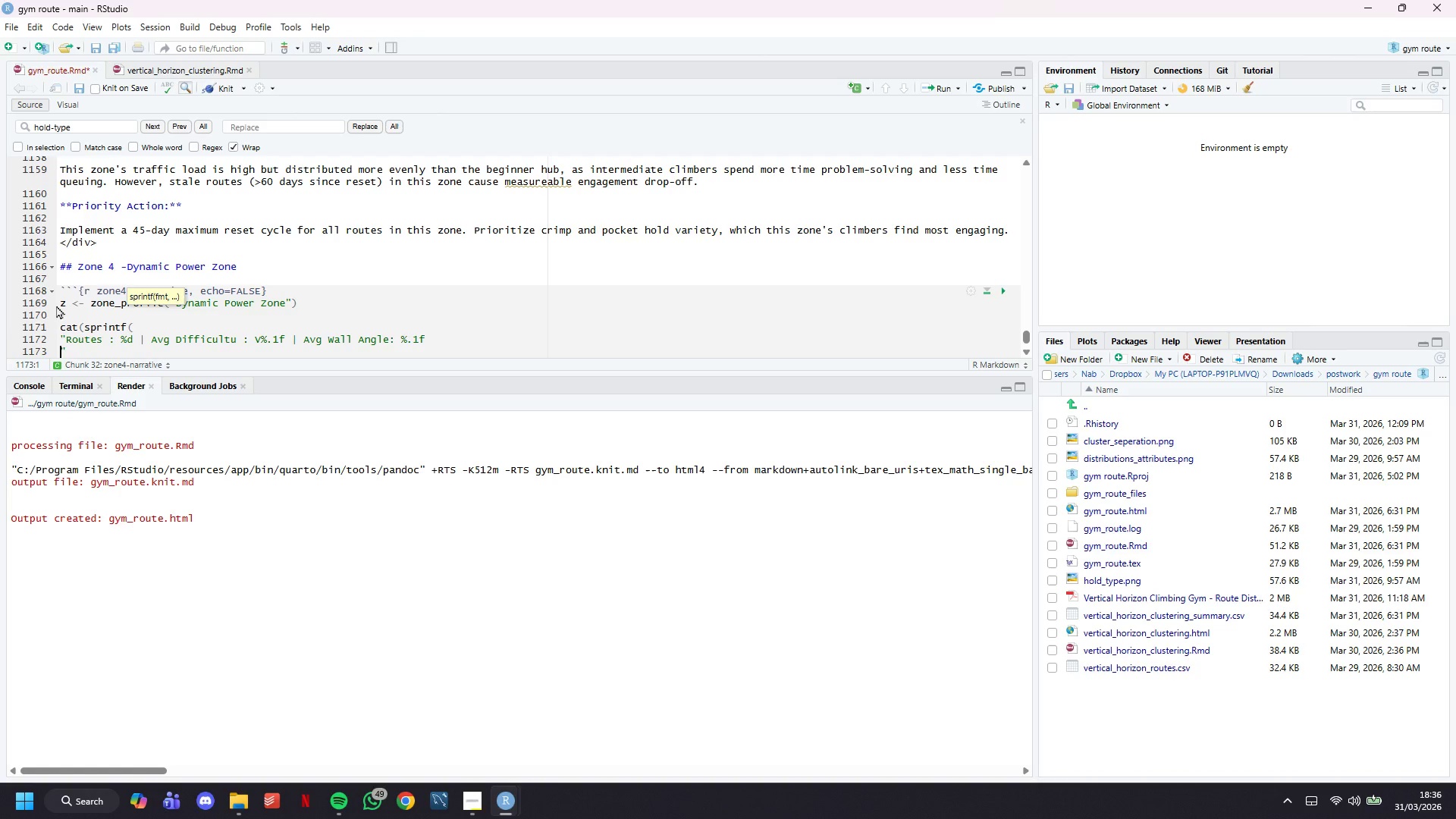 
key(ArrowLeft)
 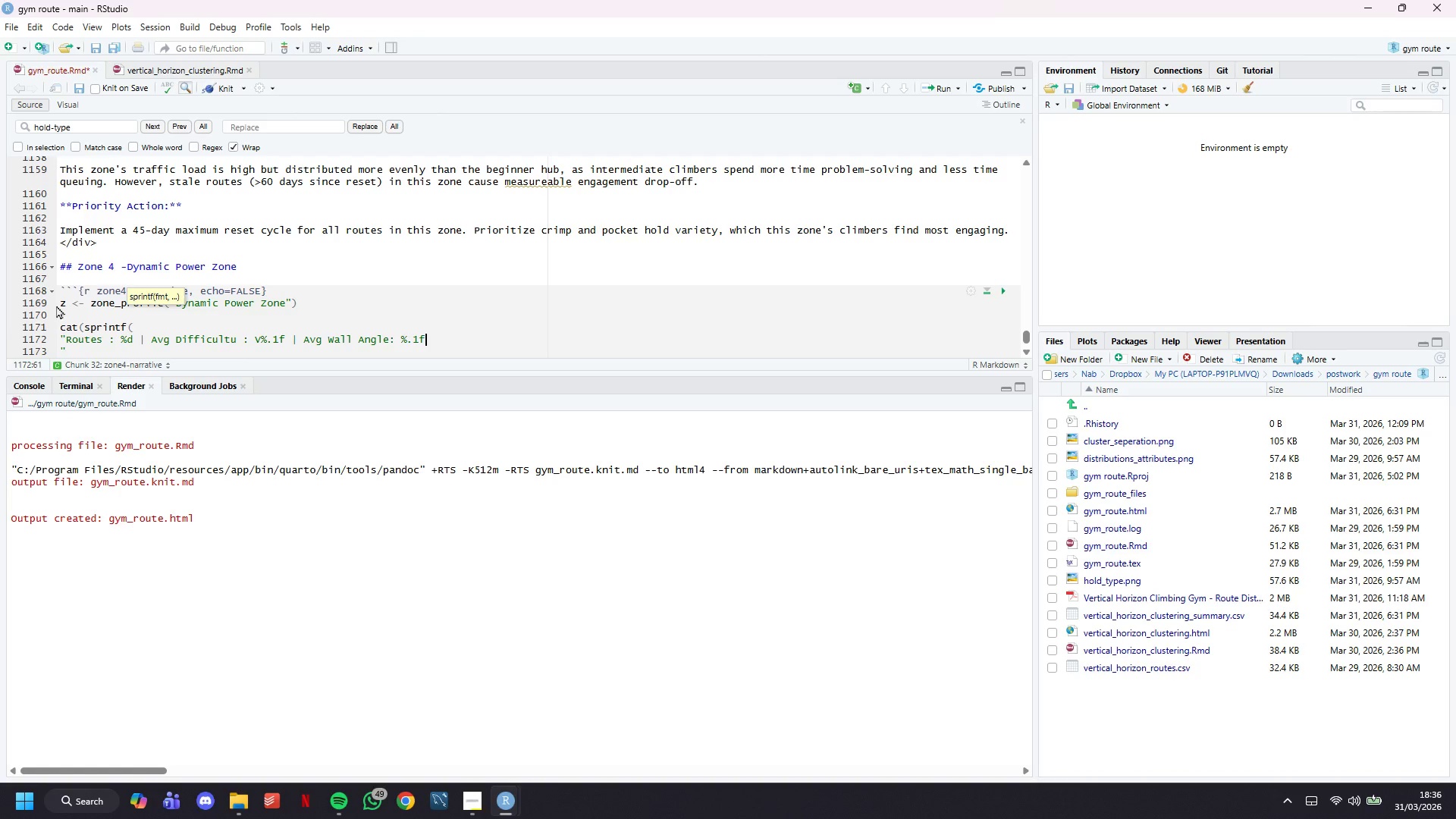 
key(Quote)
 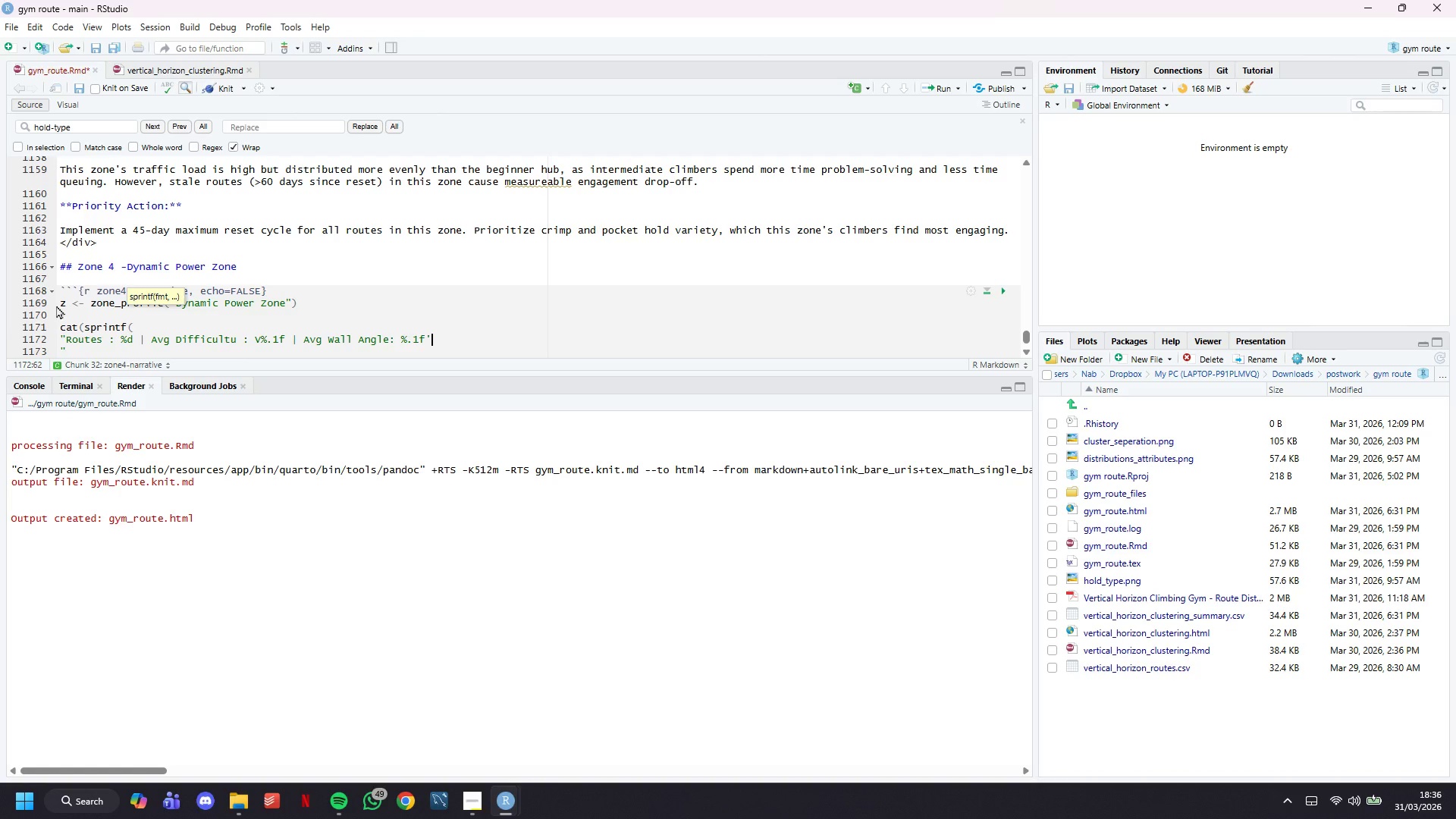 
key(Enter)
 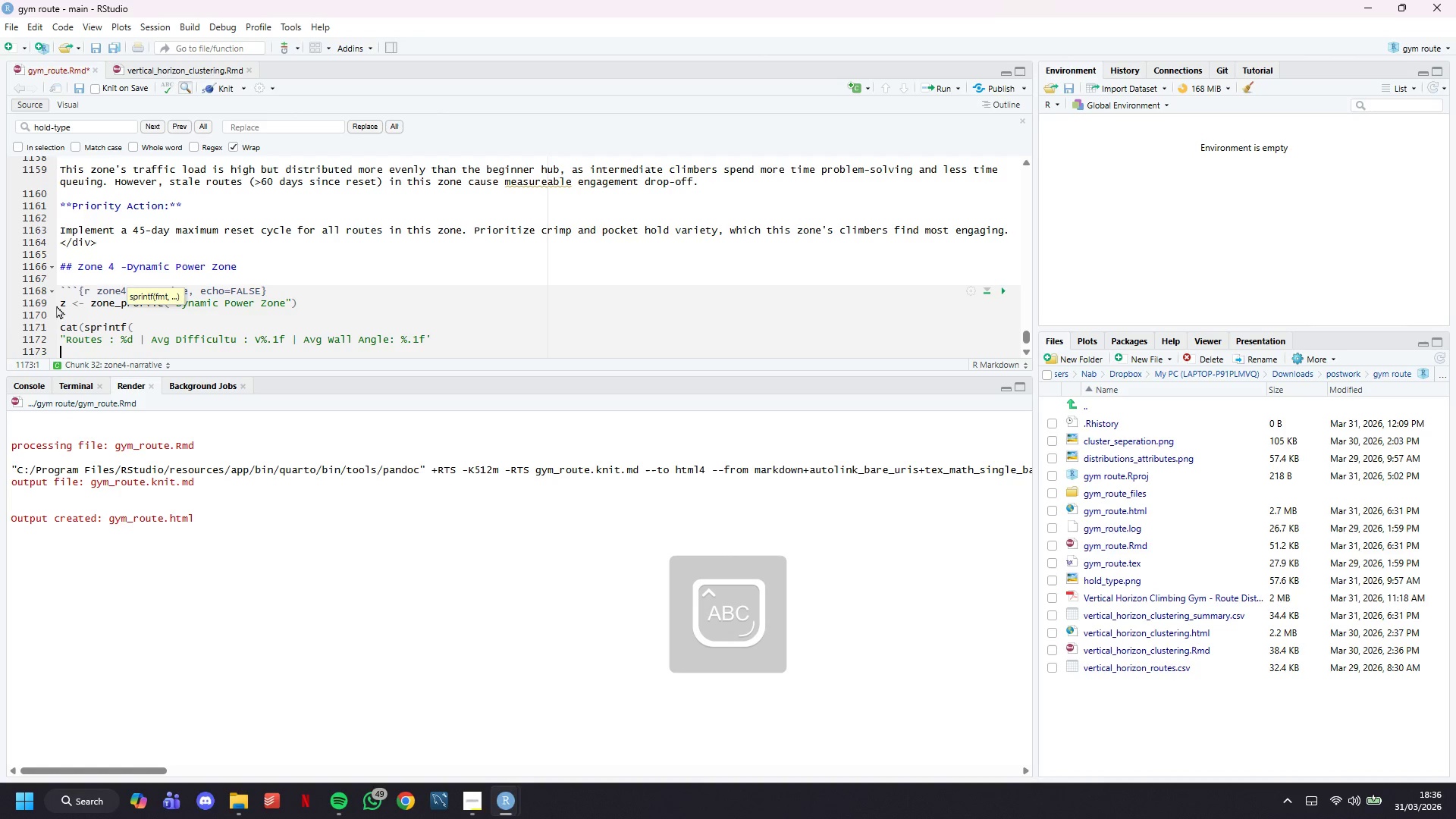 
type(Weekly Attempts: )
 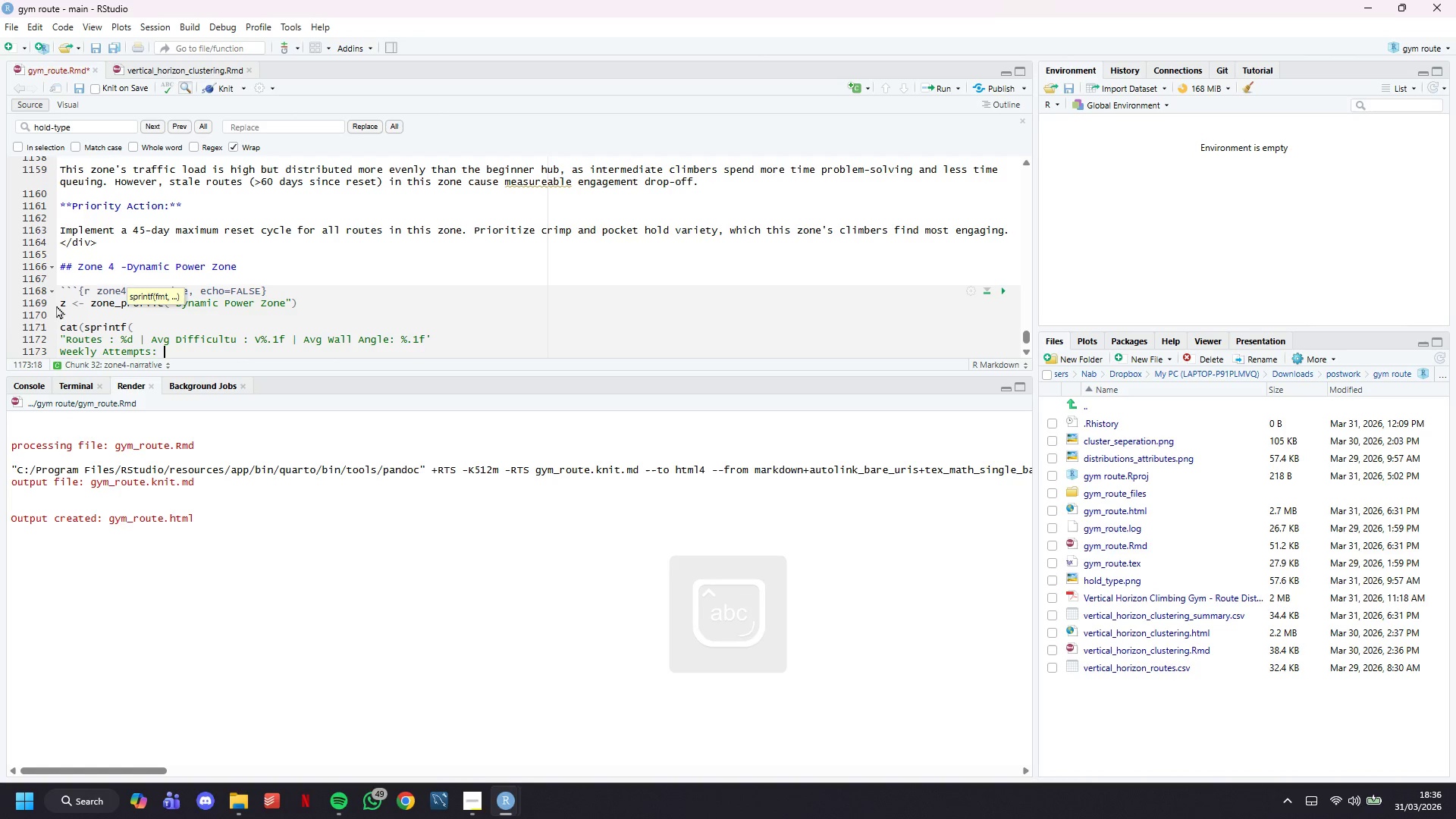 
wait(43.11)
 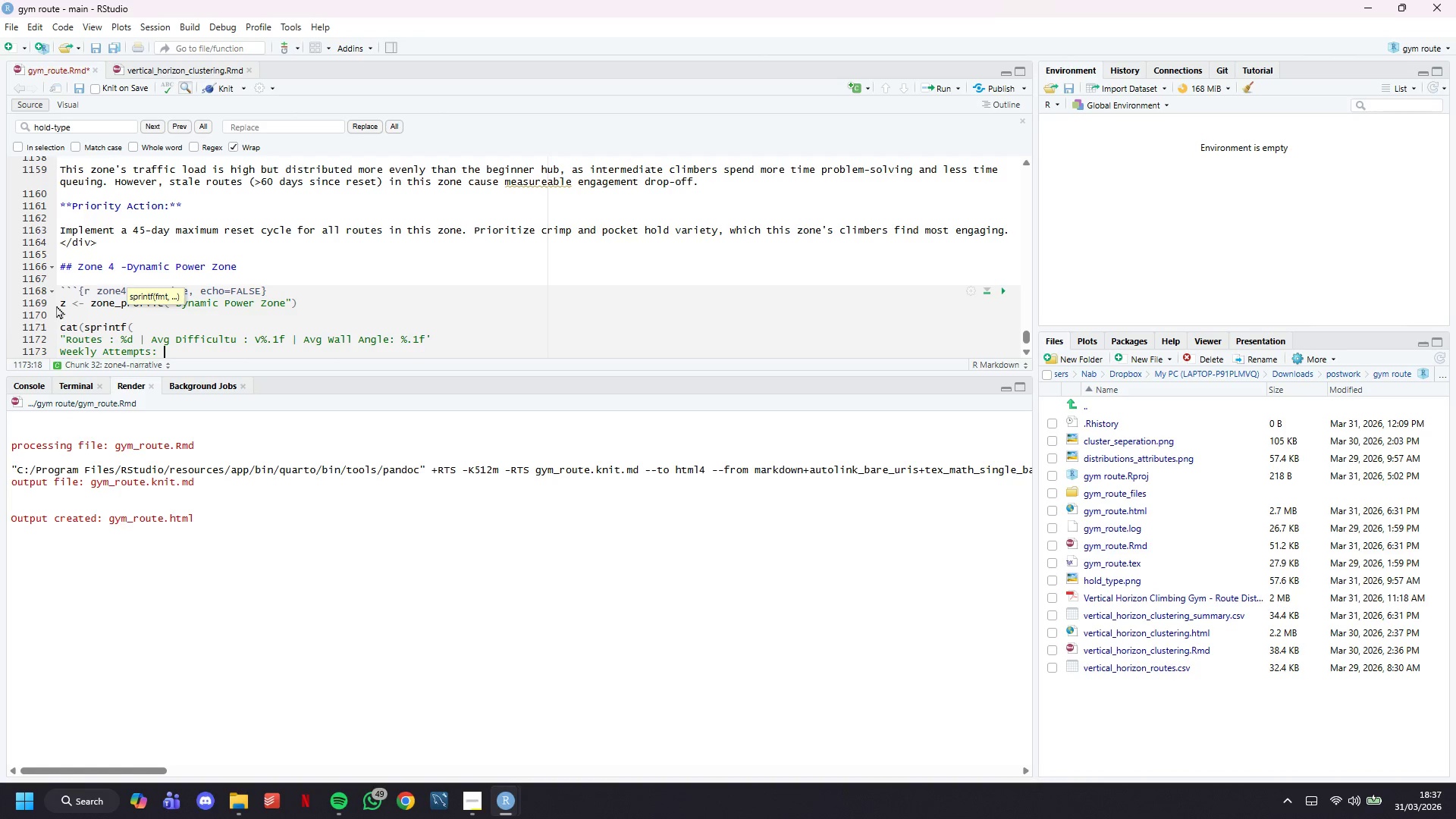 
scroll: coordinate [321, 254], scroll_direction: down, amount: 3.0
 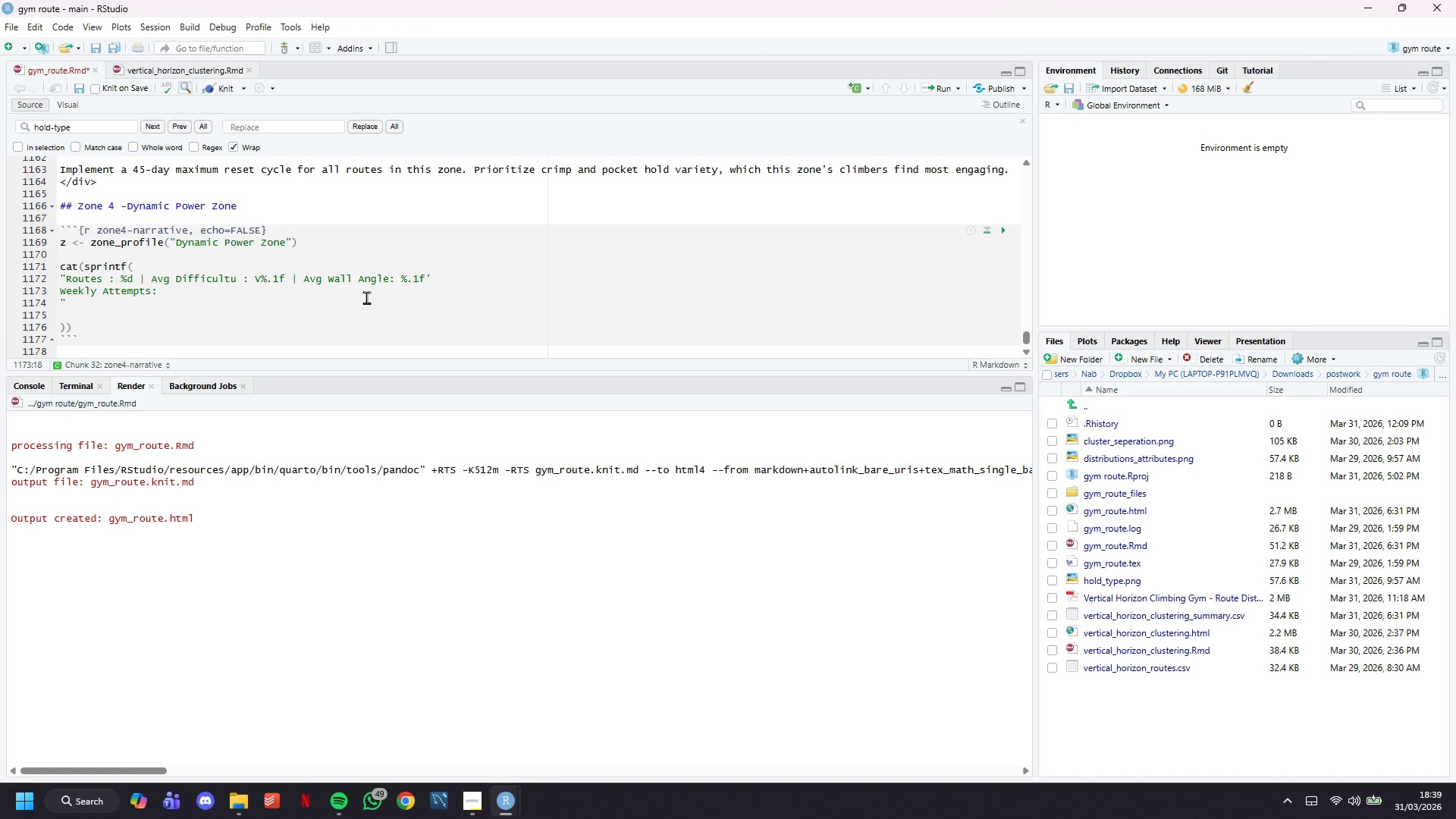 
wait(107.68)
 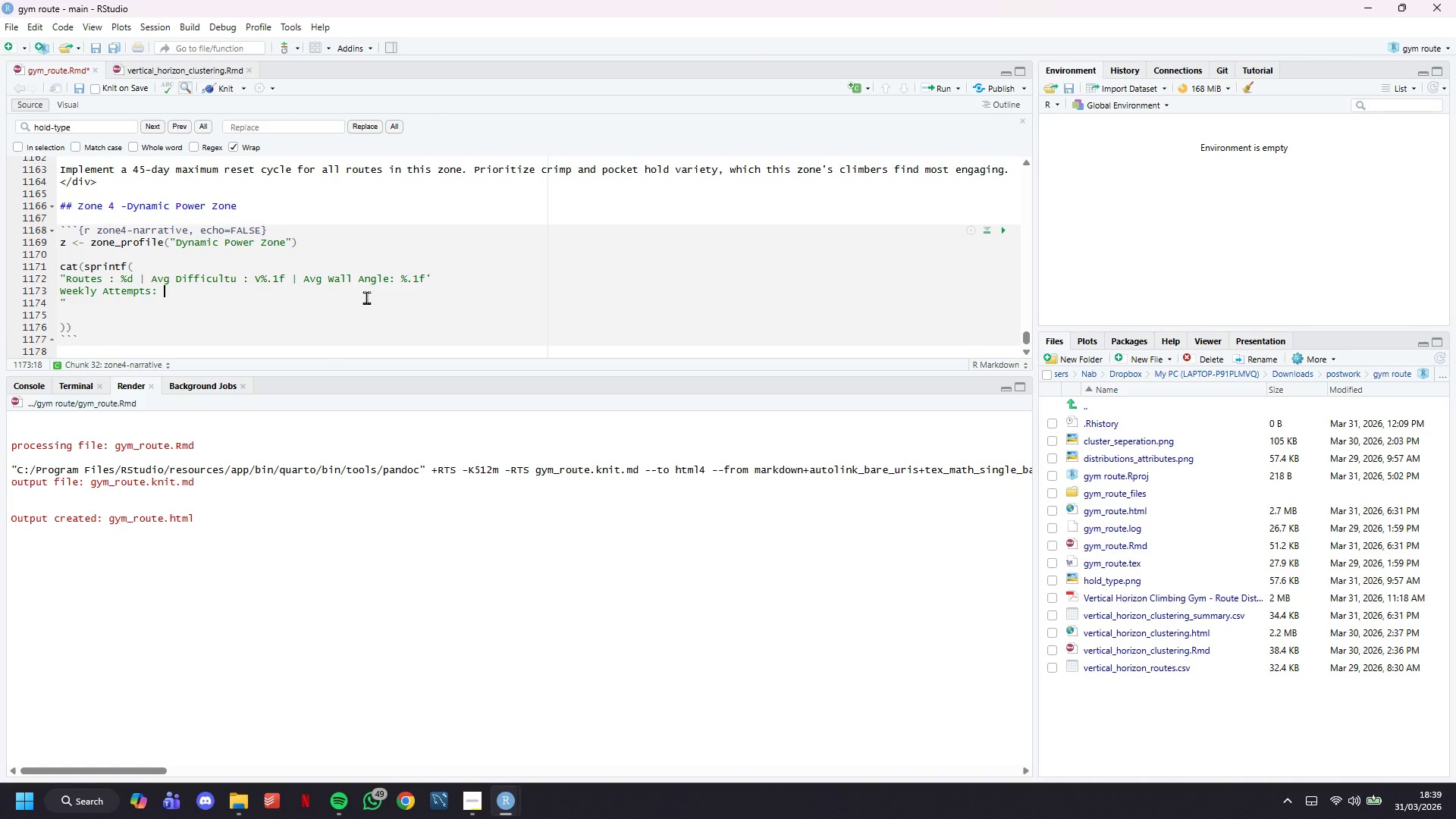 
type(%.1f | C)
 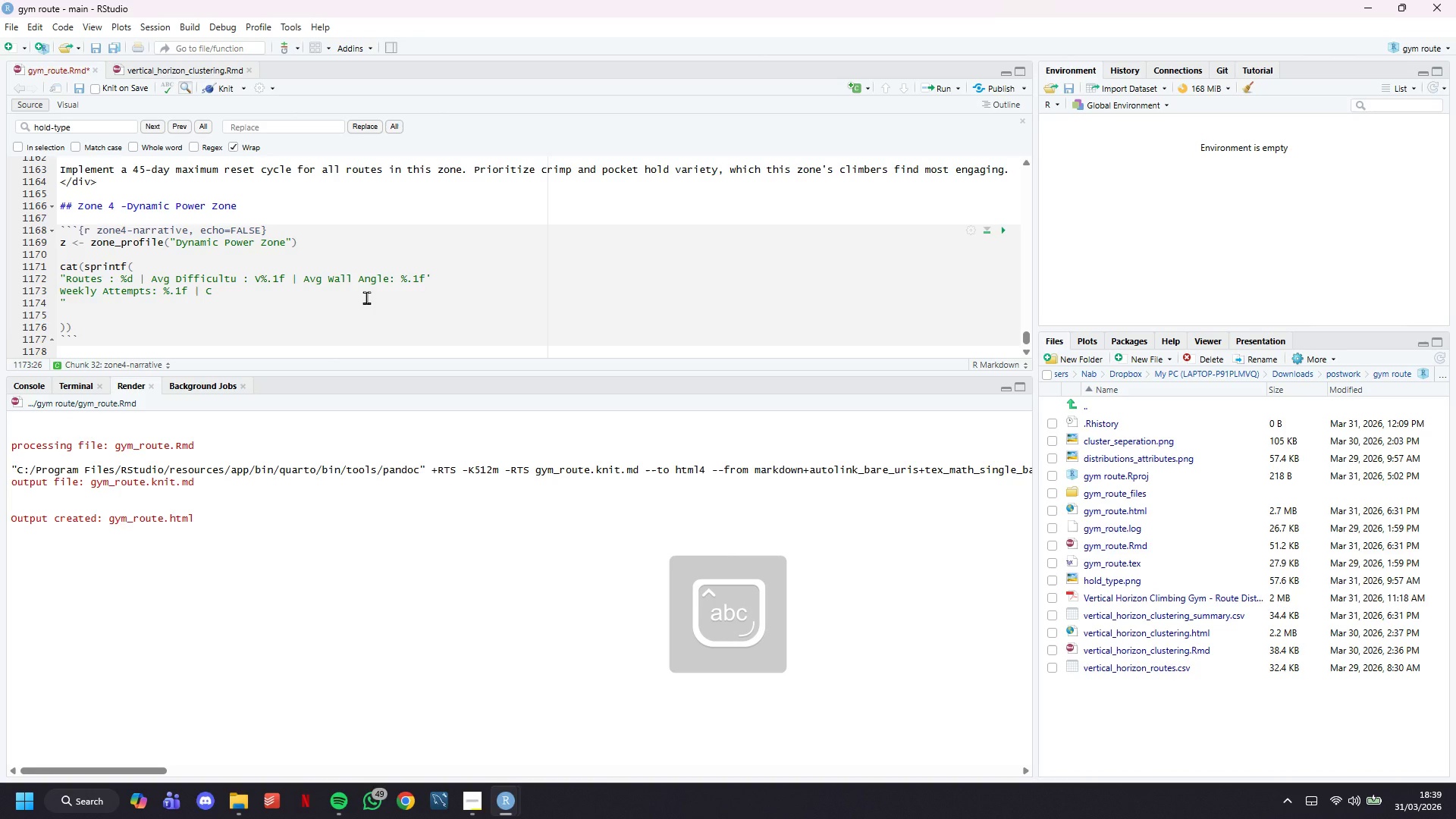 
key(ArrowUp)
 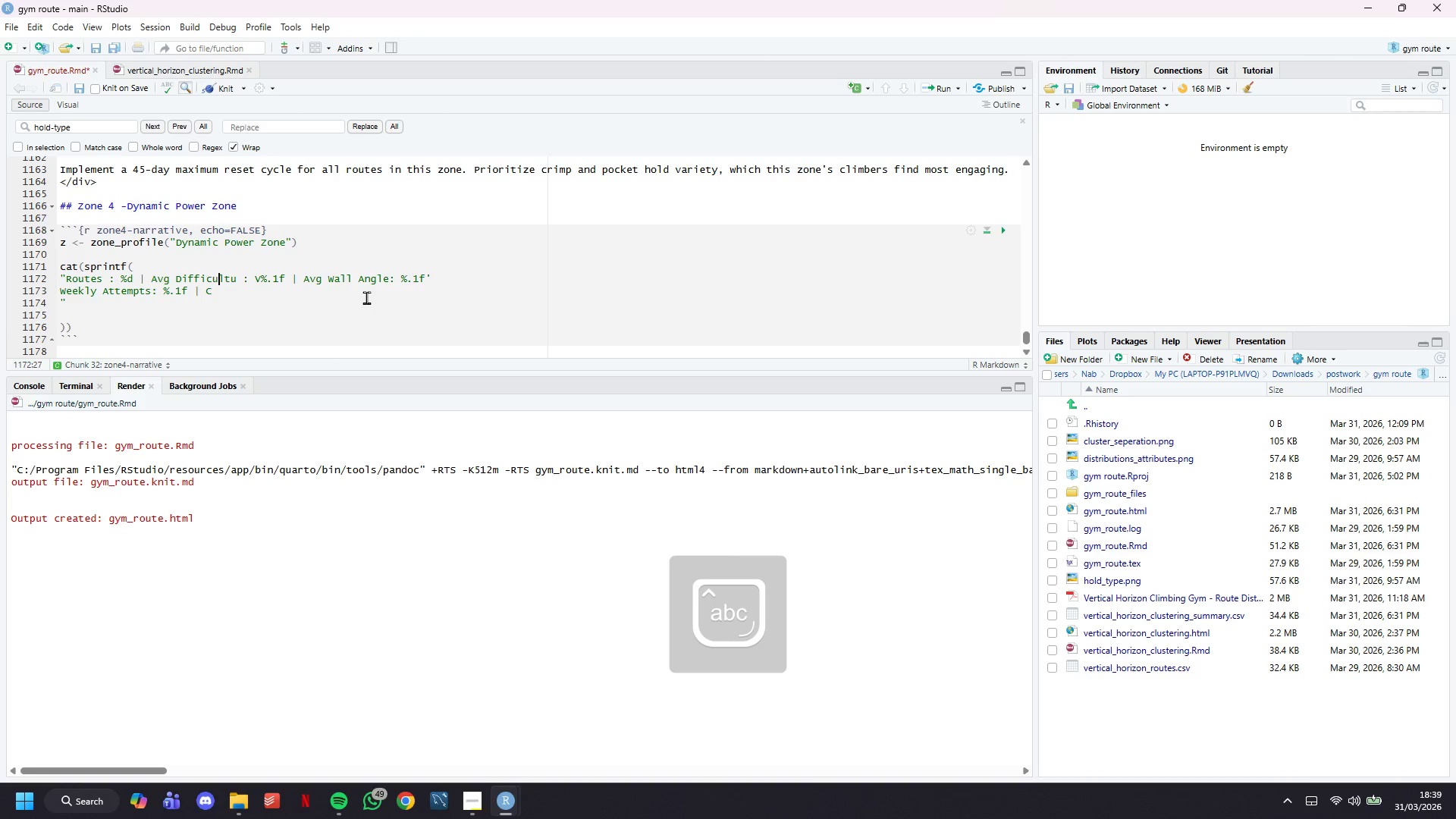 
key(ArrowRight)
 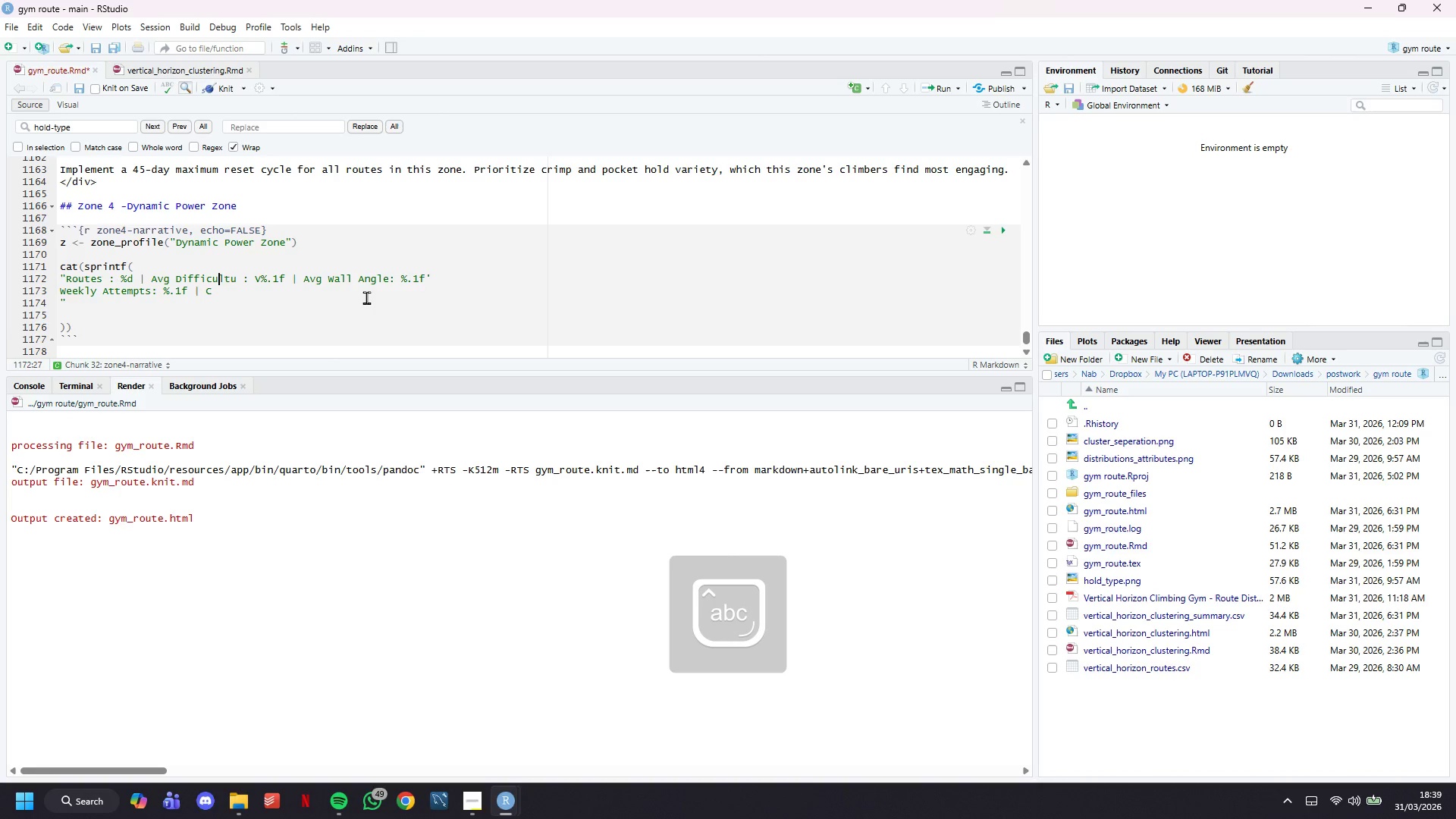 
key(ArrowRight)
 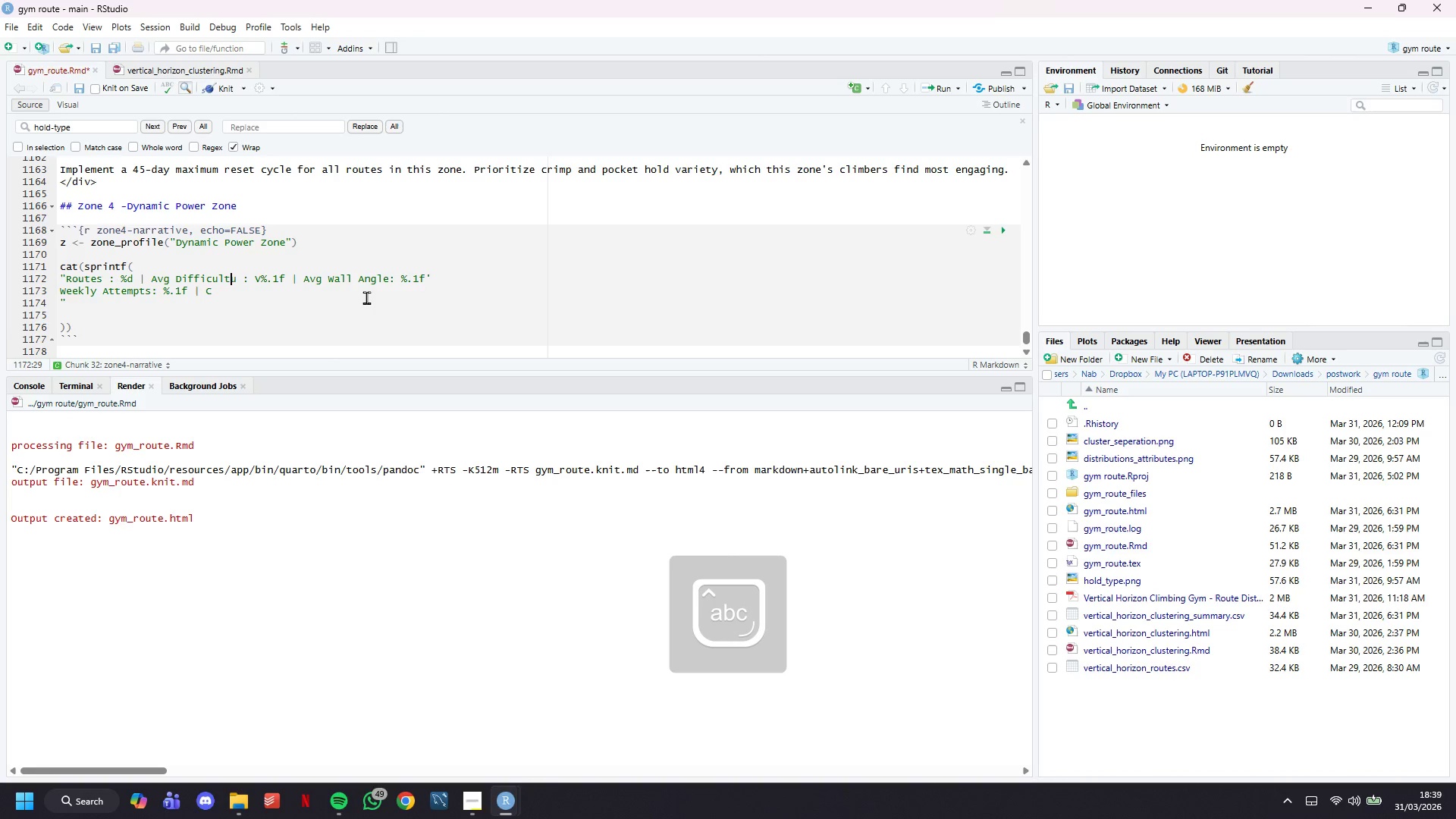 
key(ArrowRight)
 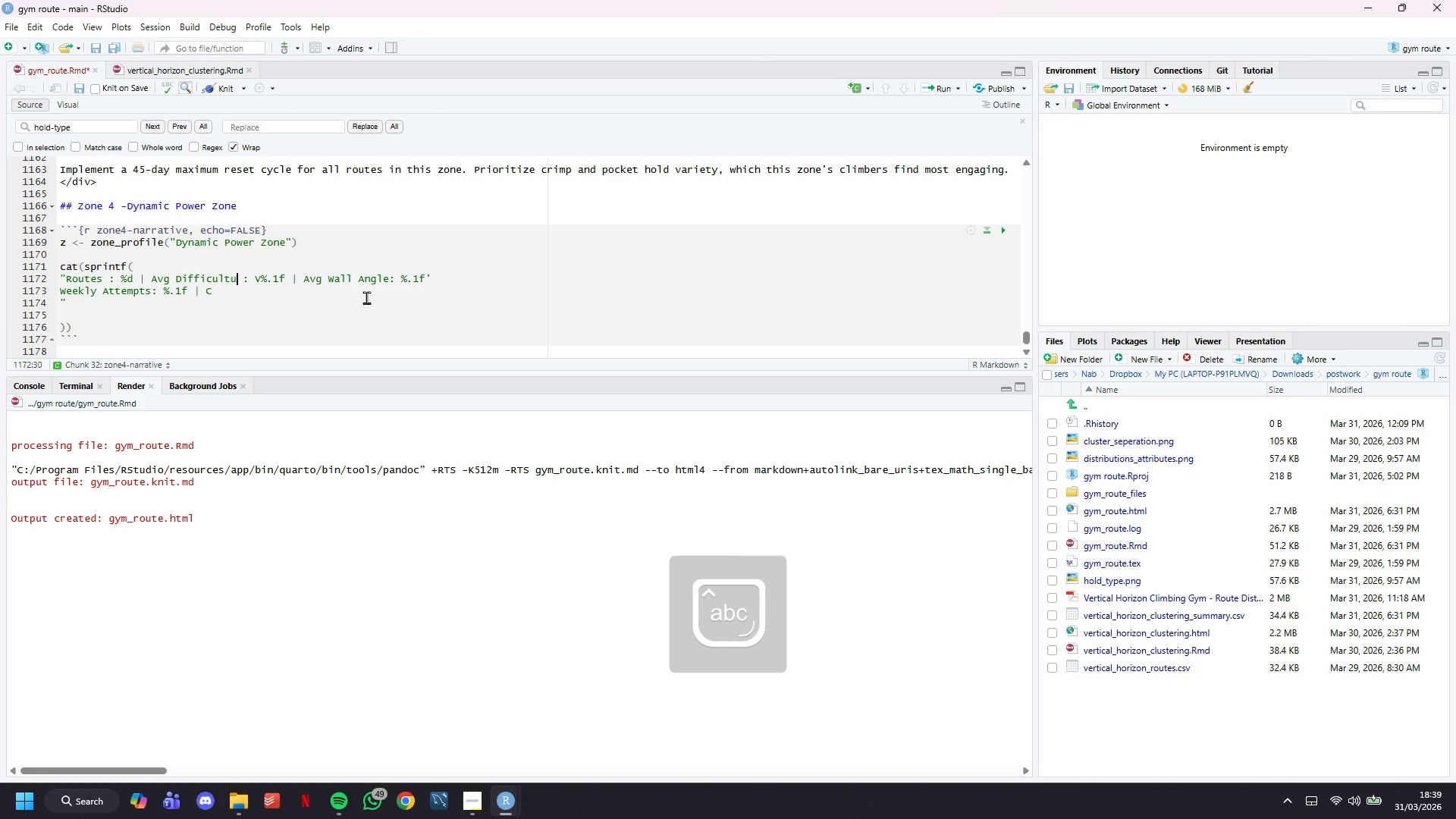 
key(ArrowRight)
 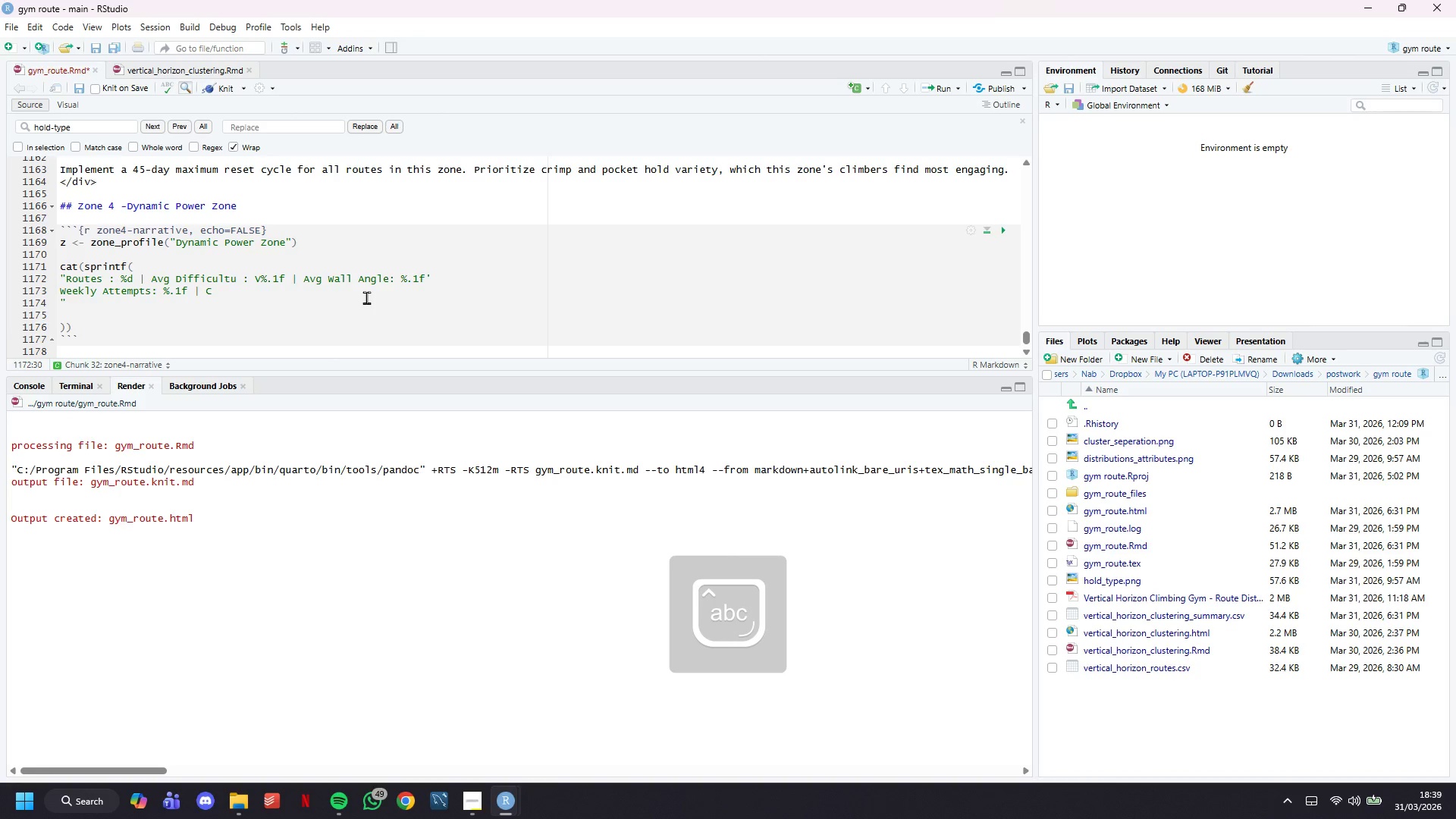 
key(Backspace)
 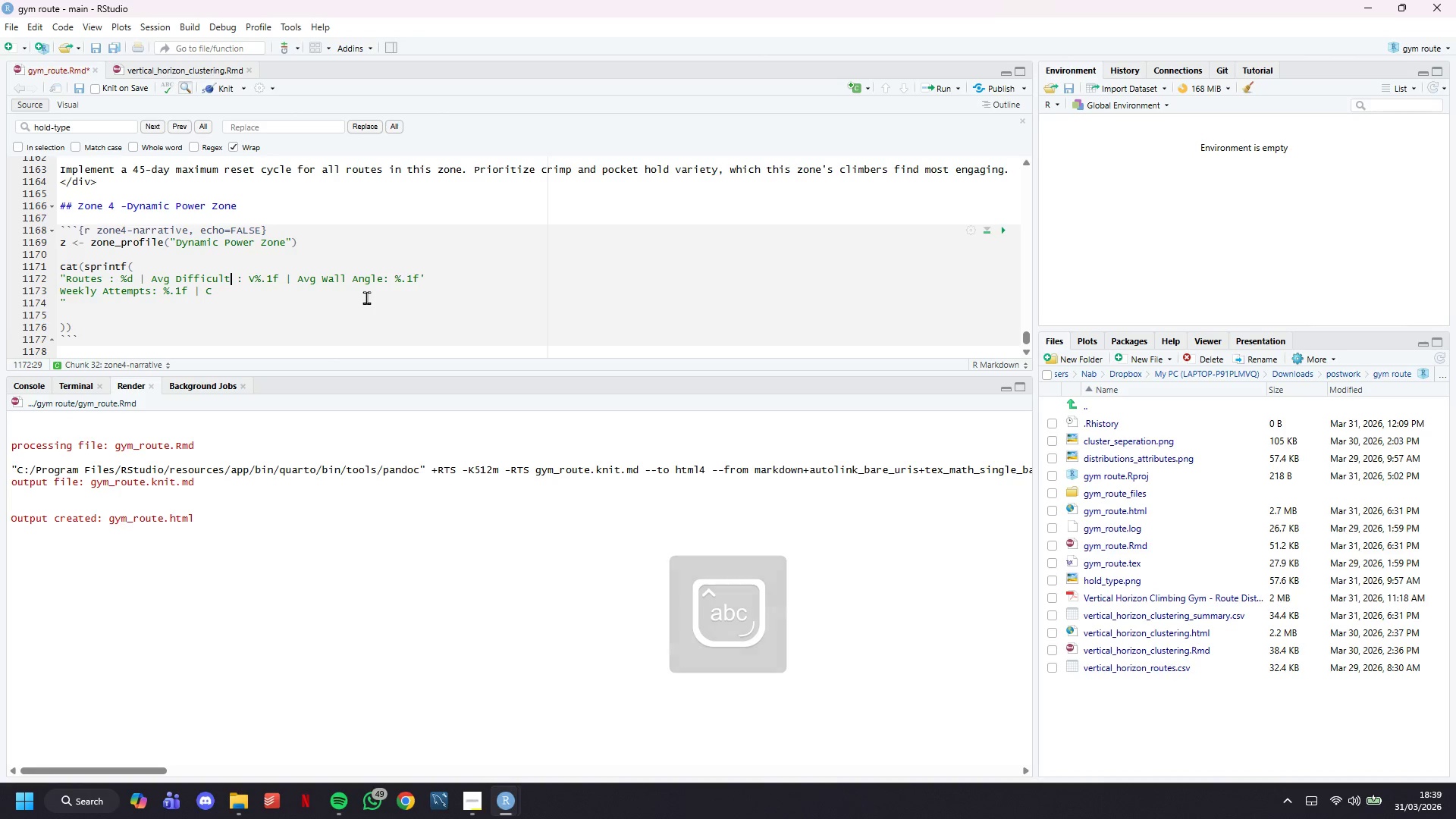 
key(Y)
 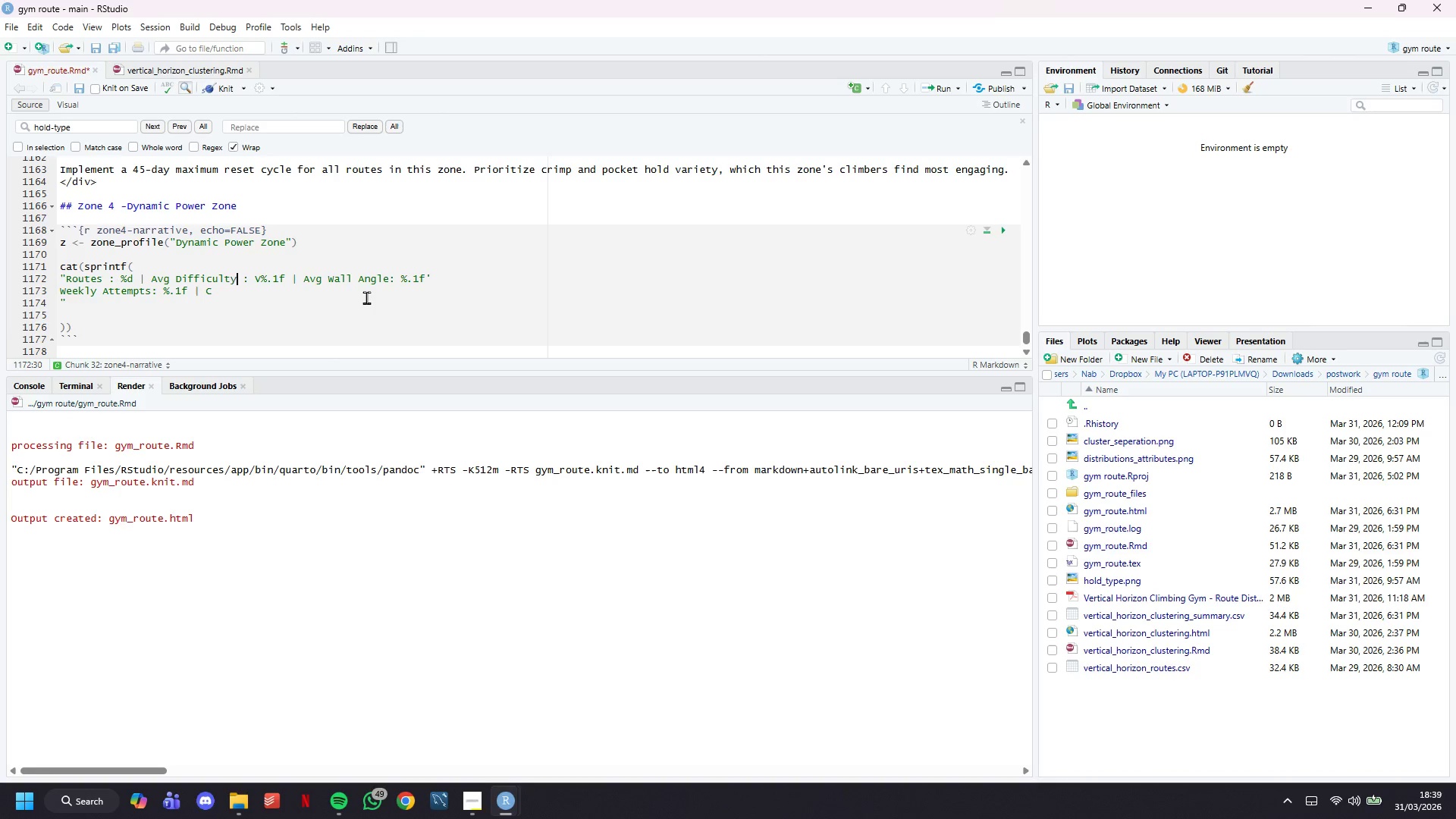 
key(ArrowDown)
 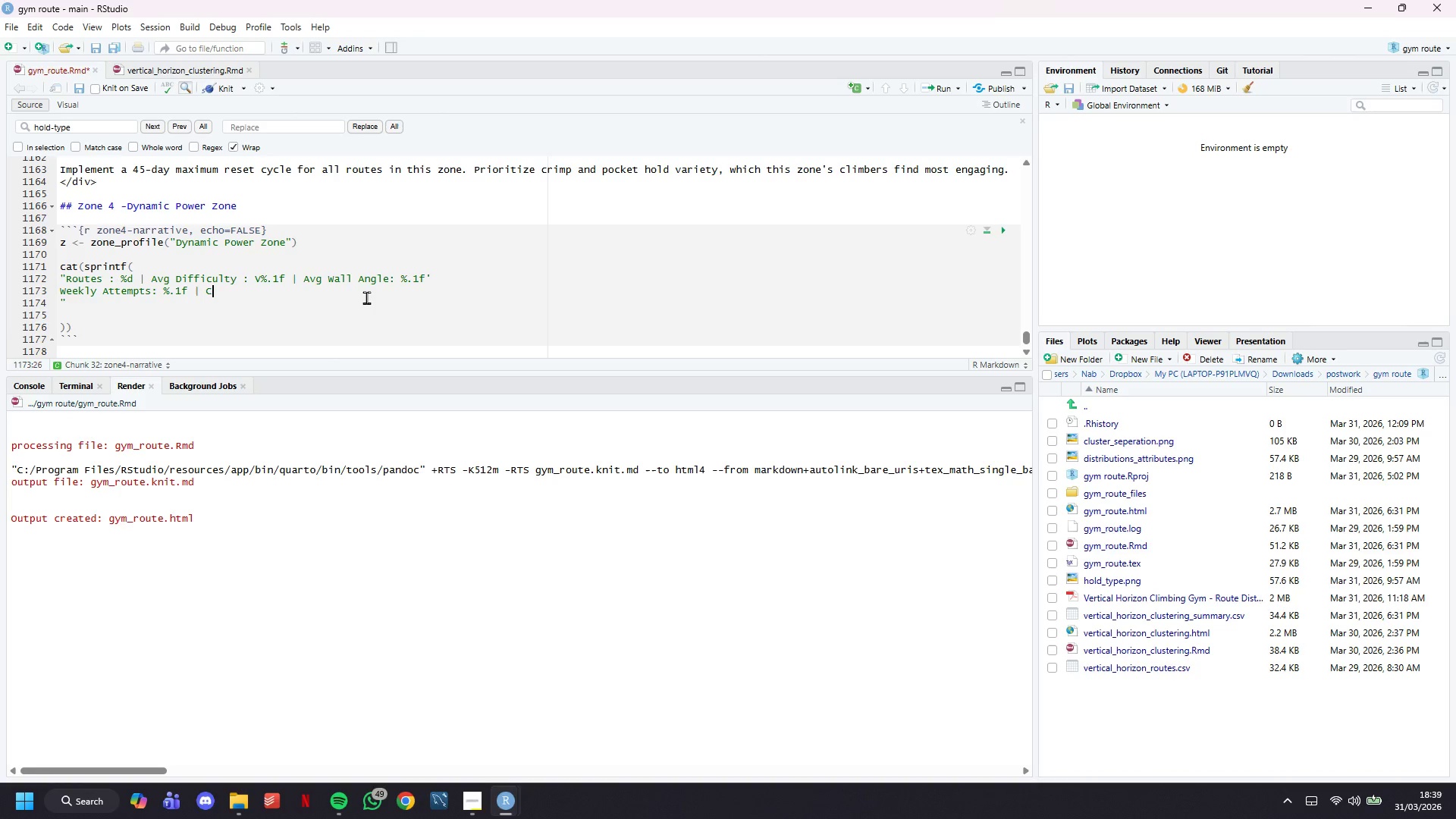 
type(ompletion Rate )
key(Backspace)
type(: %.1f%% | Avg Rating: %.2f)
 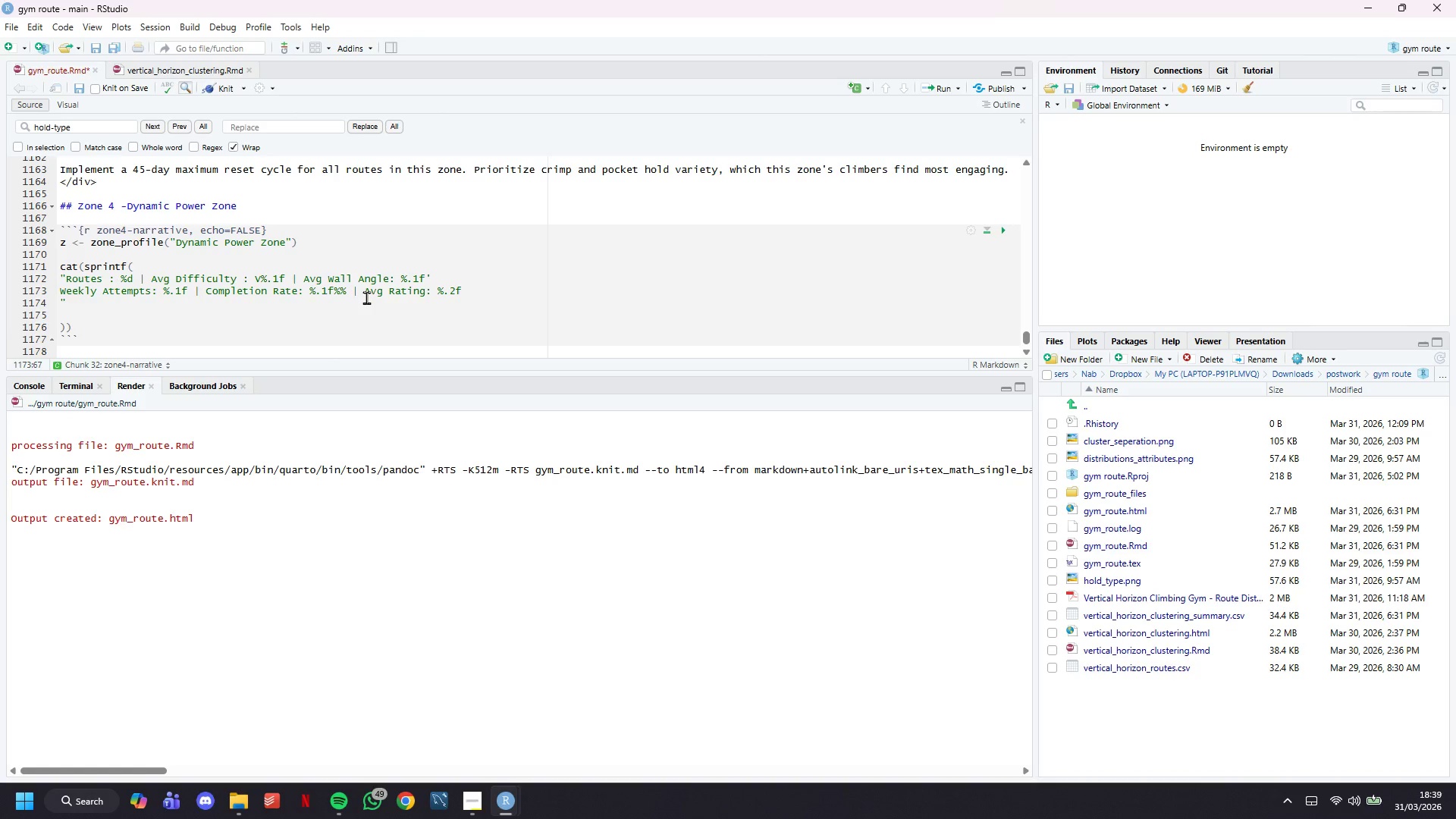 
key(Enter)
 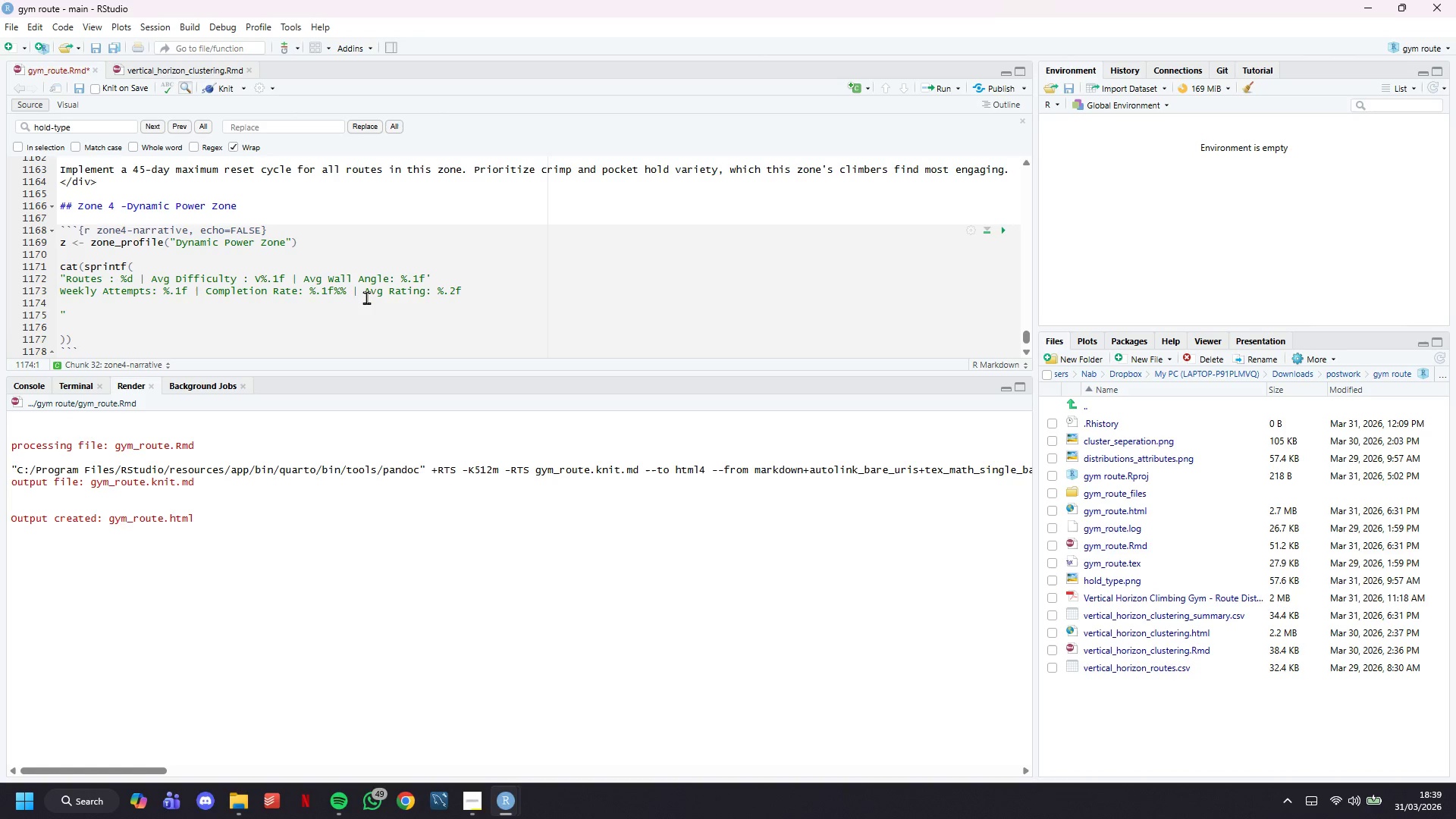 
type(Days Since Reset: %.1f |)
 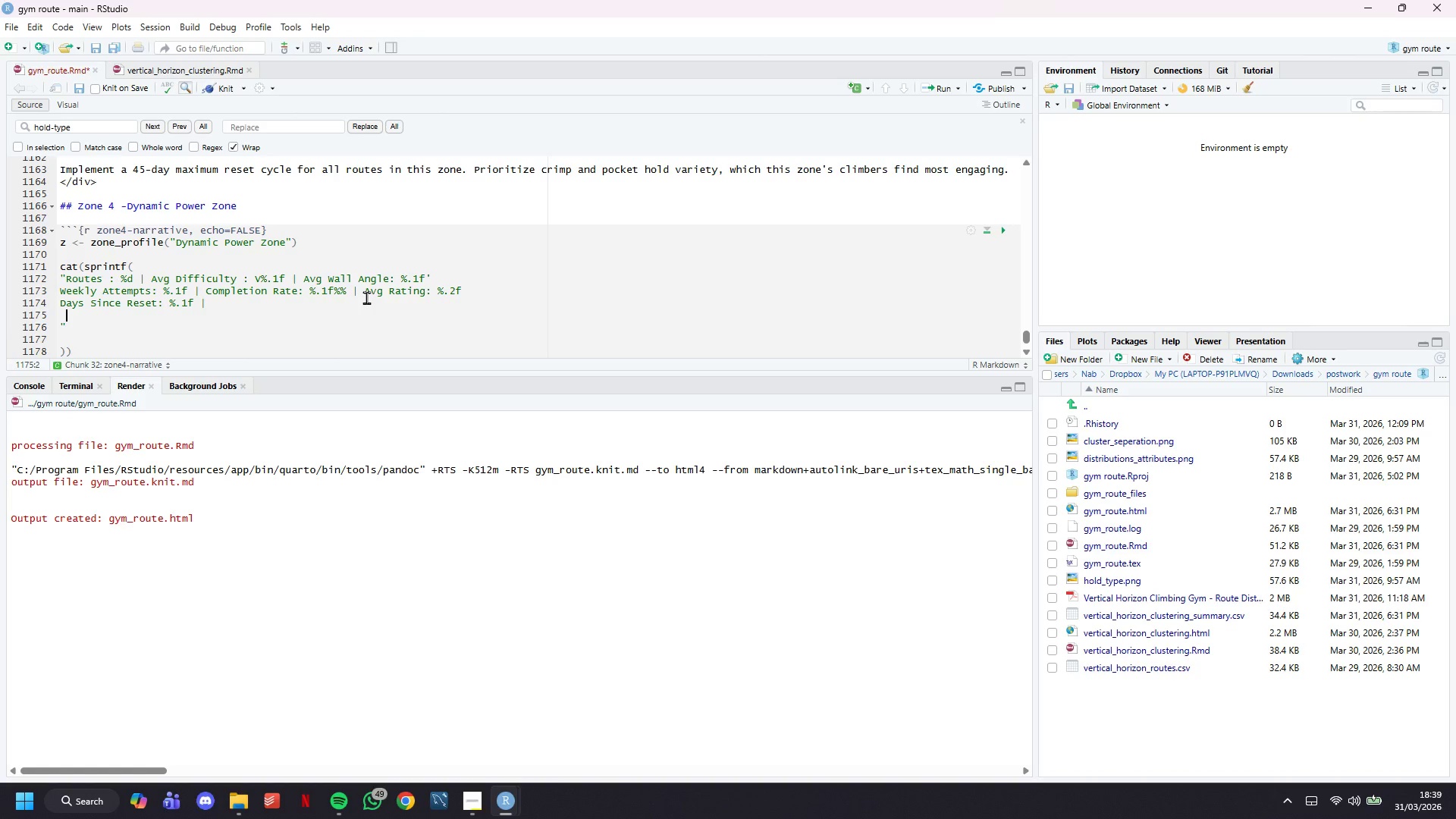 
key(Shift+Enter)
 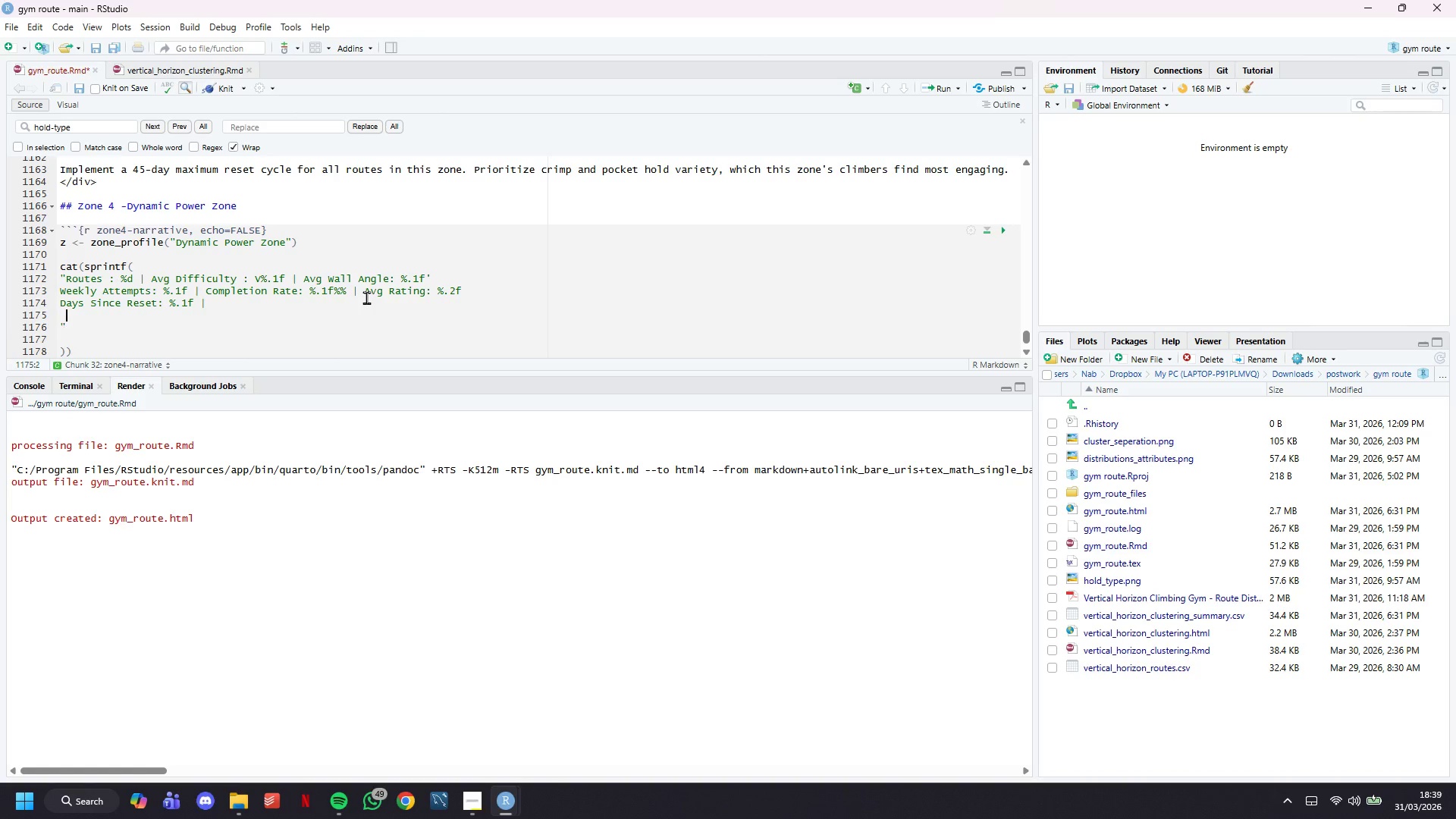 
type( Dominant Hold: %s | Sag)
key(Backspace)
type(fety Incidents )
 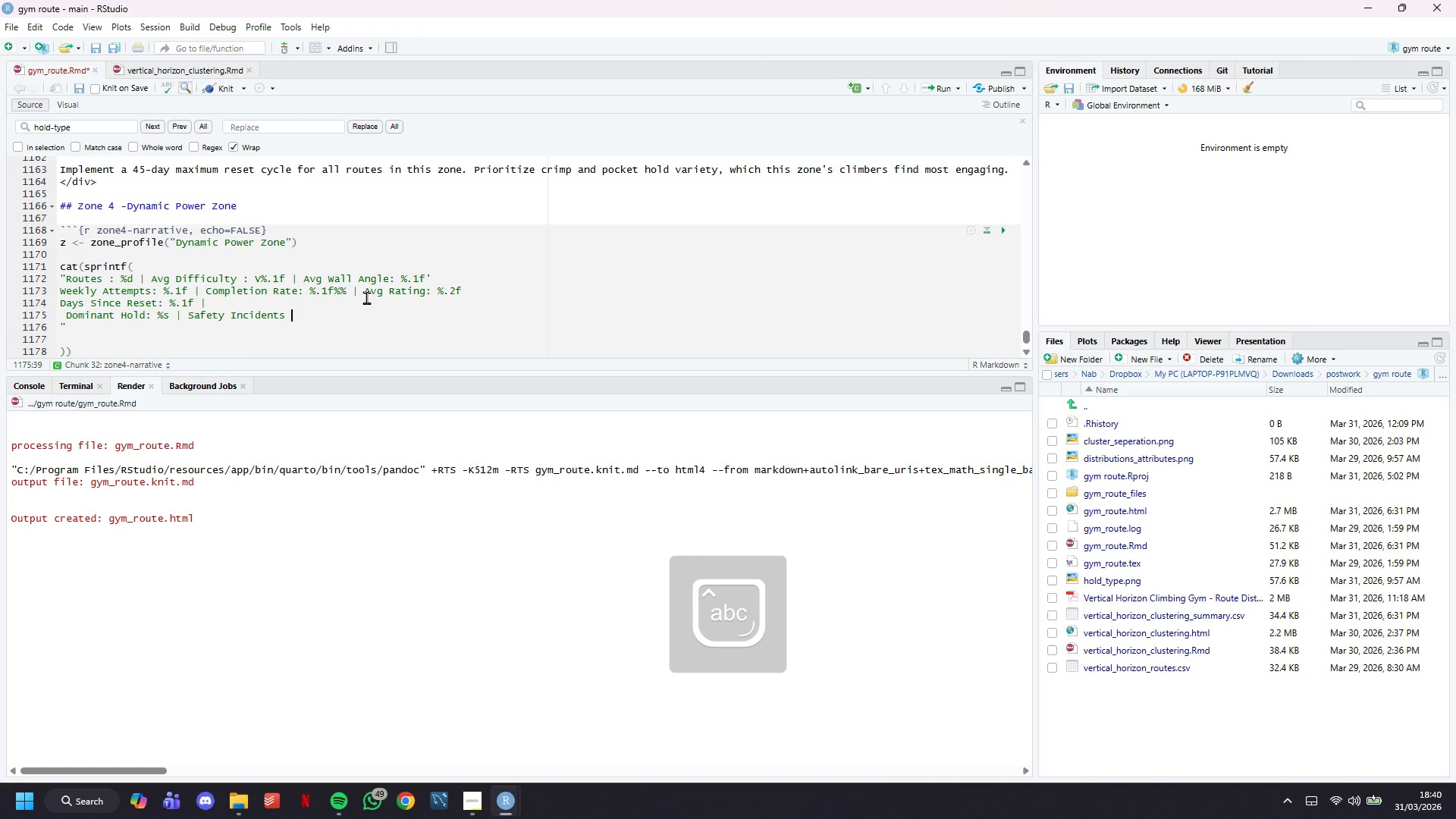 
 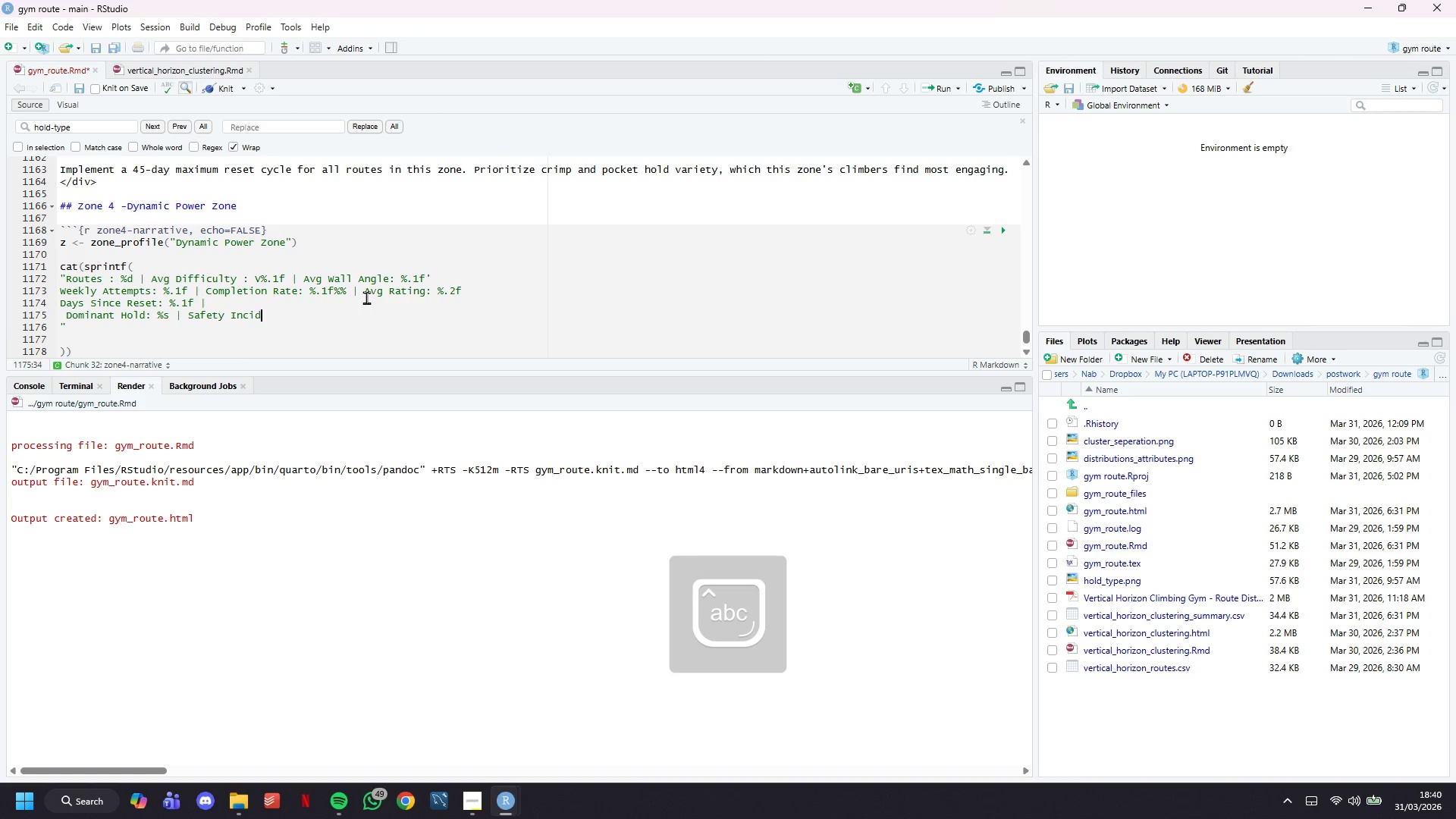 
hold_key(key=ShiftLeft, duration=1.5)
 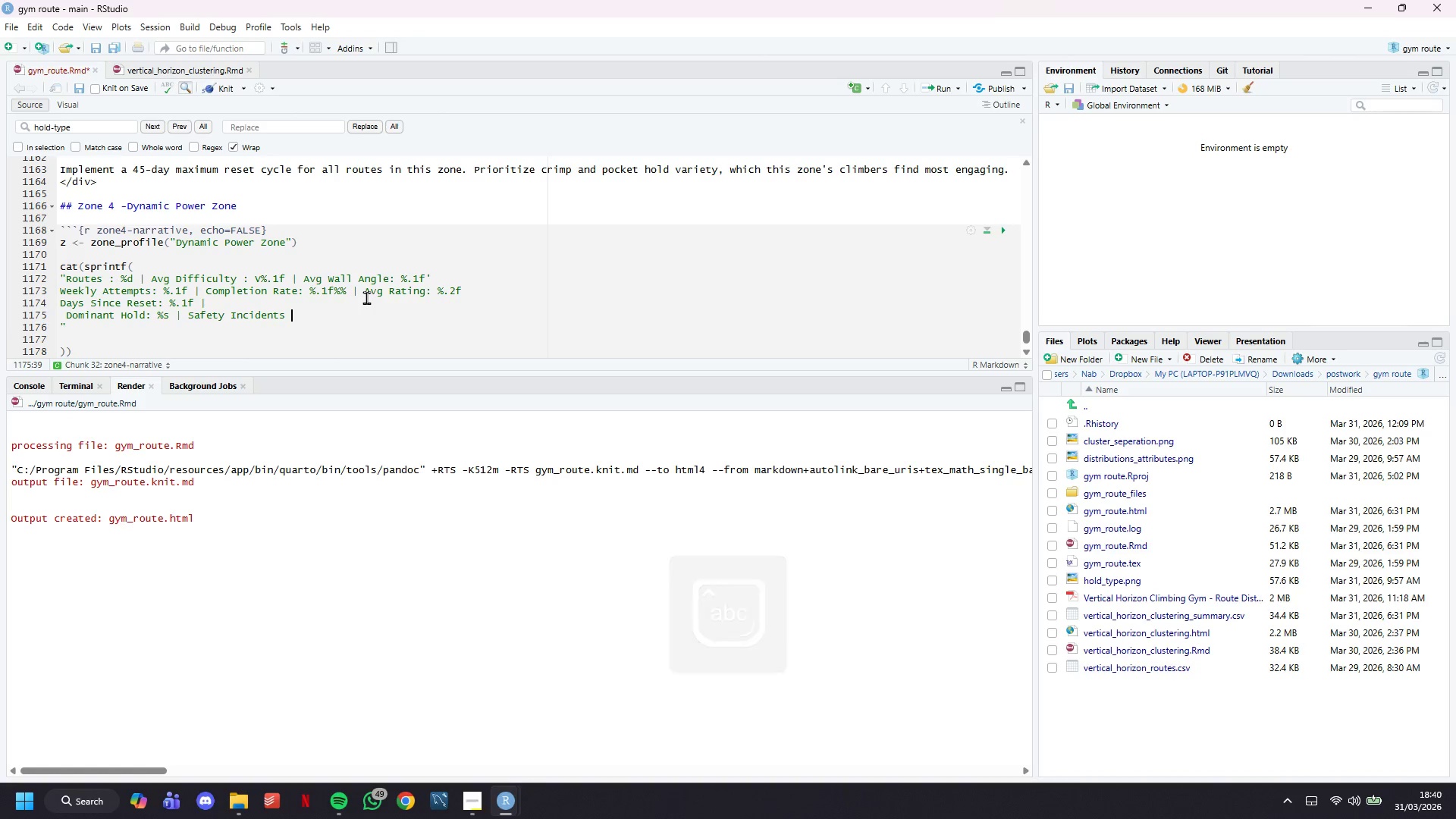 
hold_key(key=ShiftLeft, duration=1.5)
 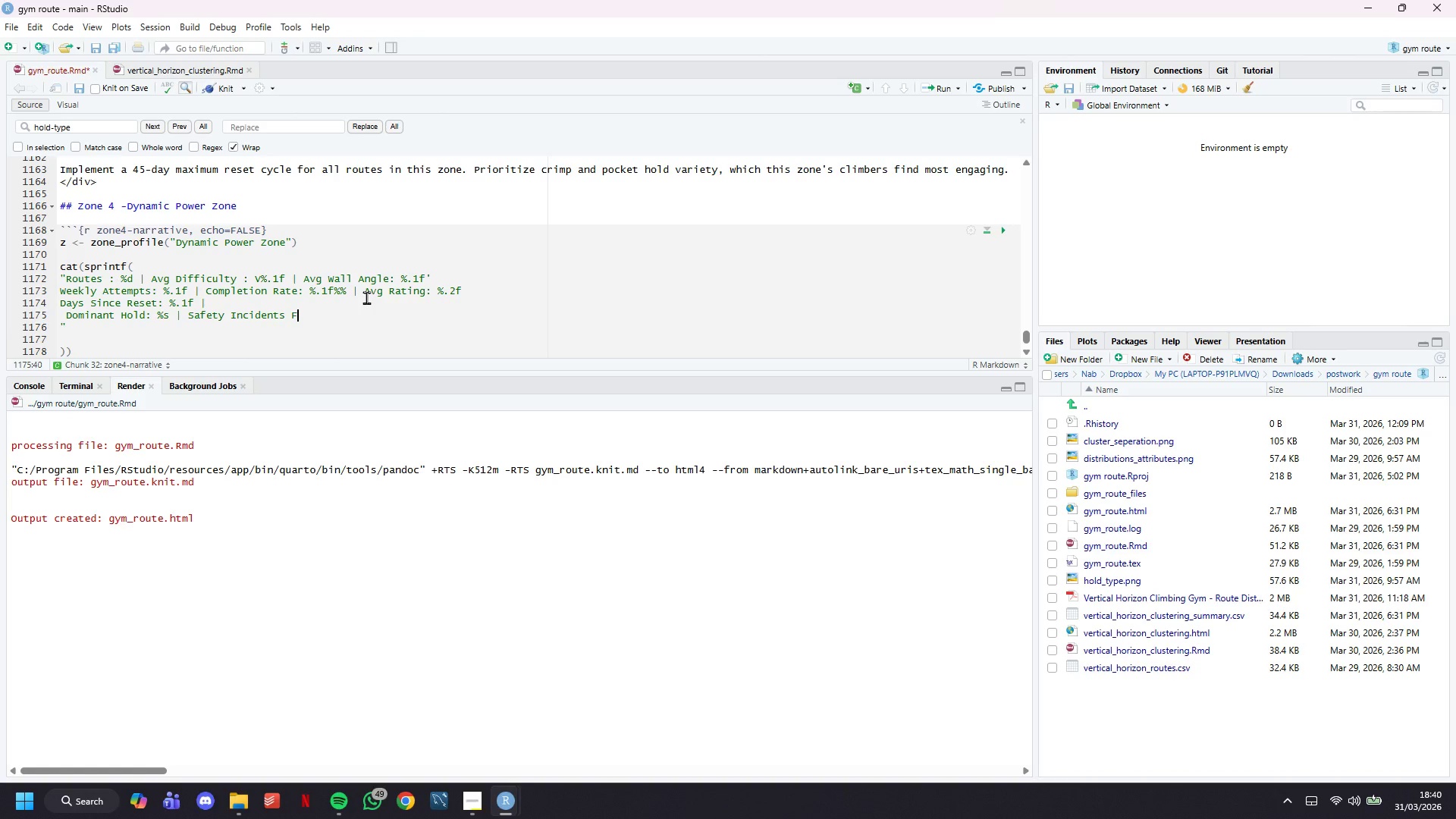 
type(Fsa)
key(Backspace)
key(Backspace)
key(Backspace)
key(Backspace)
type(: %.2f/mo)
 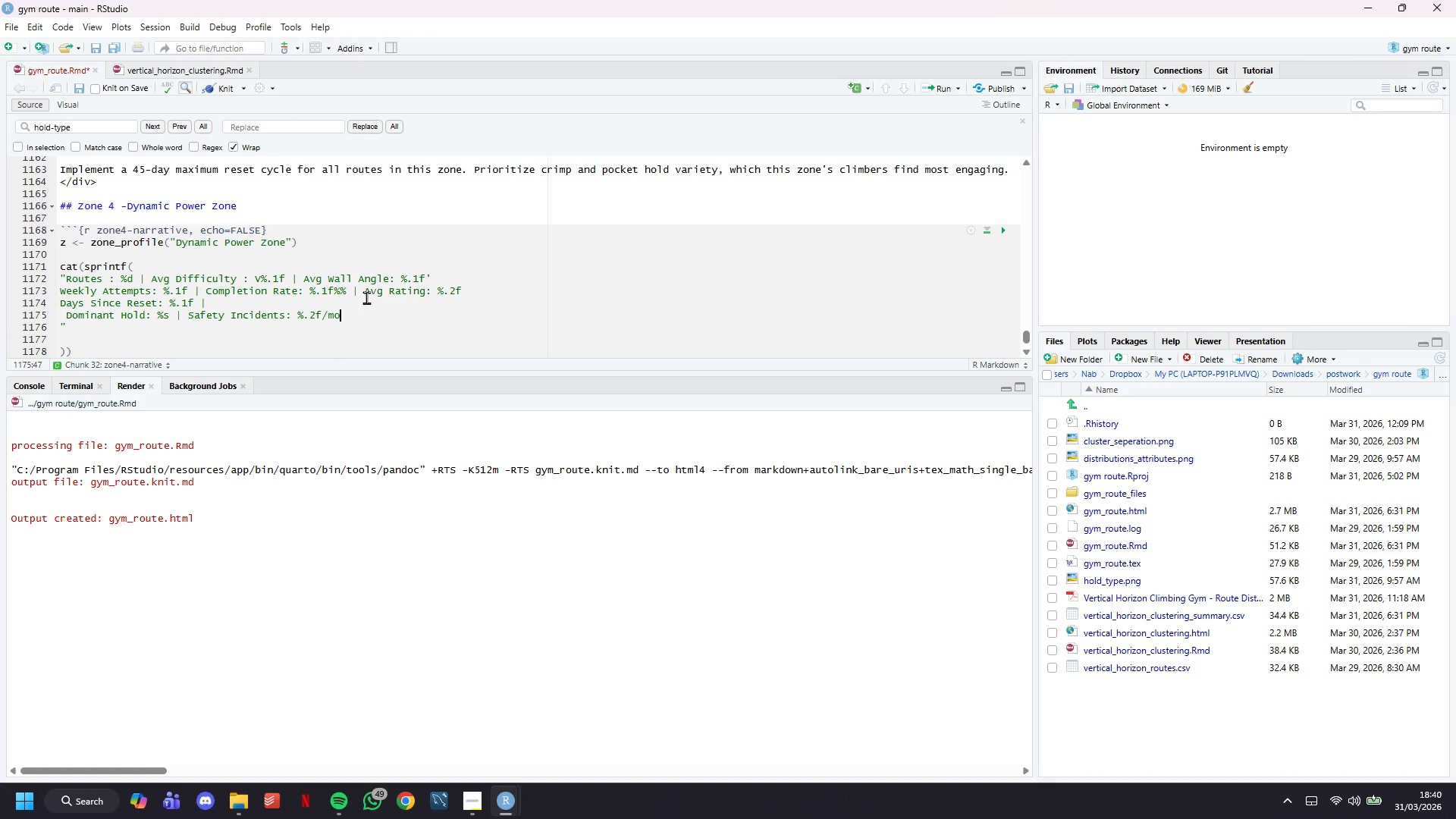 
key(ArrowRight)
 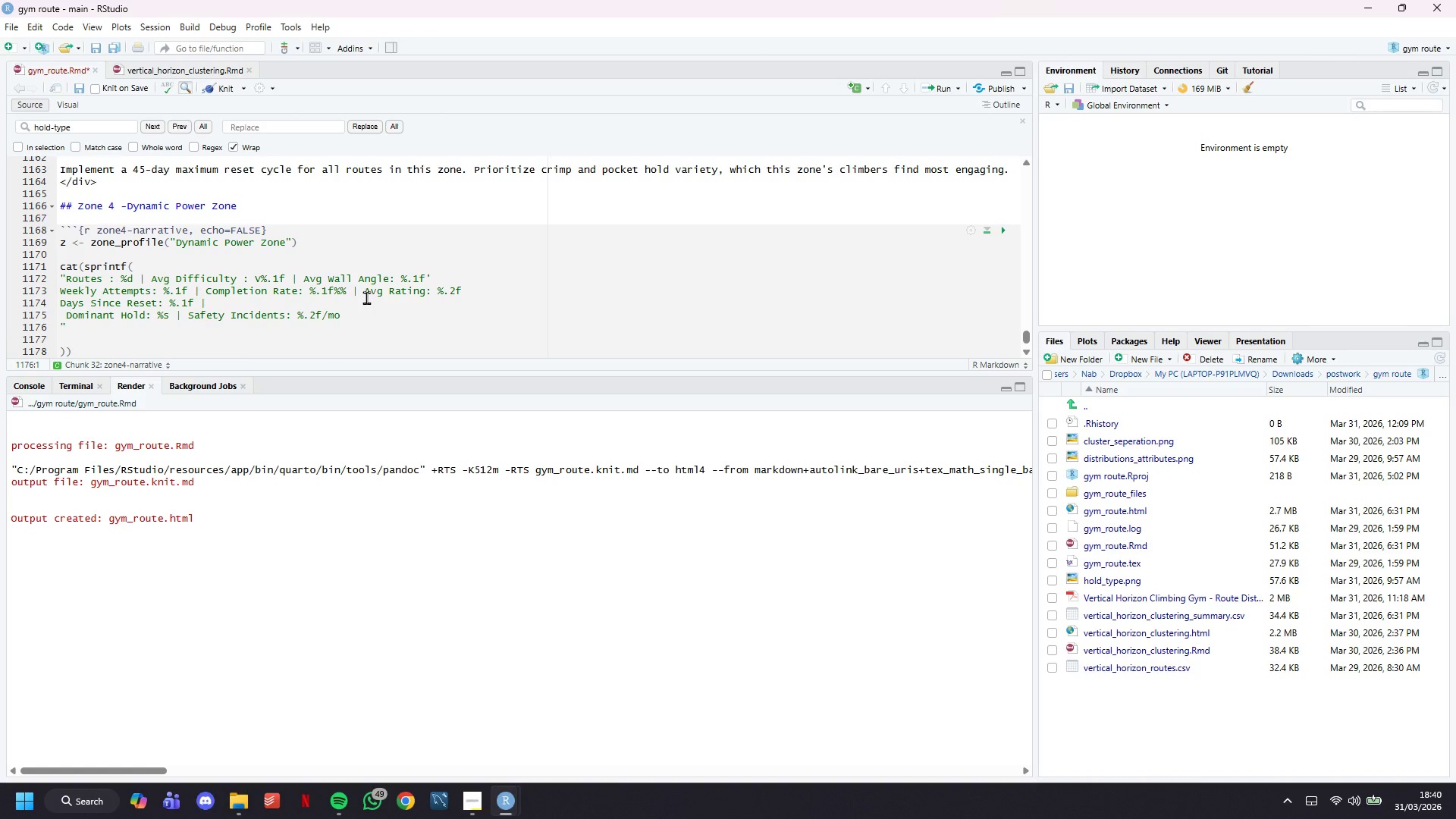 
key(Backspace)
 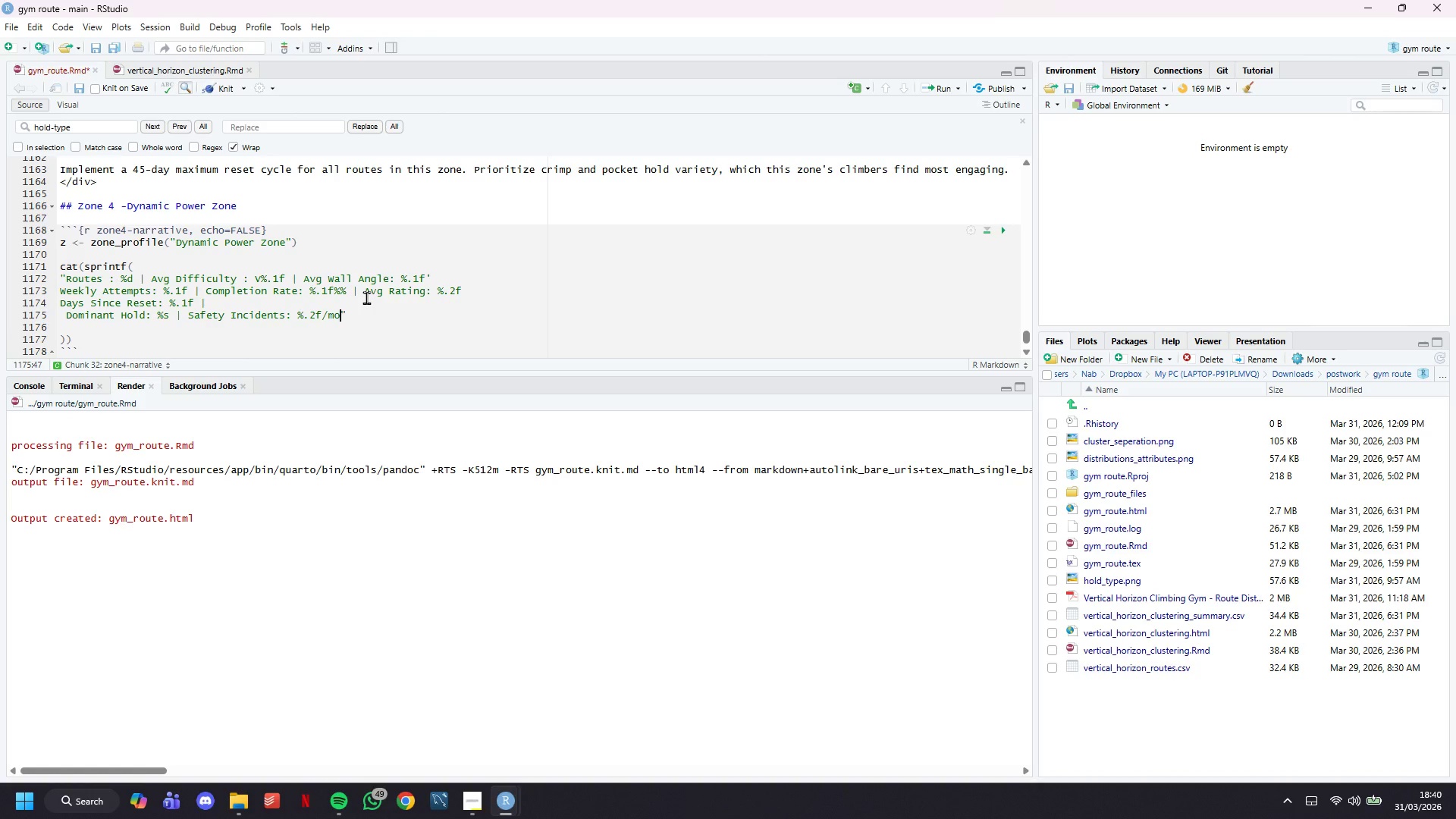 
key(ArrowRight)
 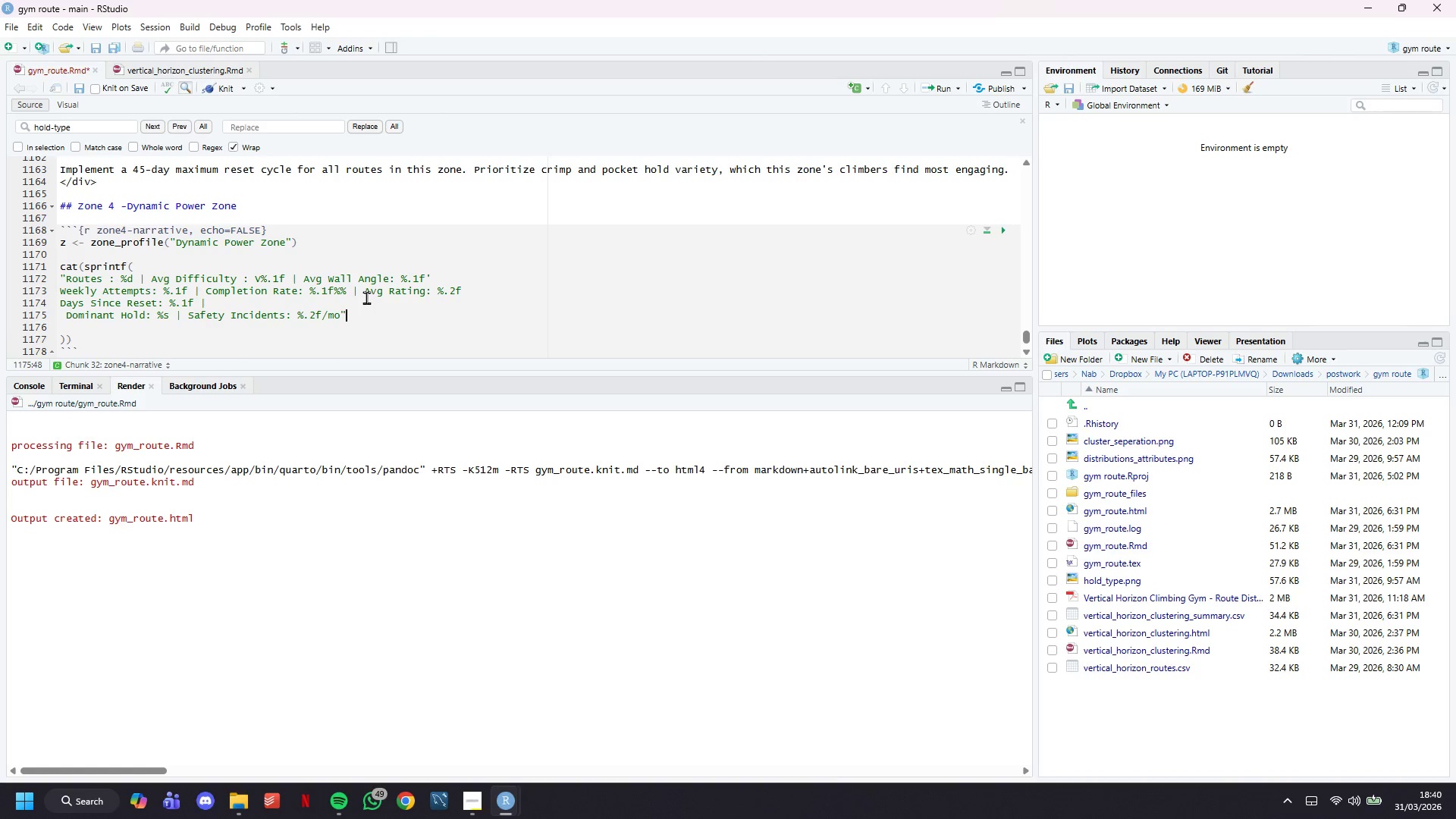 
key(ArrowUp)
 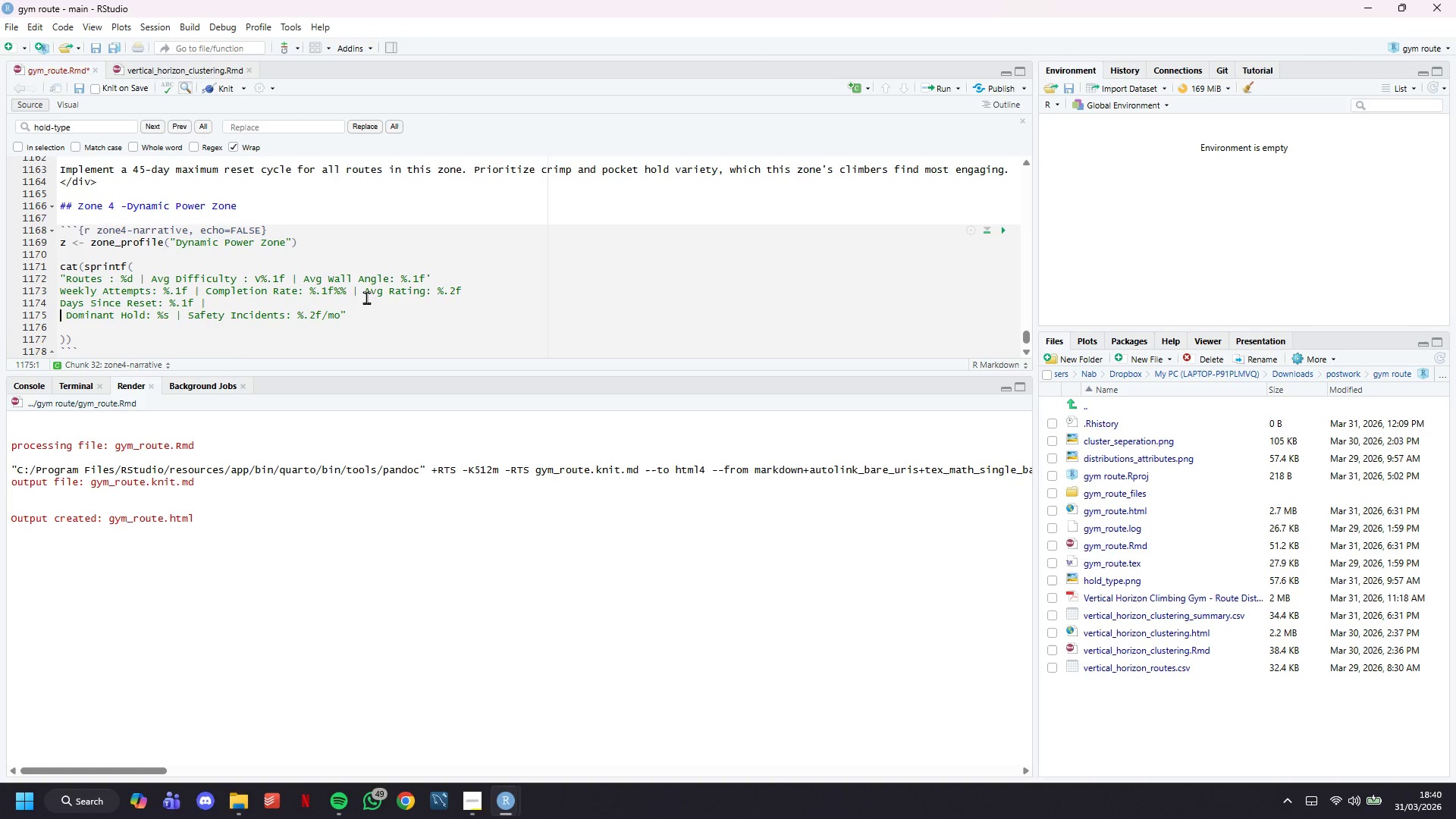 
key(ArrowRight)
 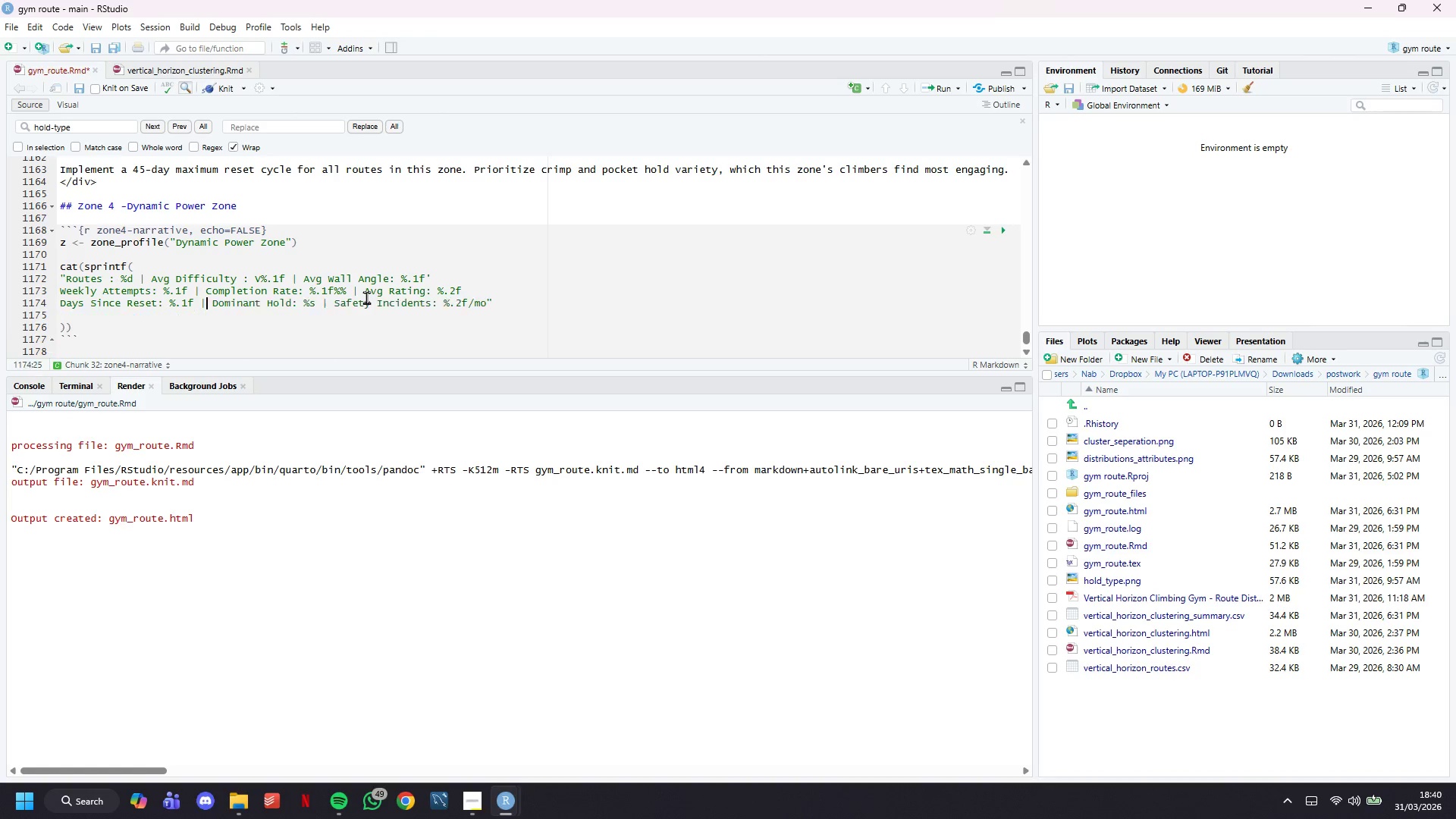 
key(Backspace)
 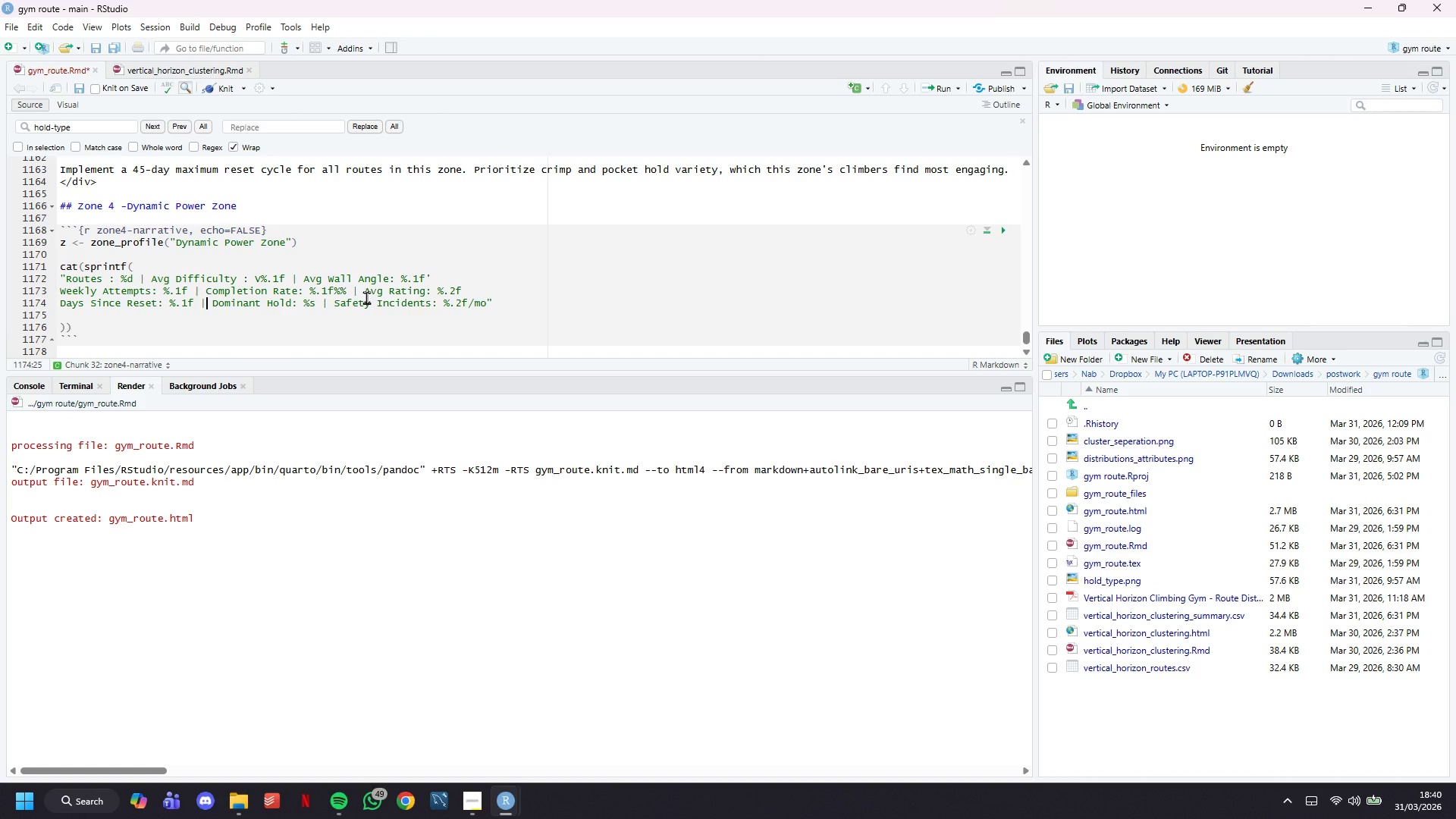 
key(ArrowRight)
 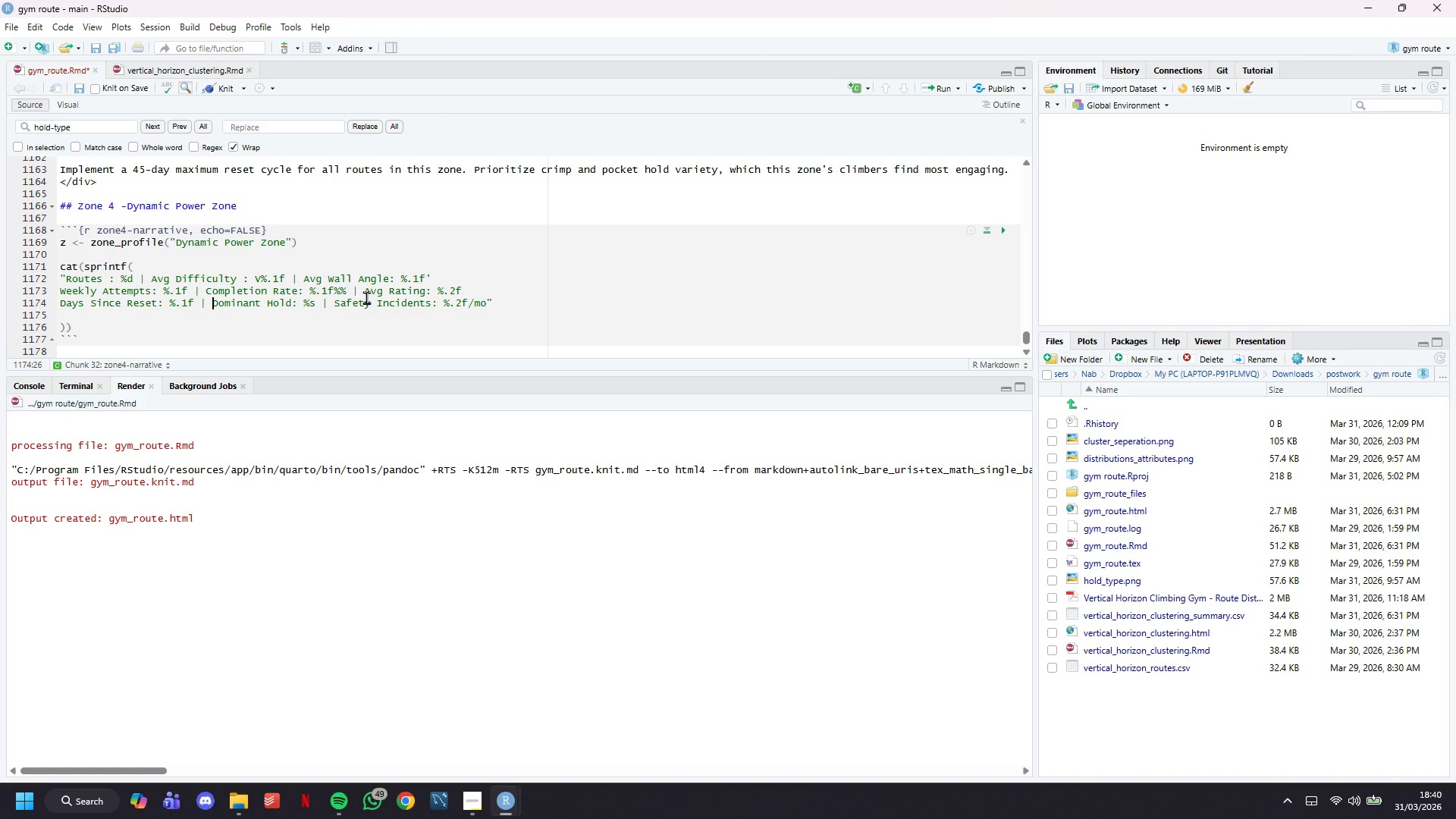 
key(ArrowDown)
 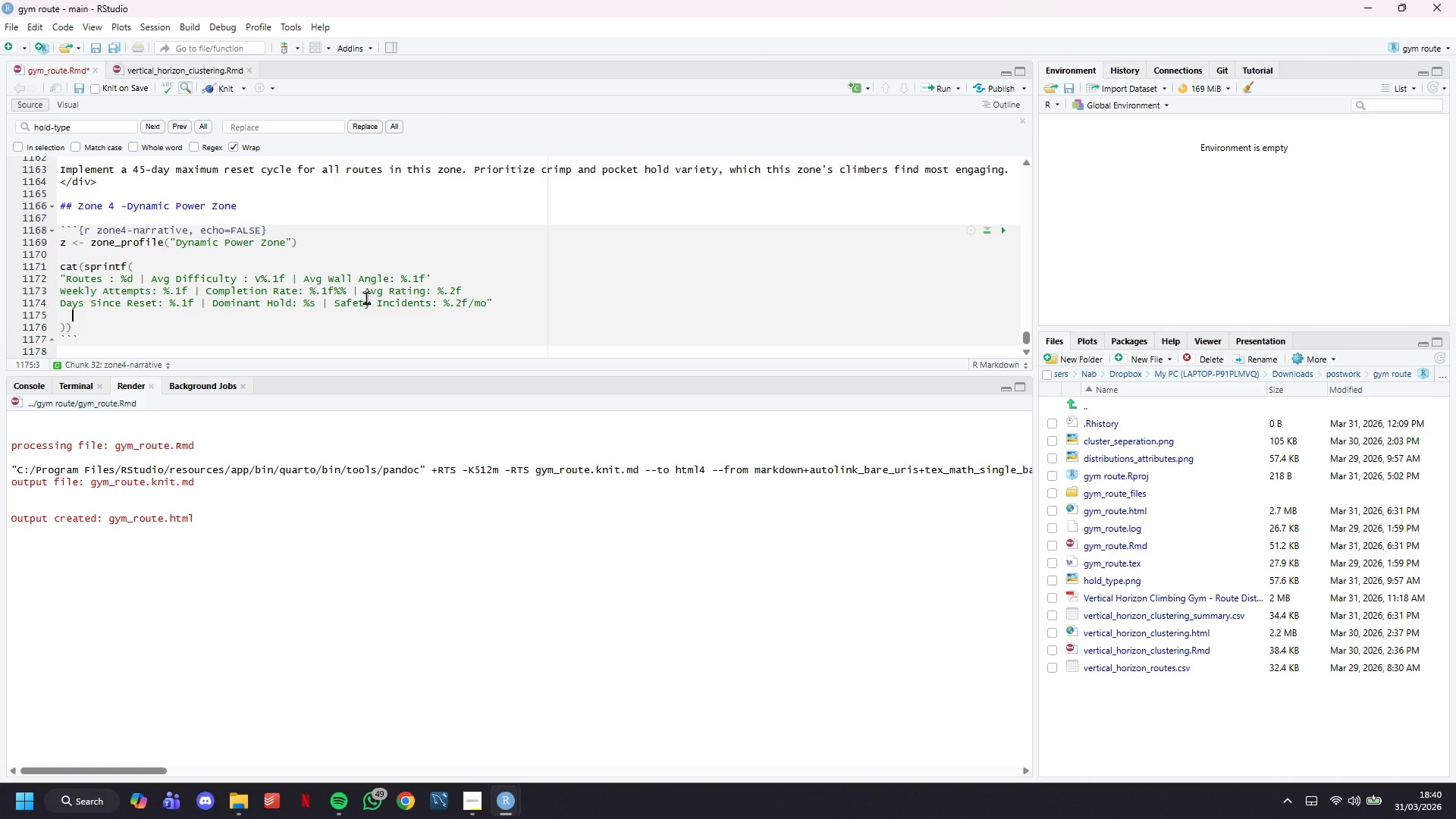 
key(ArrowLeft)
 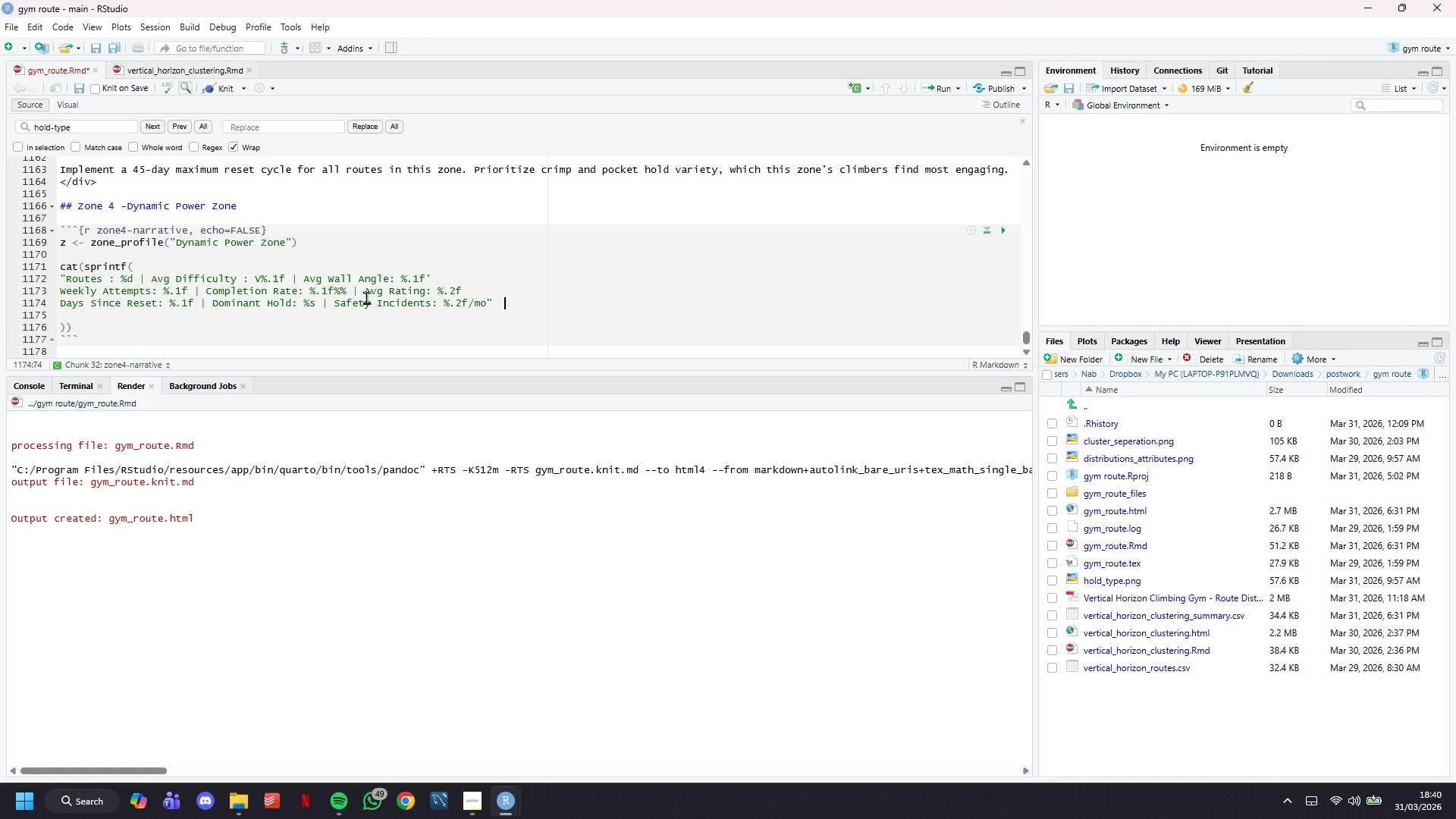 
key(ArrowLeft)
 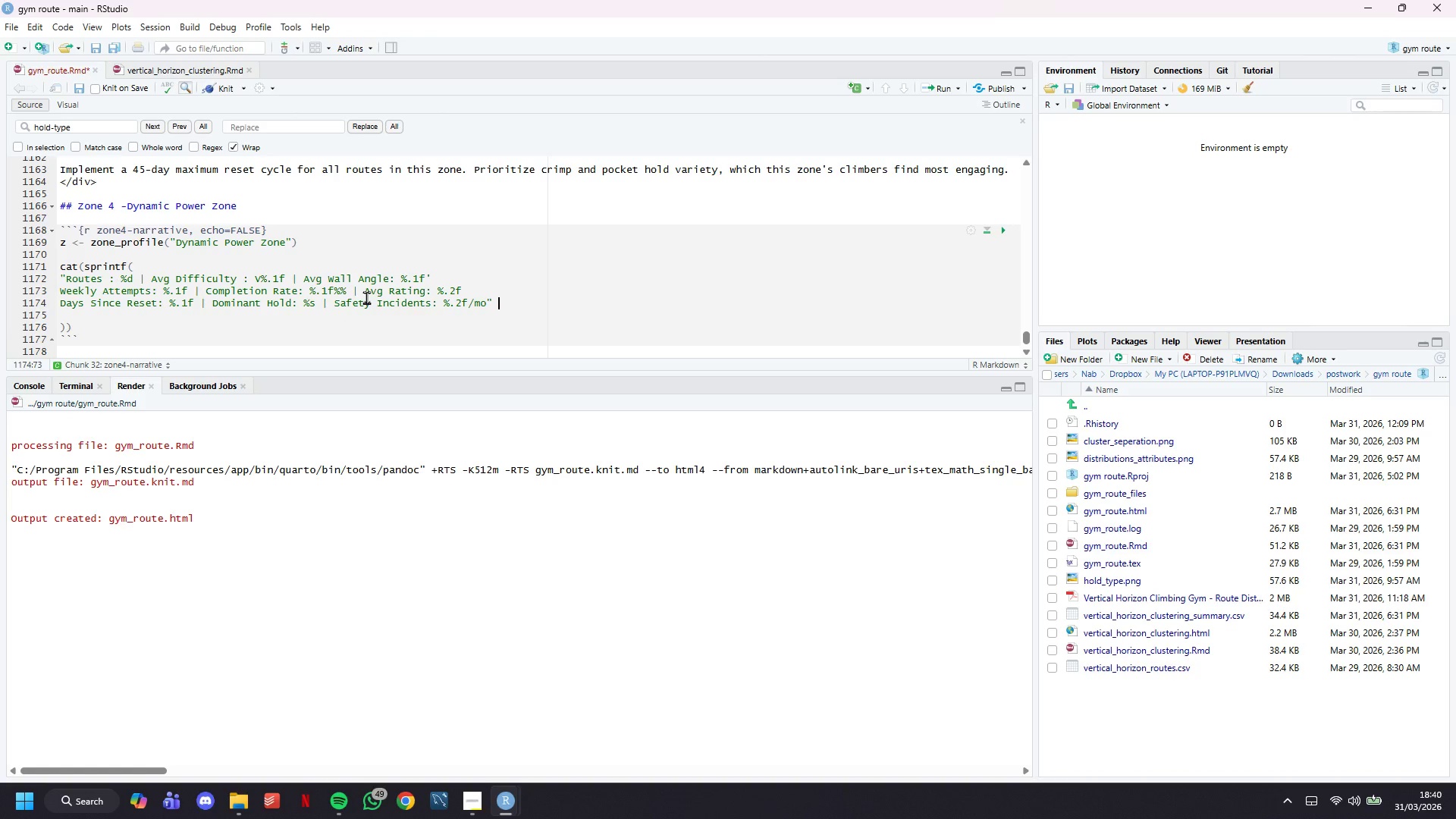 
key(ArrowLeft)
 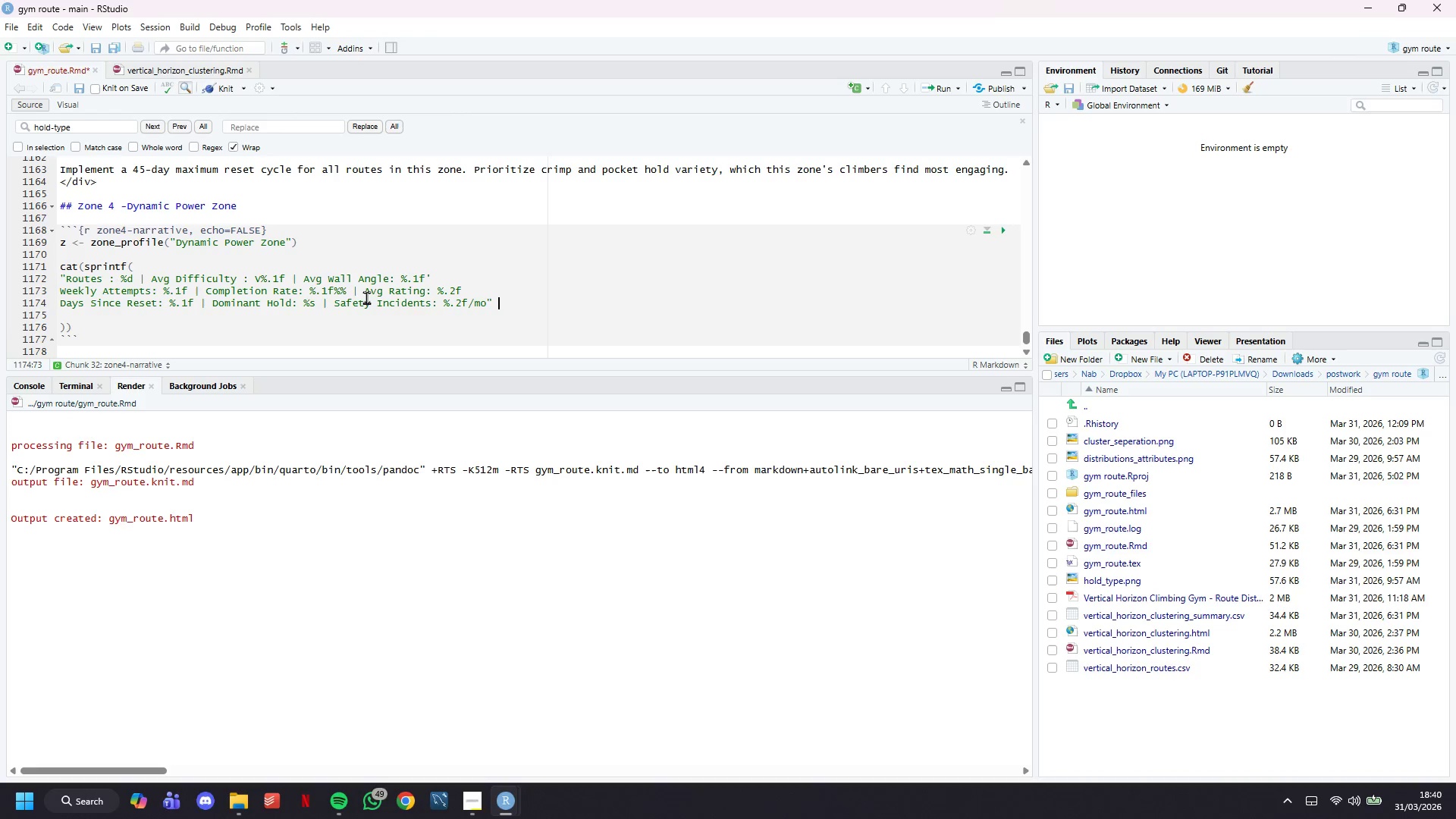 
key(ArrowLeft)
 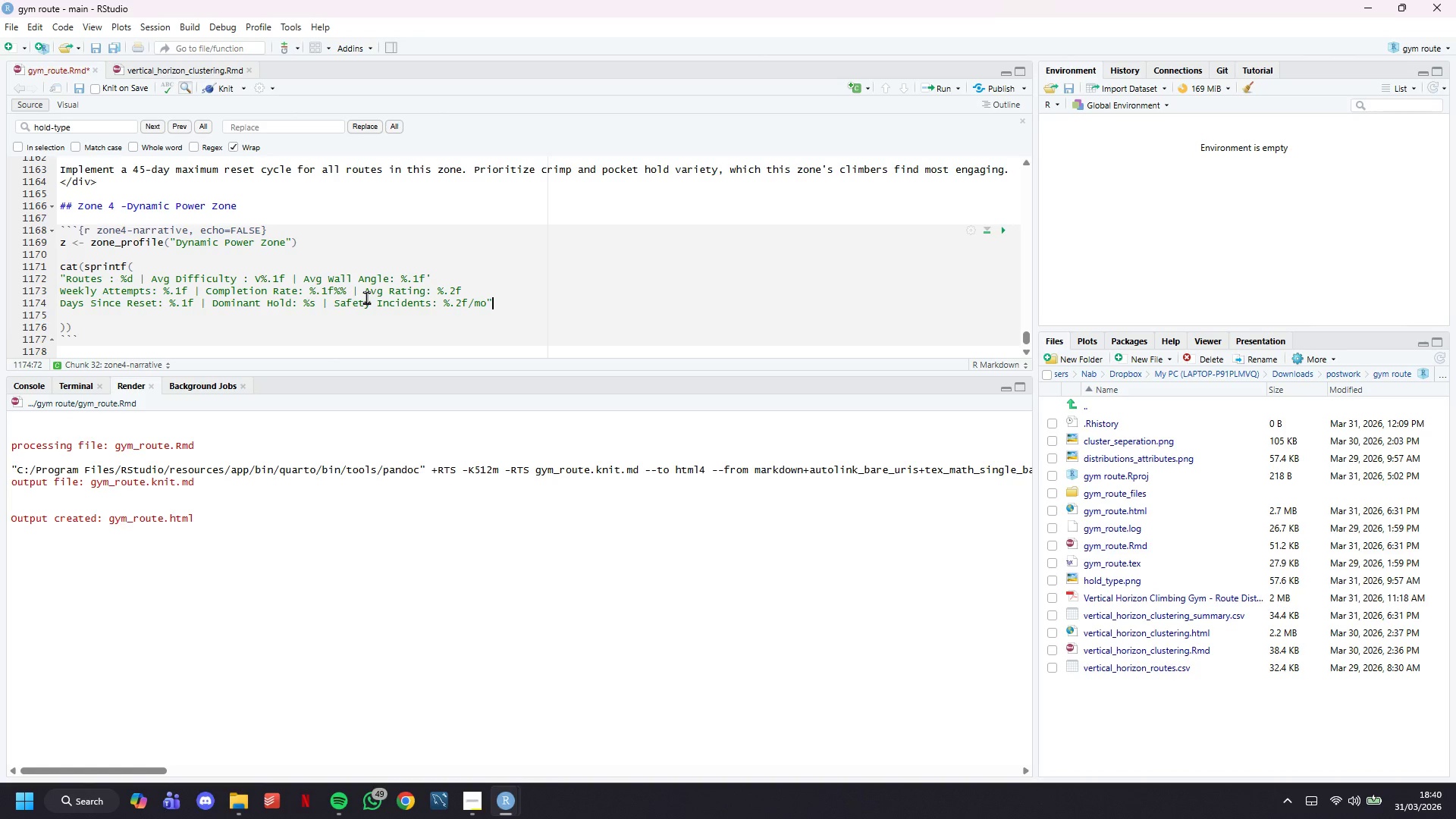 
key(Comma)
 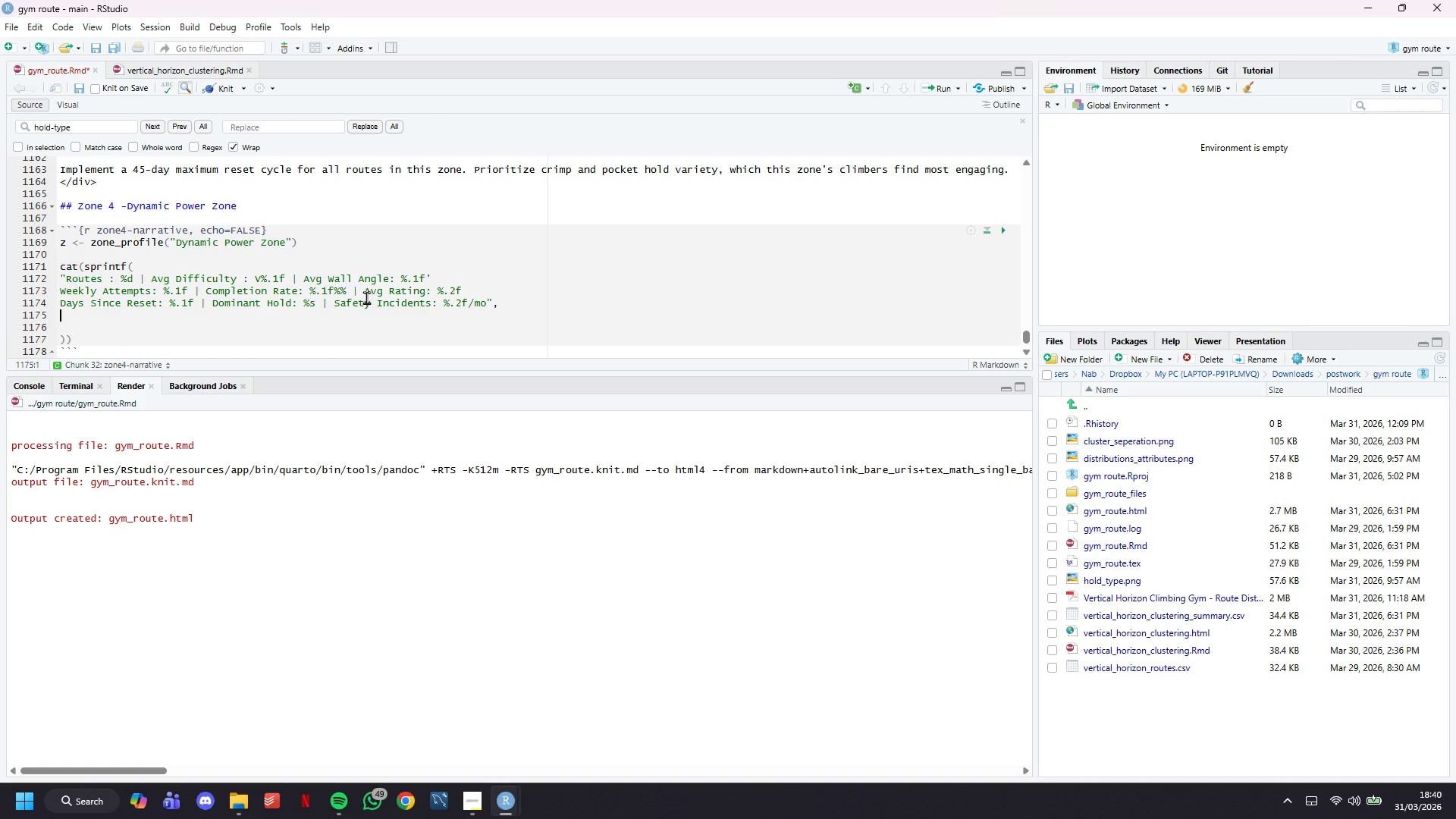 
key(Enter)
 